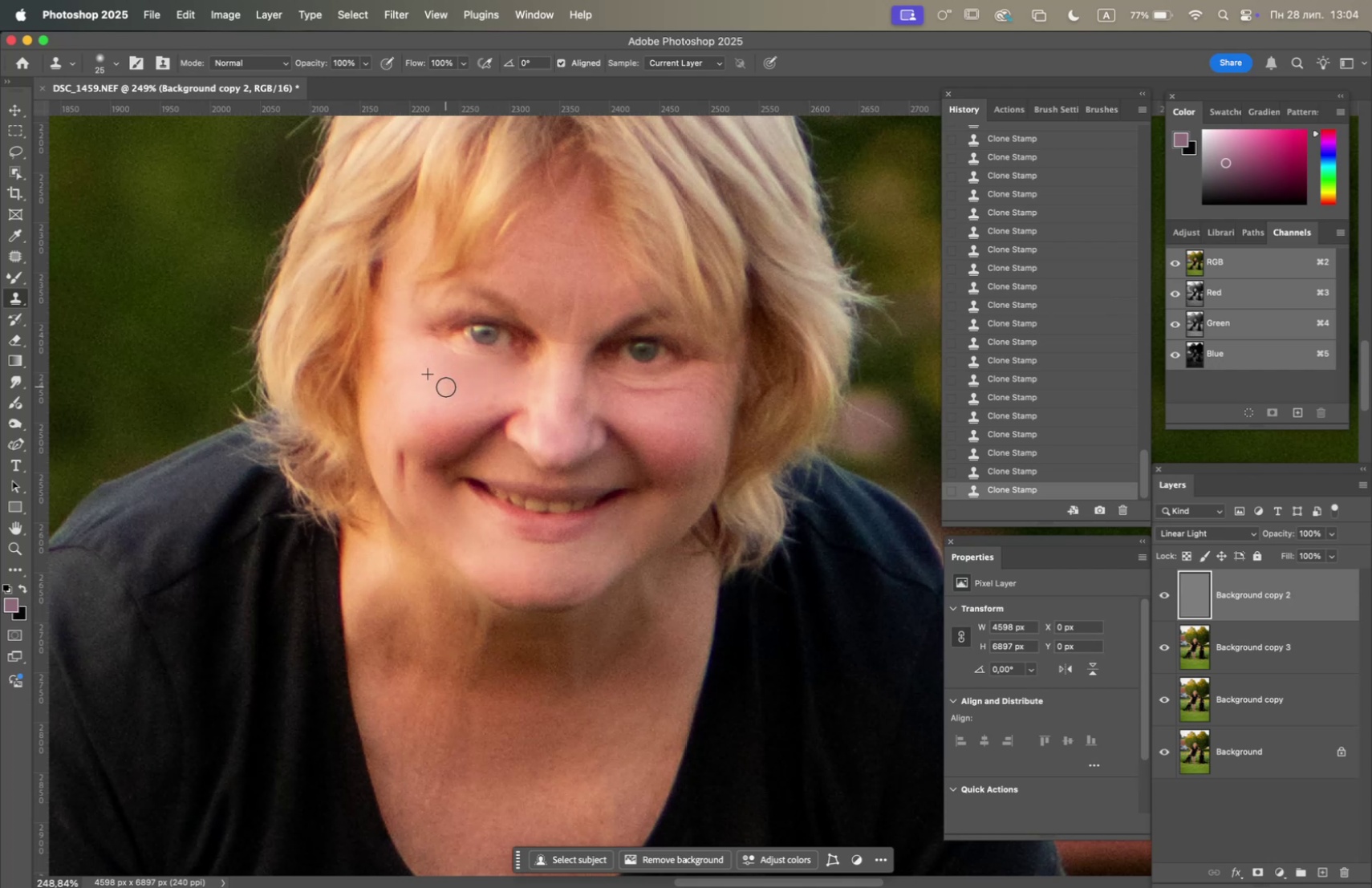 
triple_click([453, 388])
 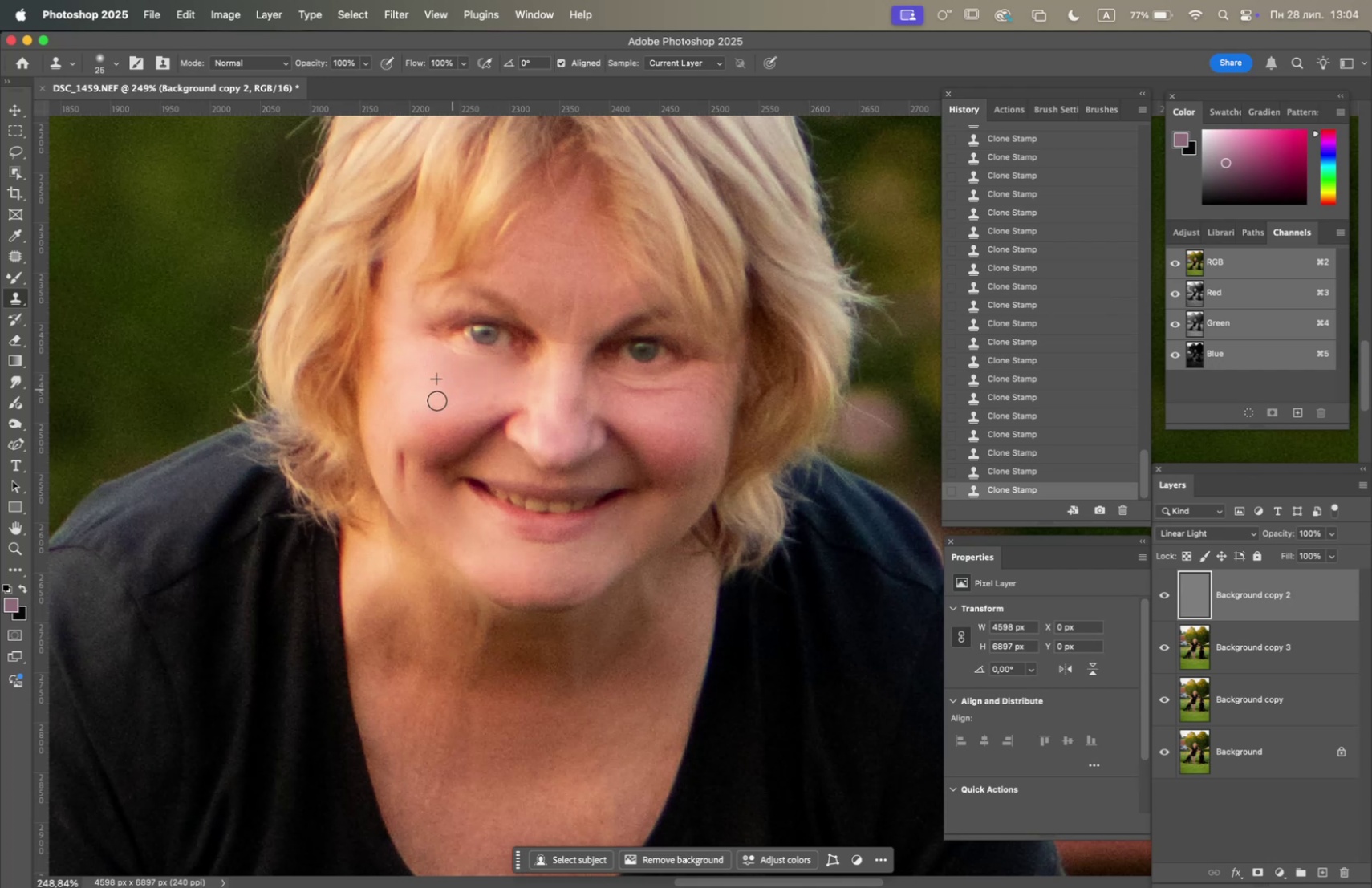 
hold_key(key=OptionLeft, duration=0.57)
left_click([431, 399])
 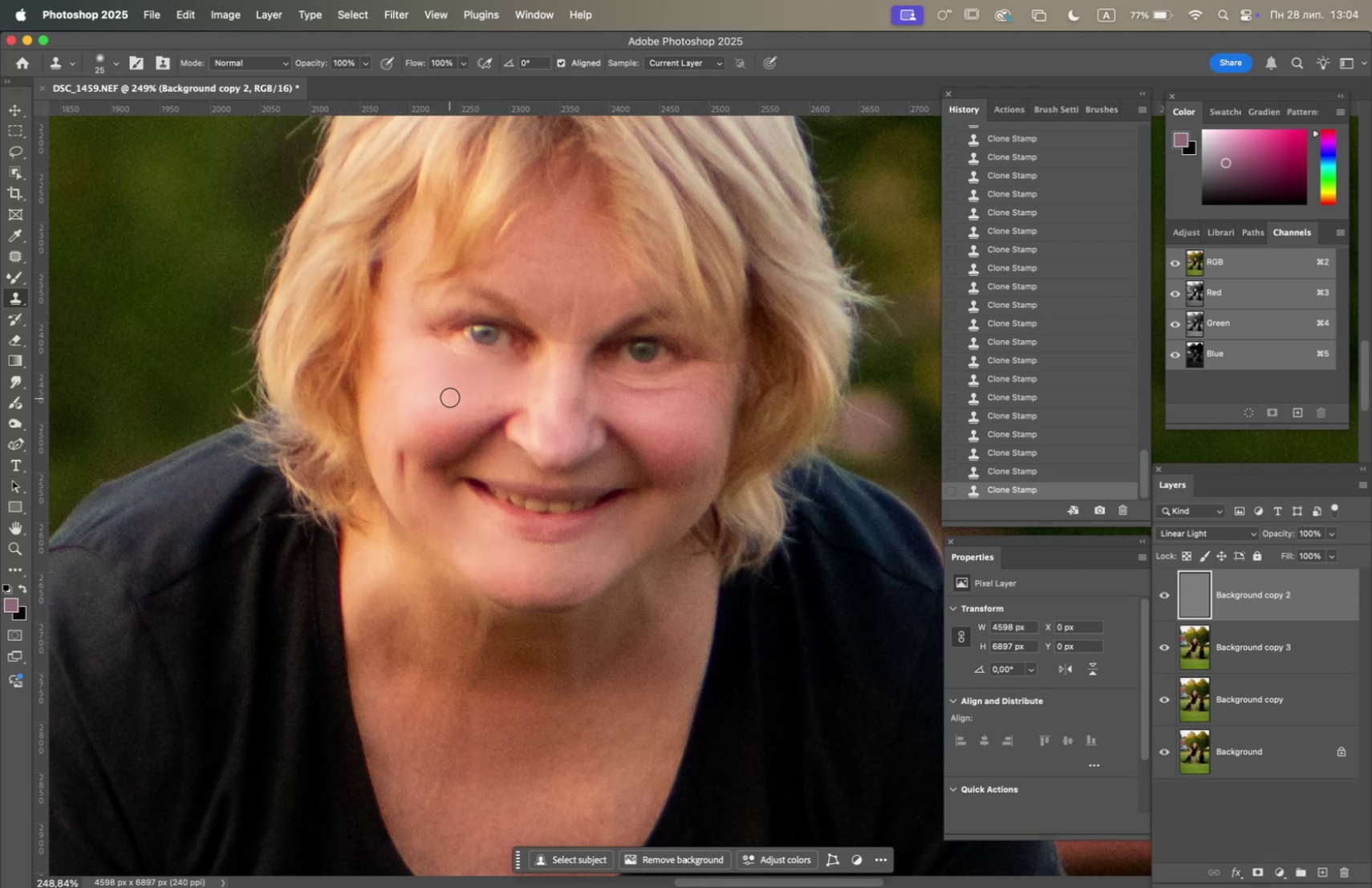 
double_click([450, 396])
 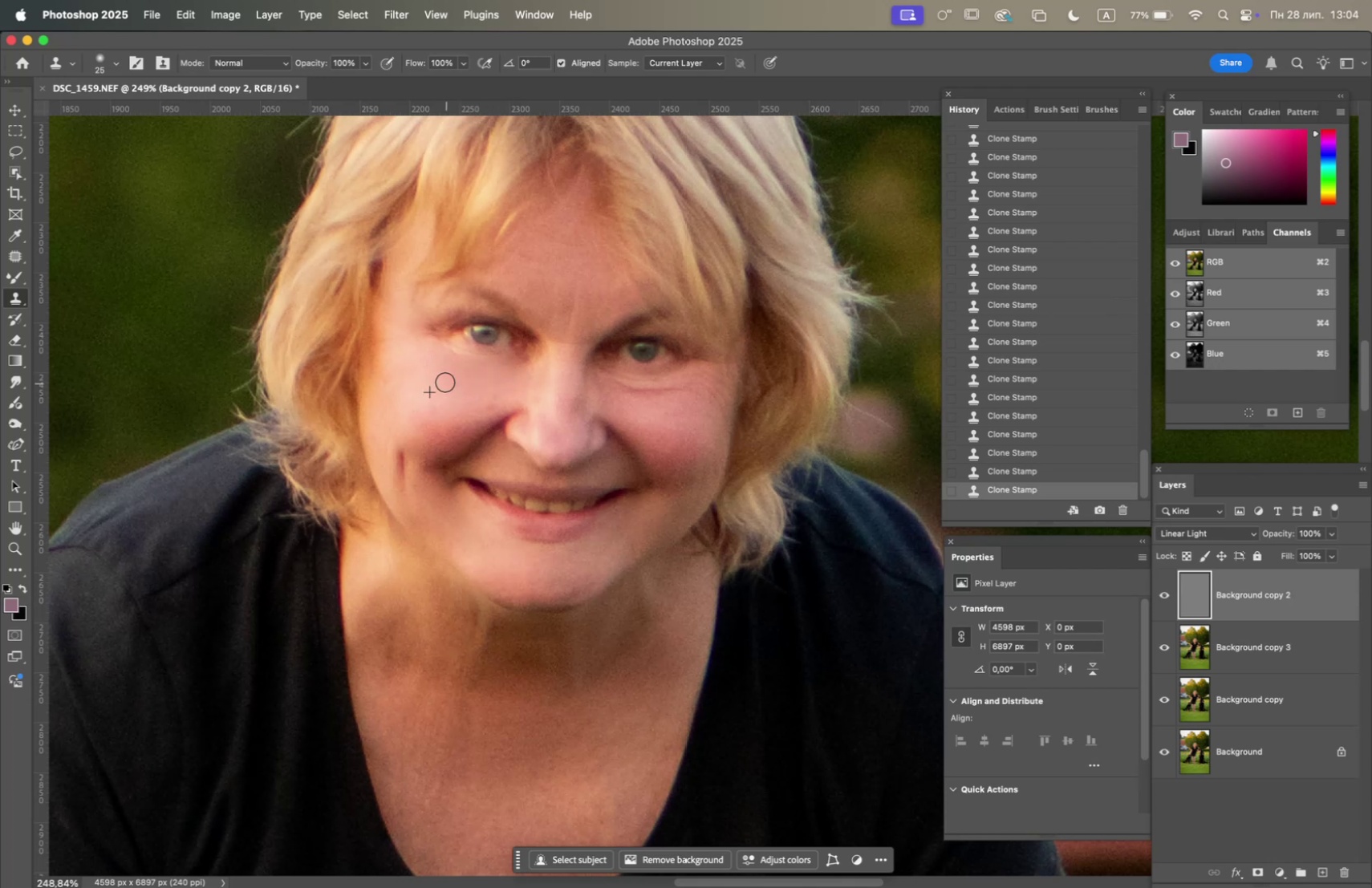 
triple_click([445, 381])
 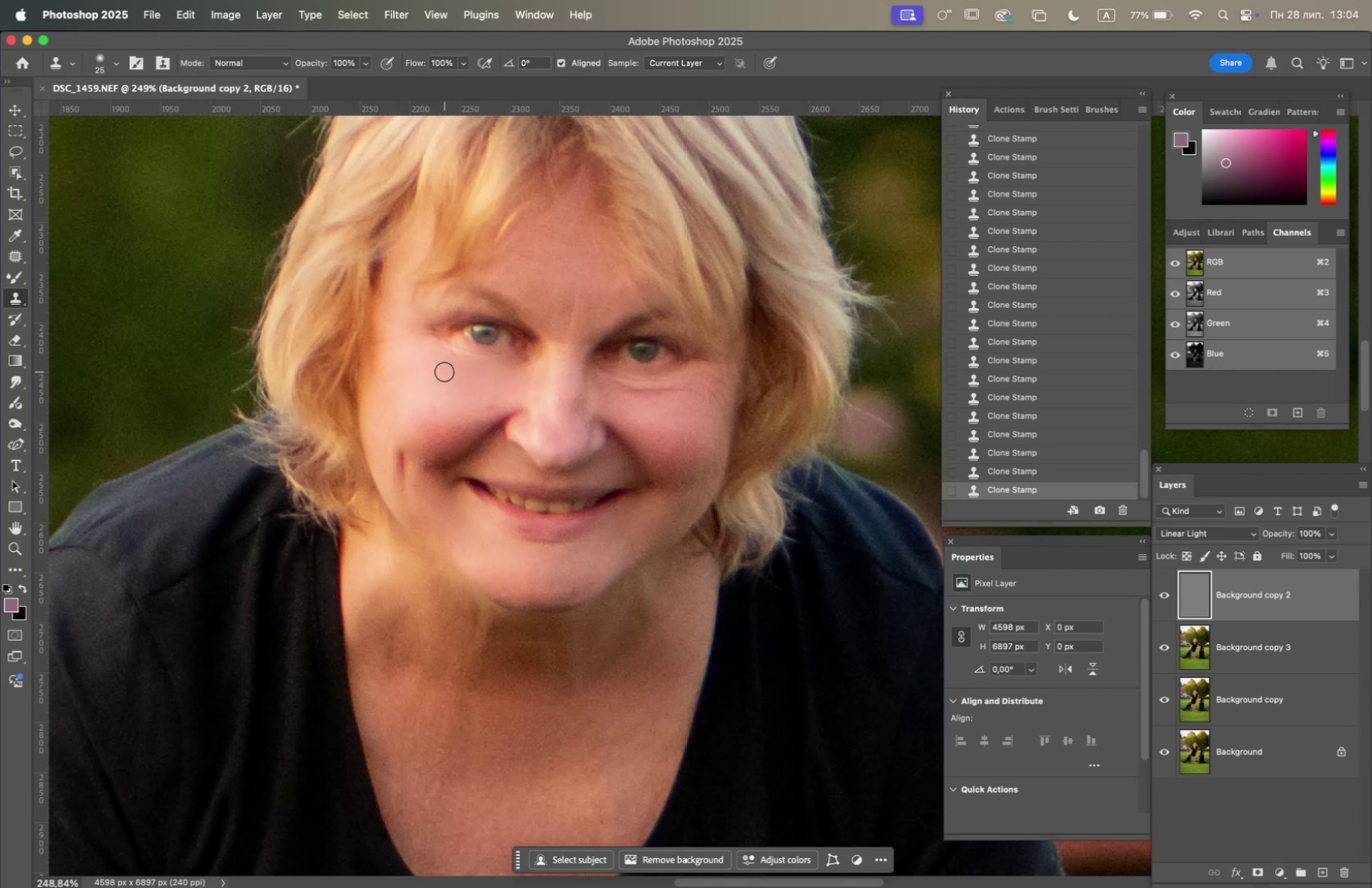 
hold_key(key=OptionLeft, duration=0.63)
 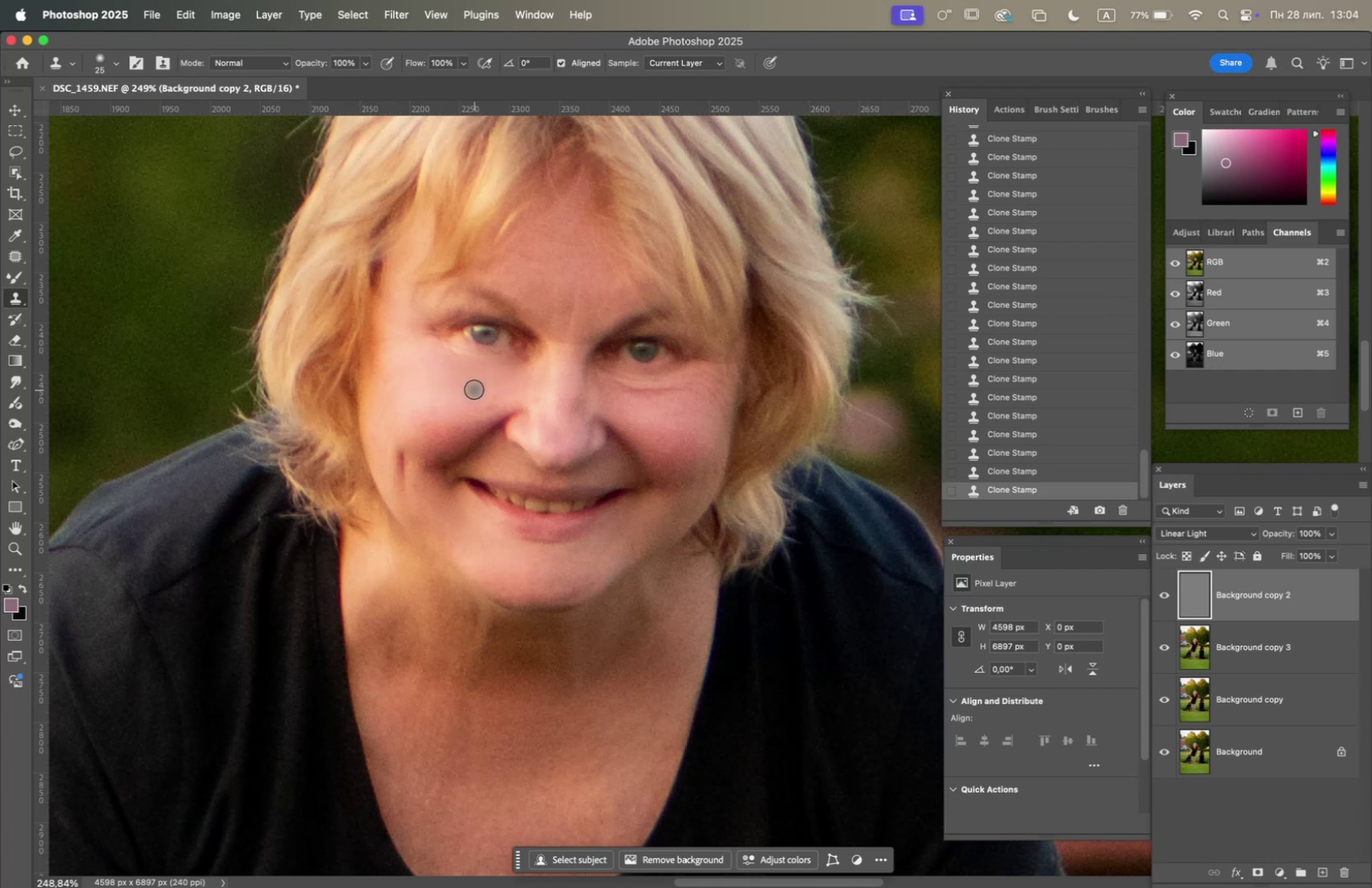 
double_click([474, 389])
 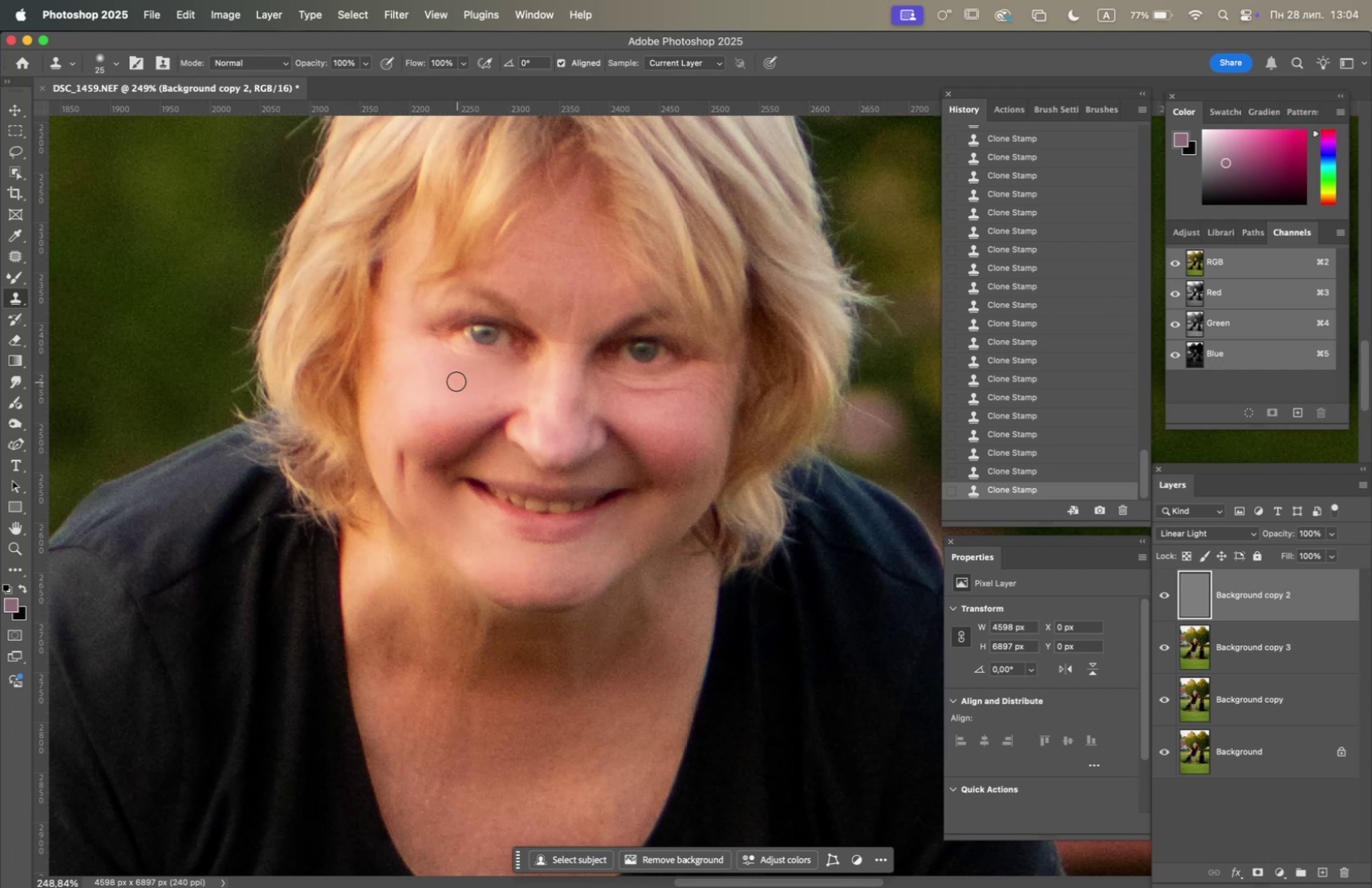 
triple_click([451, 375])
 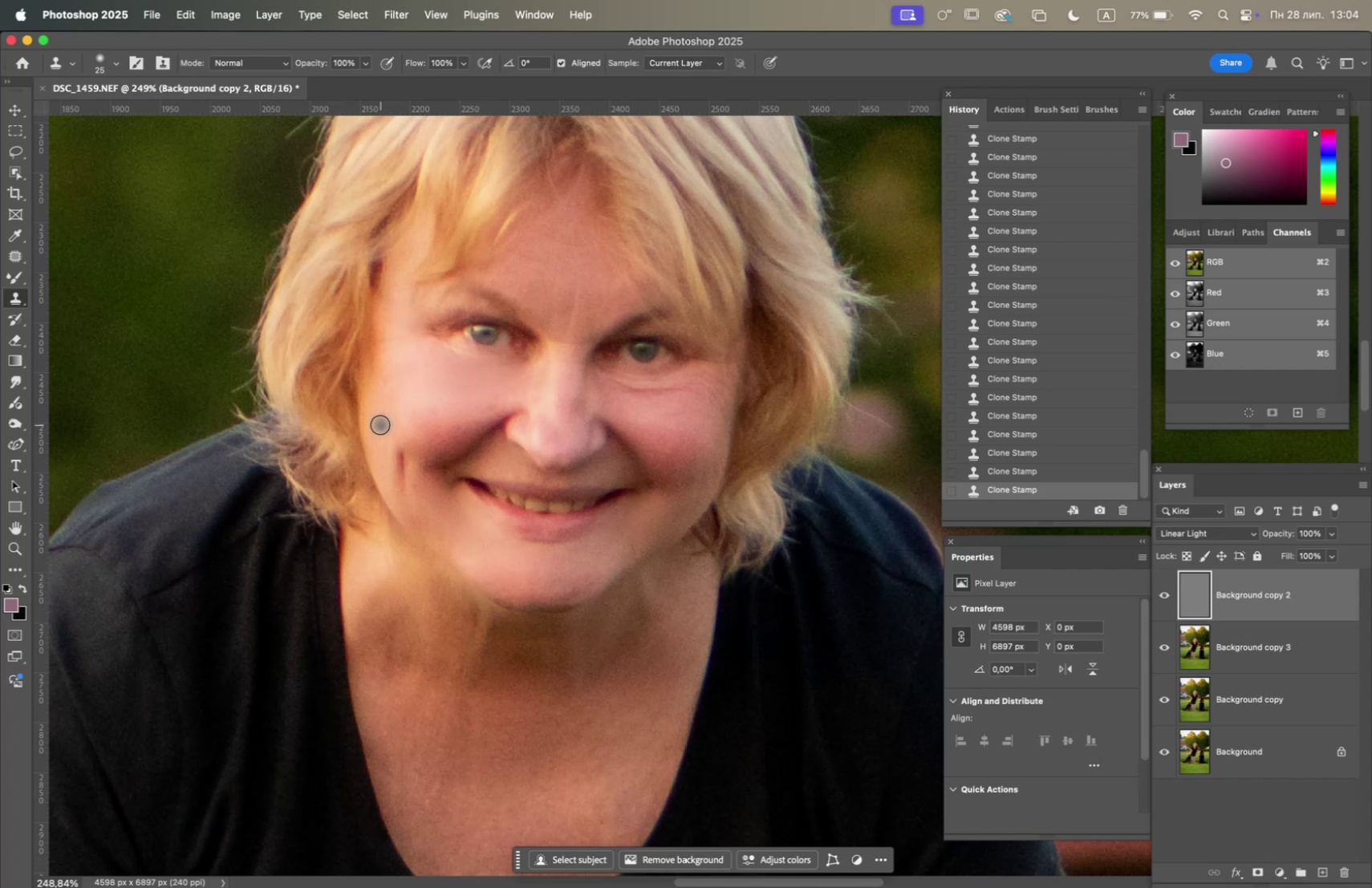 
hold_key(key=OptionLeft, duration=1.66)
left_click([434, 391])
 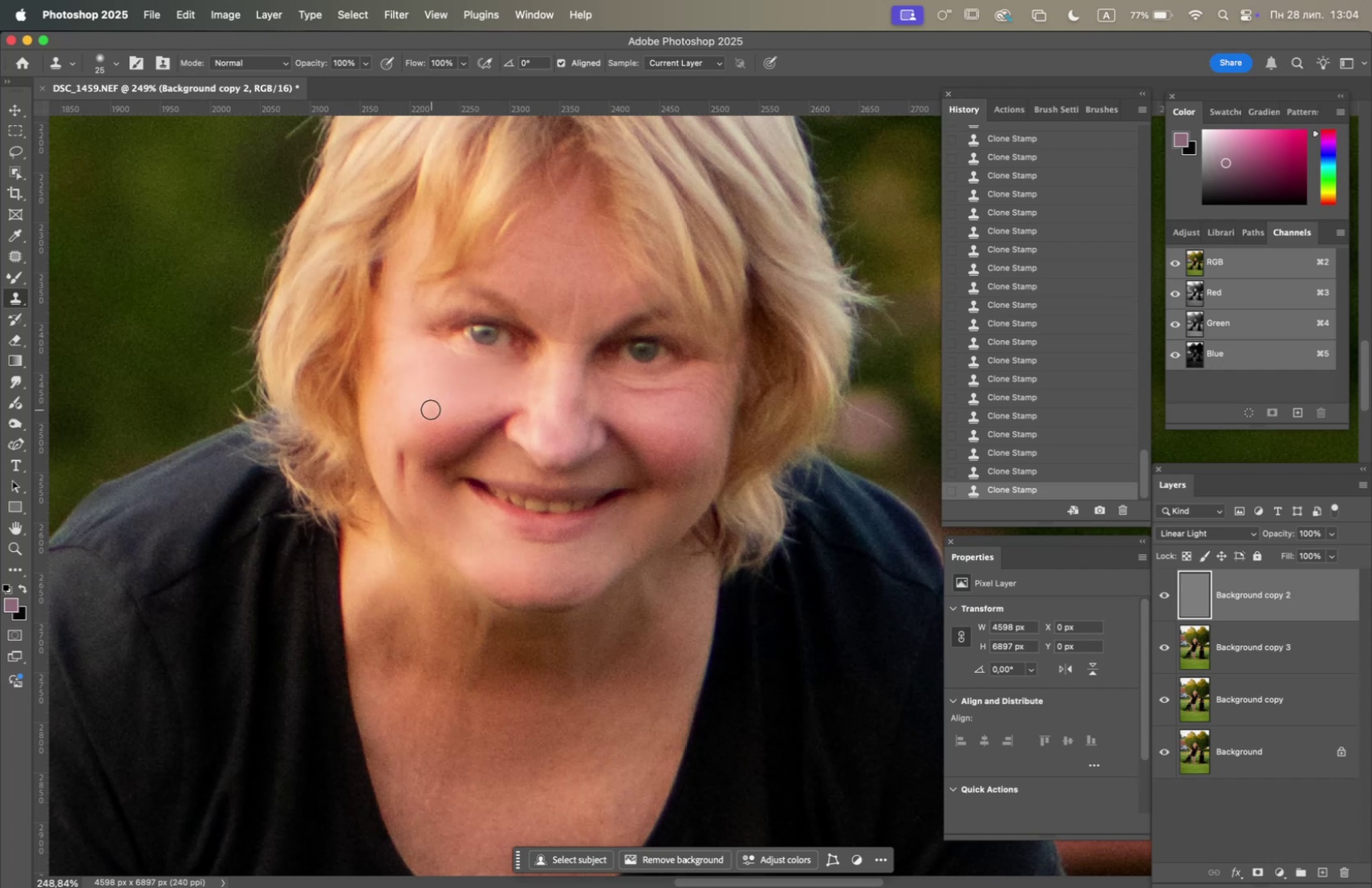 
double_click([431, 410])
 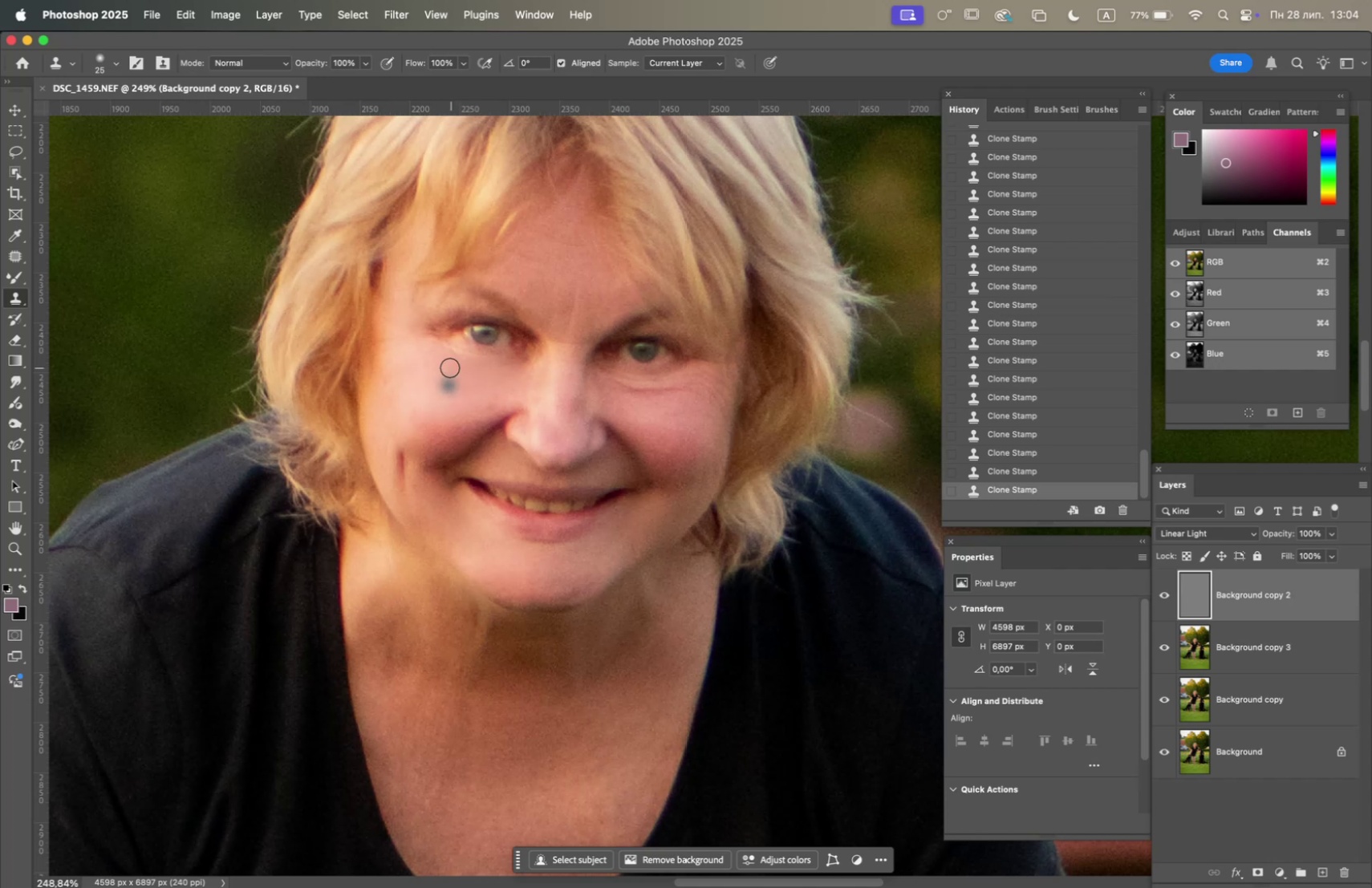 
hold_key(key=OptionLeft, duration=2.78)
 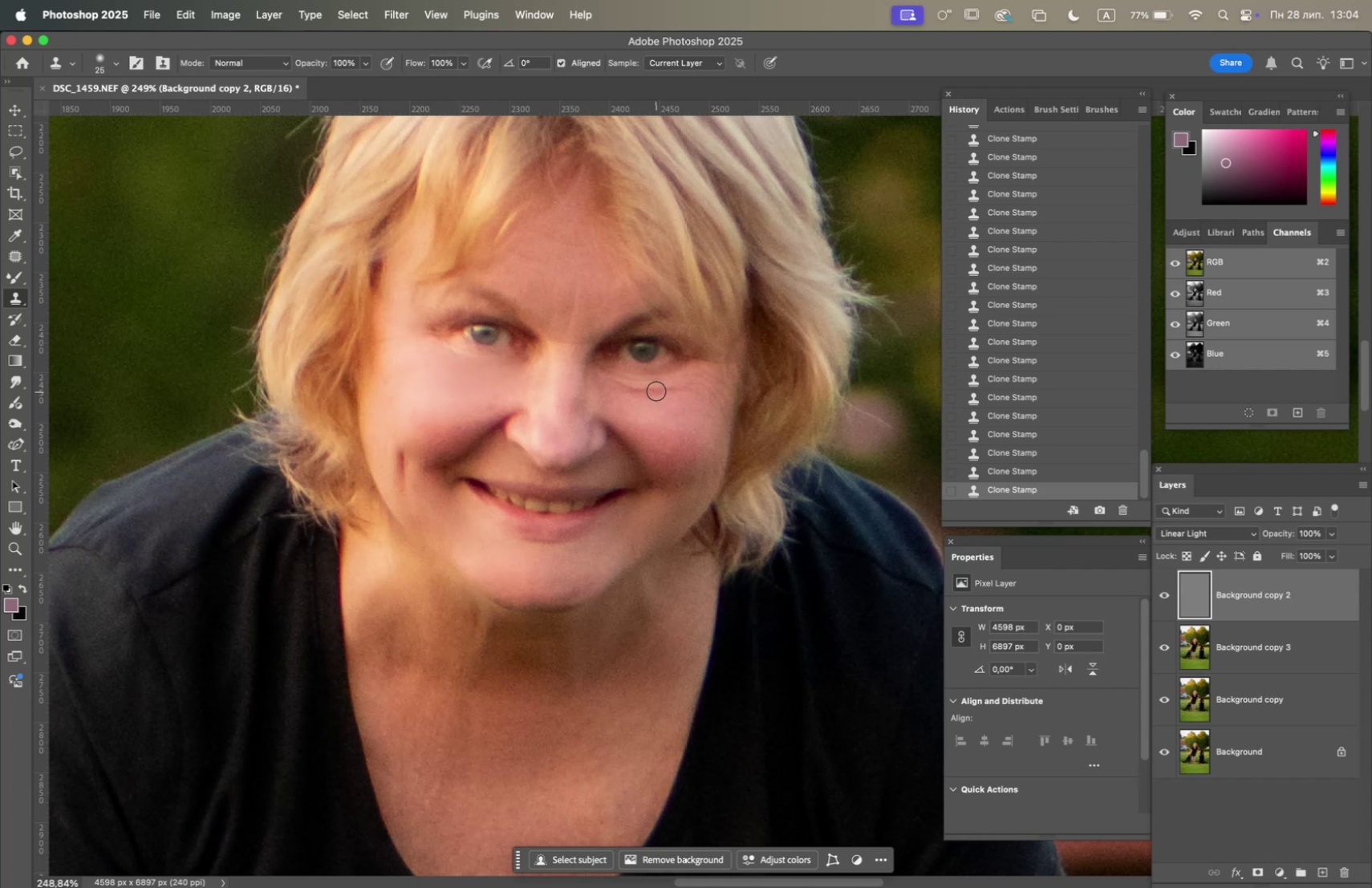 
double_click([656, 391])
 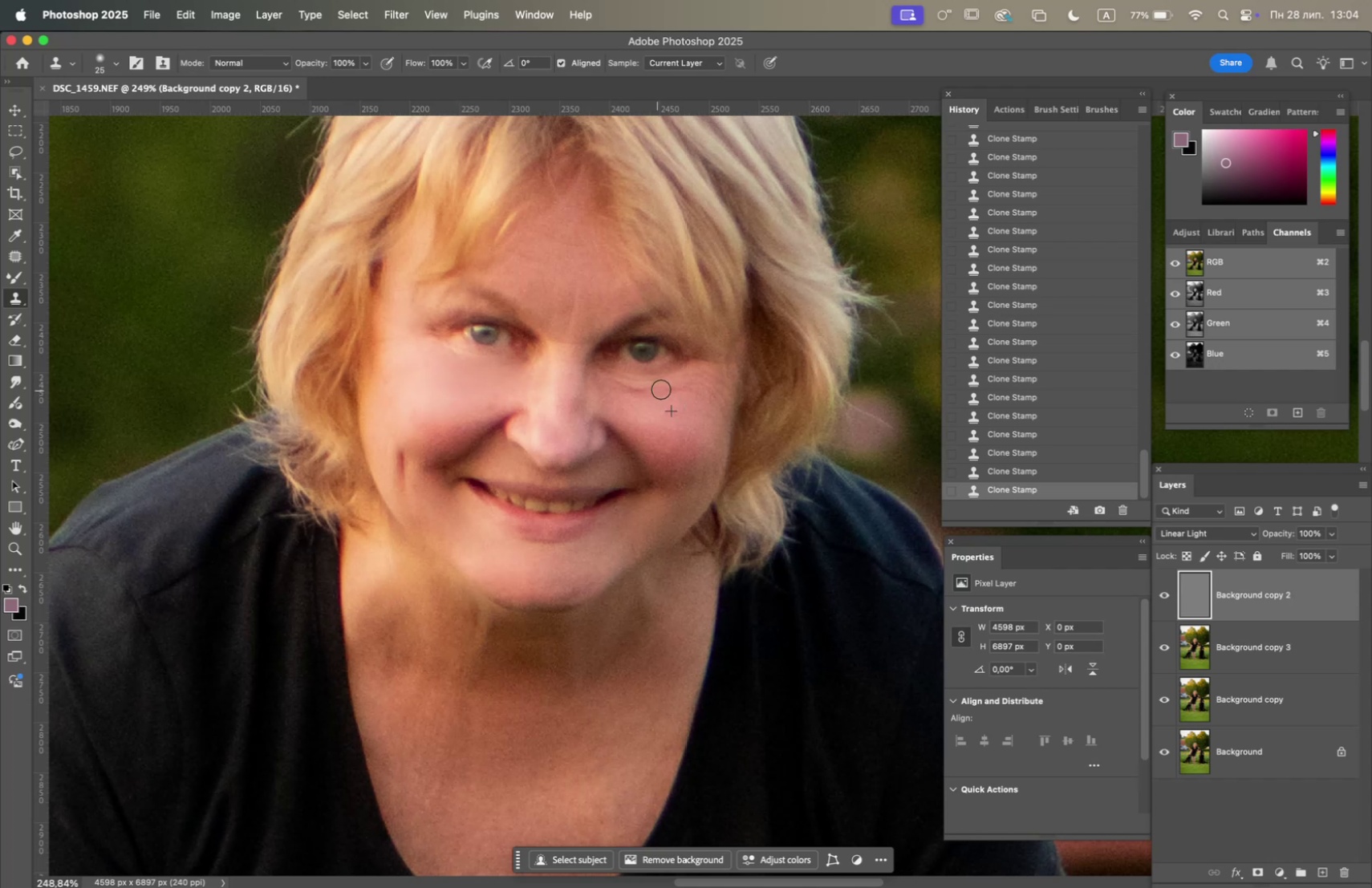 
triple_click([663, 388])
 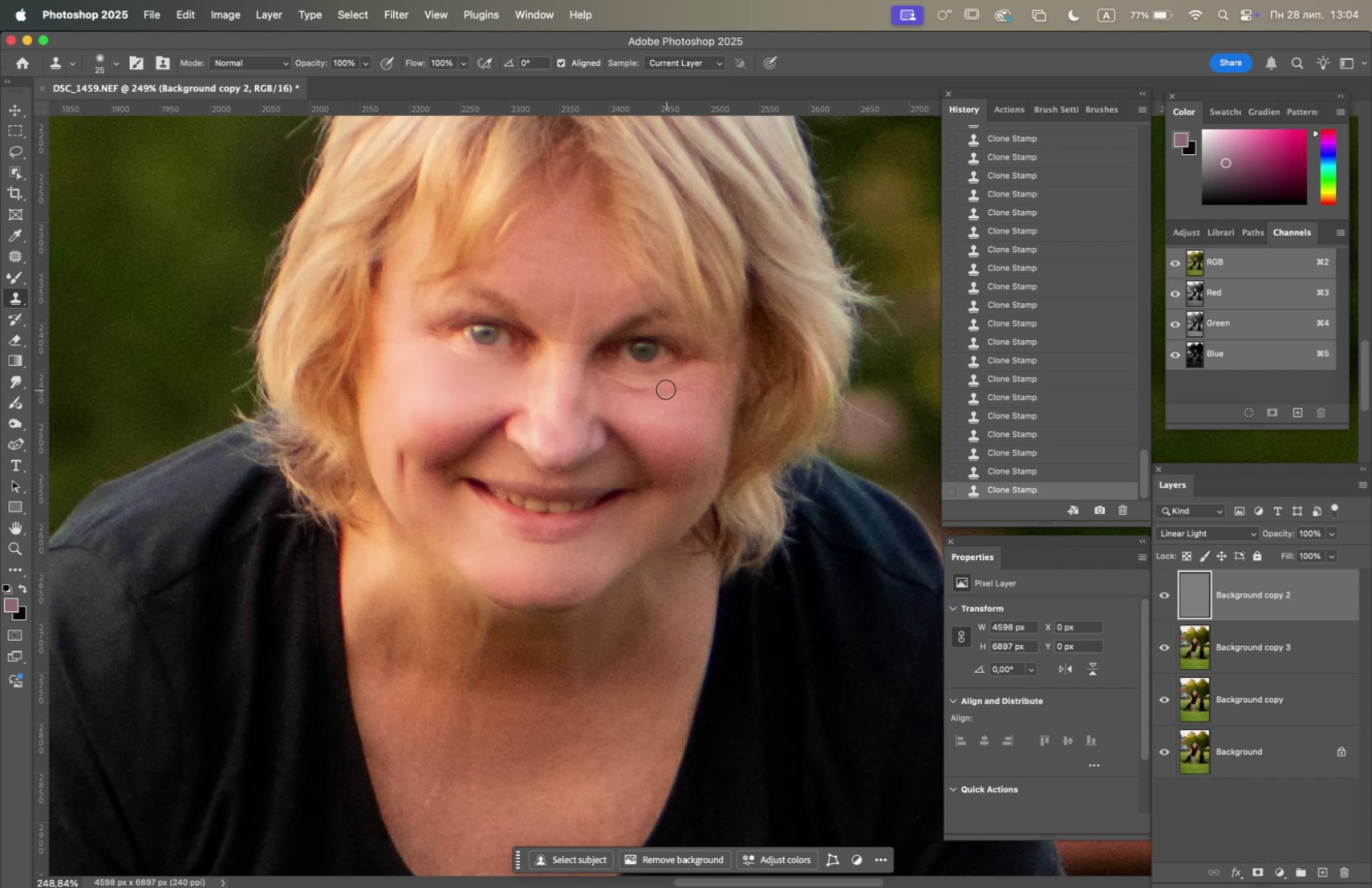 
triple_click([666, 389])
 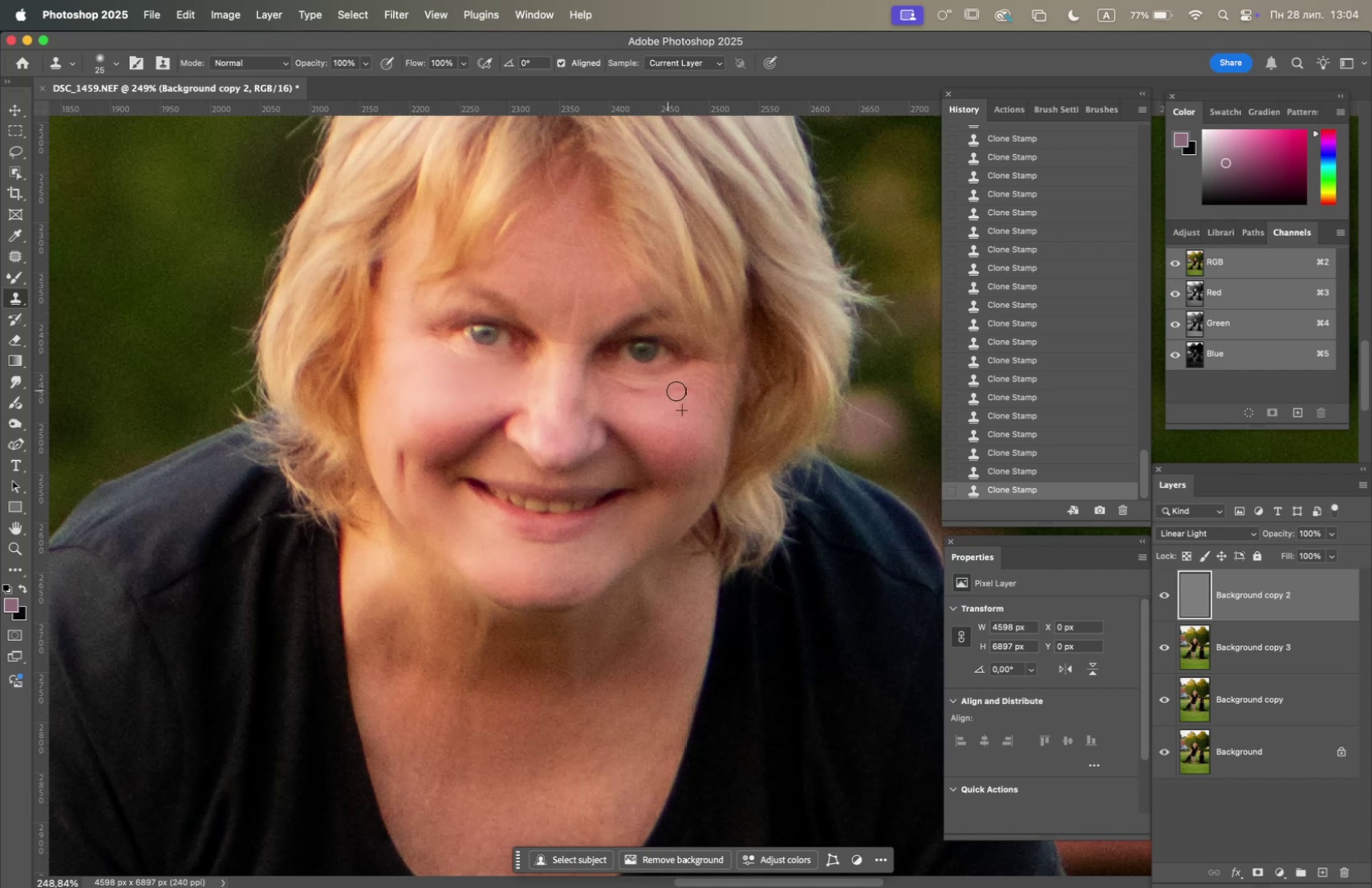 
triple_click([676, 391])
 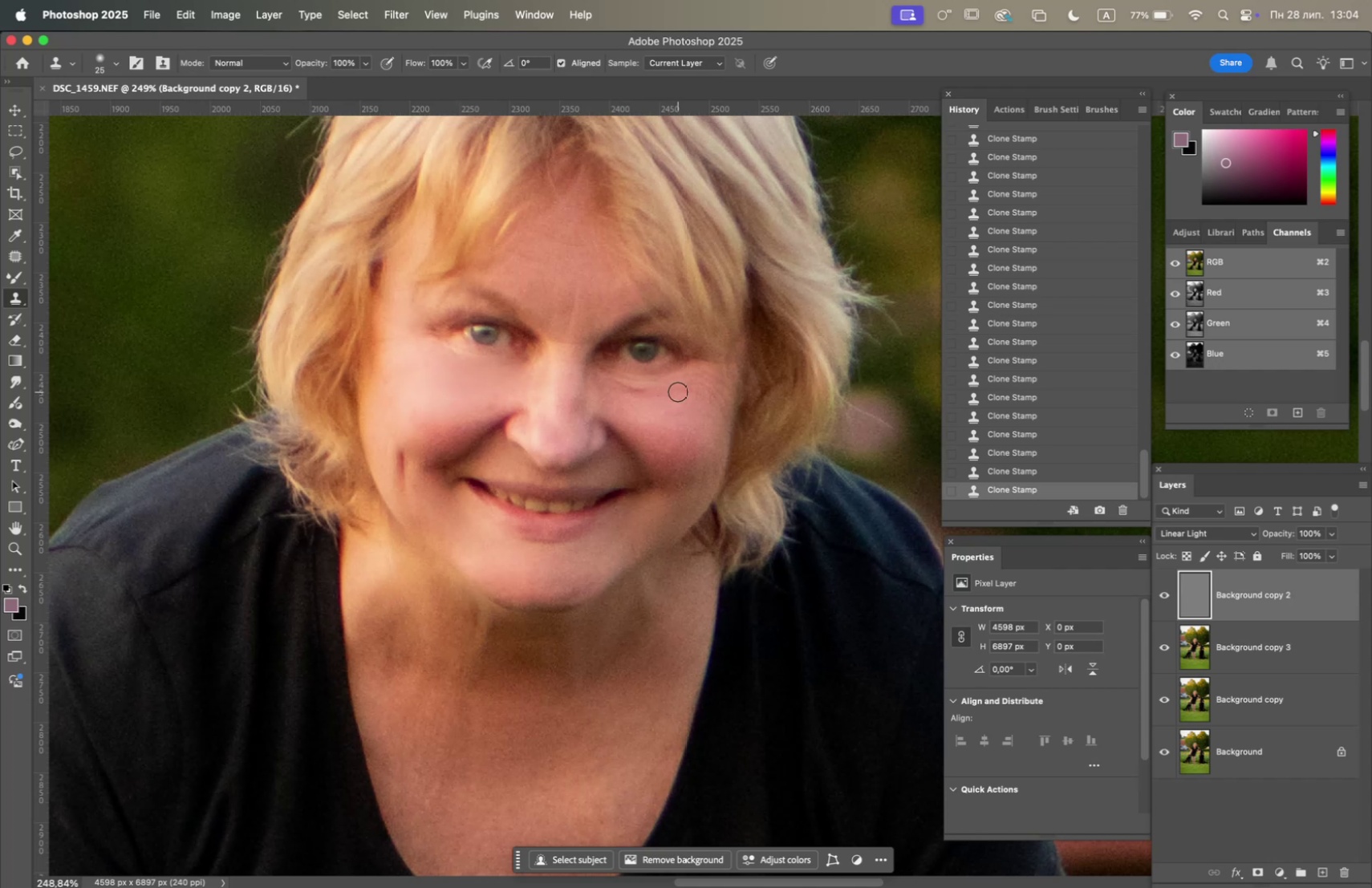 
triple_click([678, 391])
 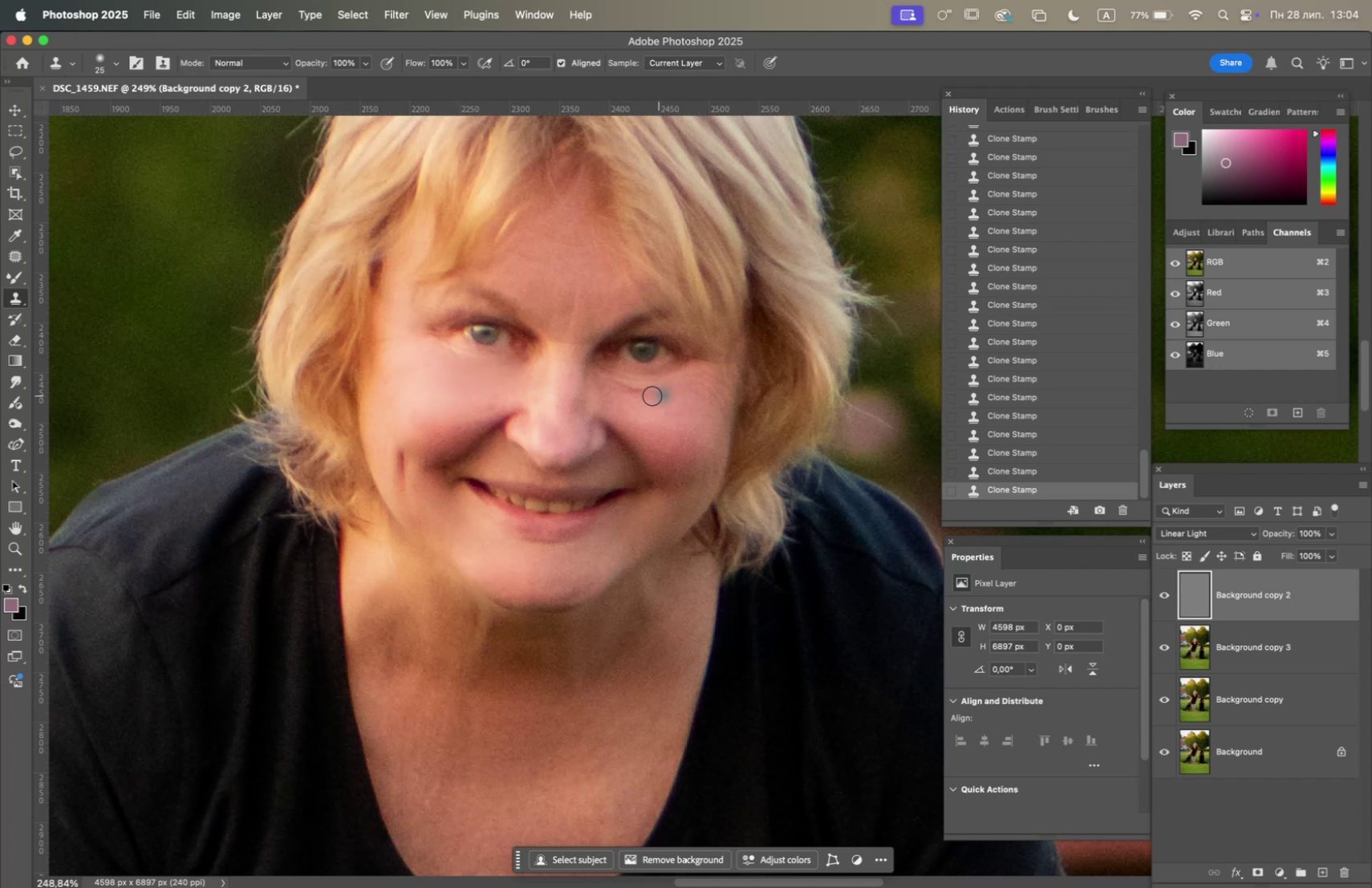 
hold_key(key=OptionLeft, duration=0.43)
left_click([643, 420])
 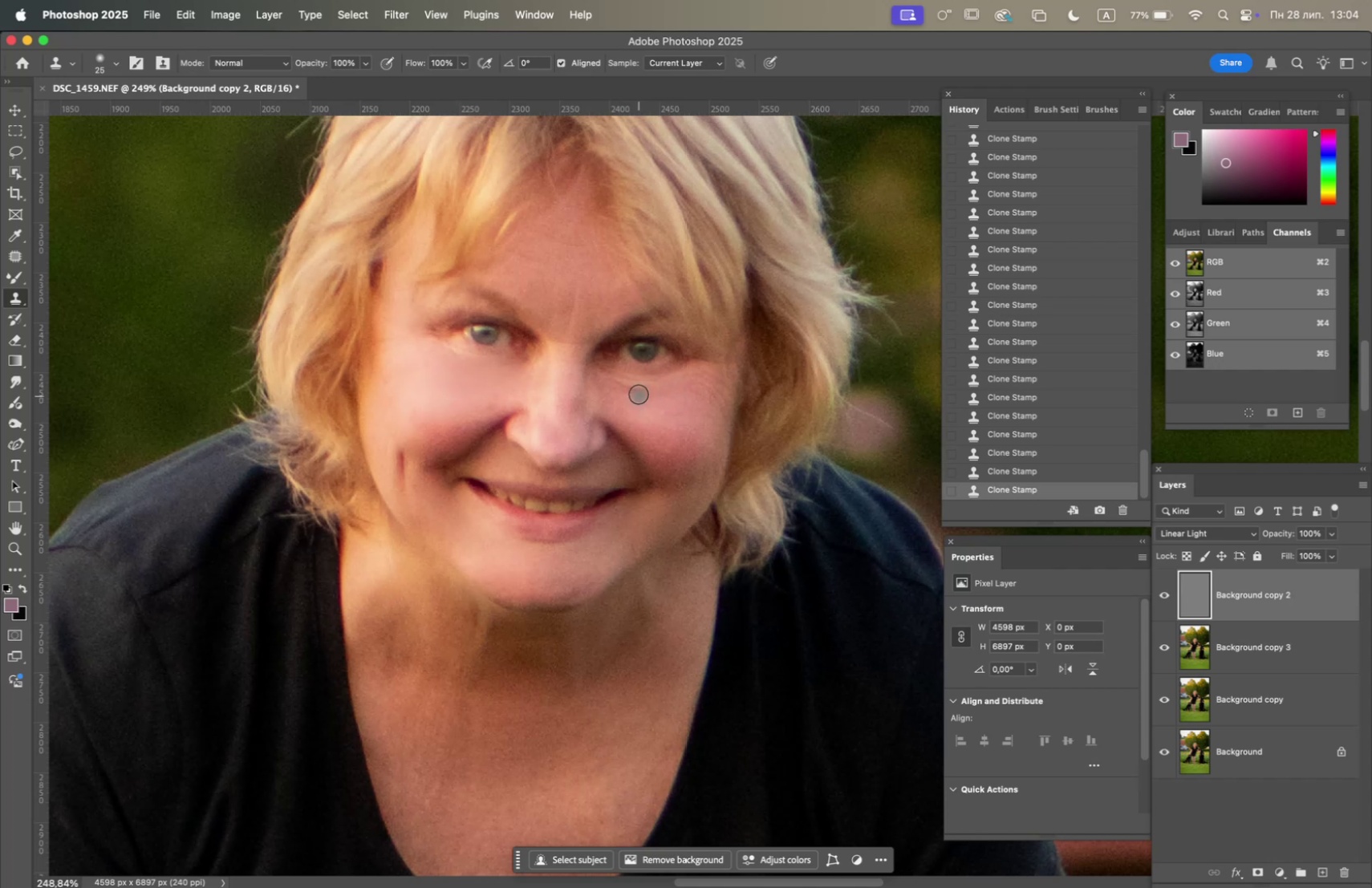 
left_click([639, 394])
 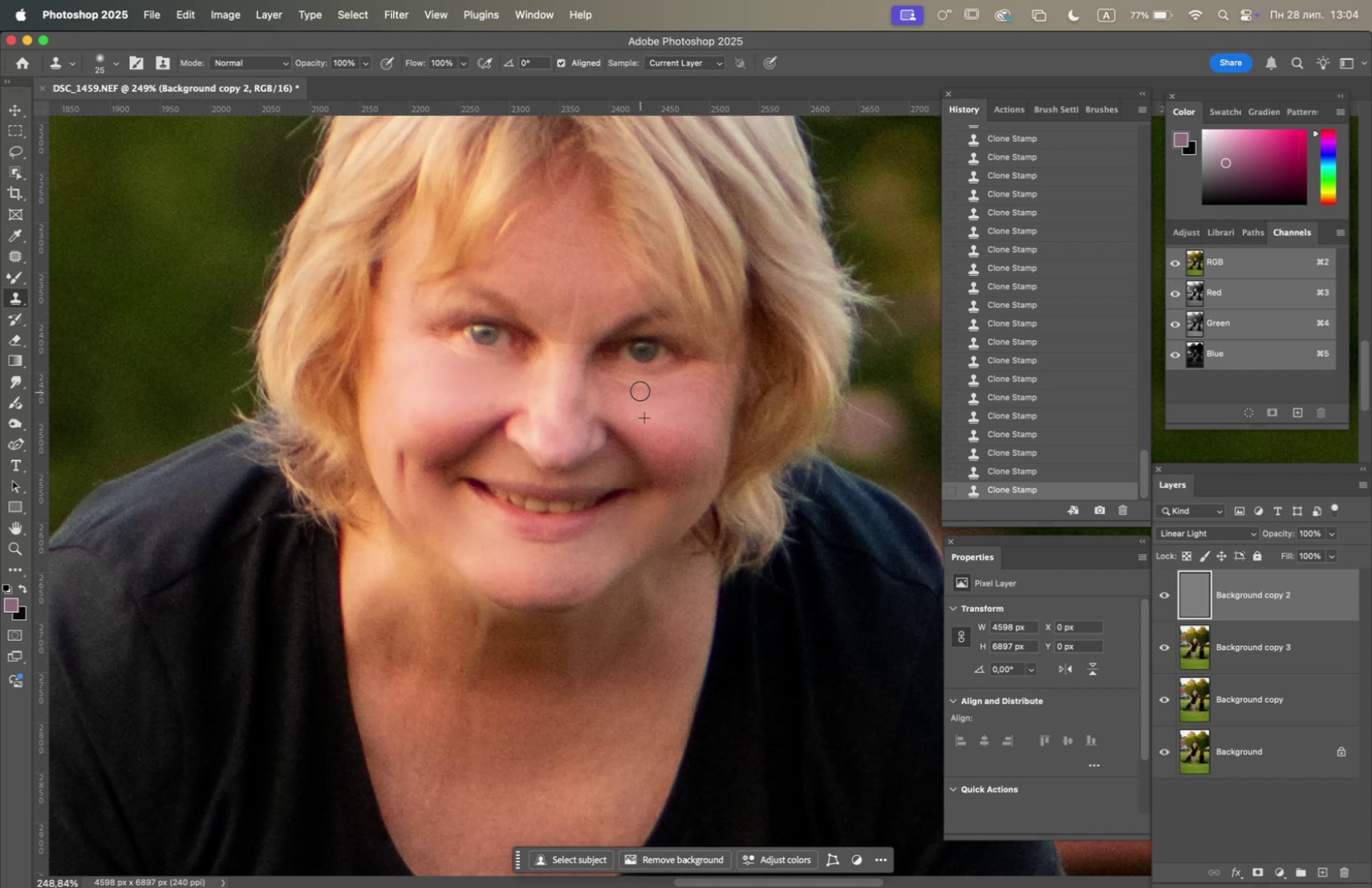 
triple_click([641, 391])
 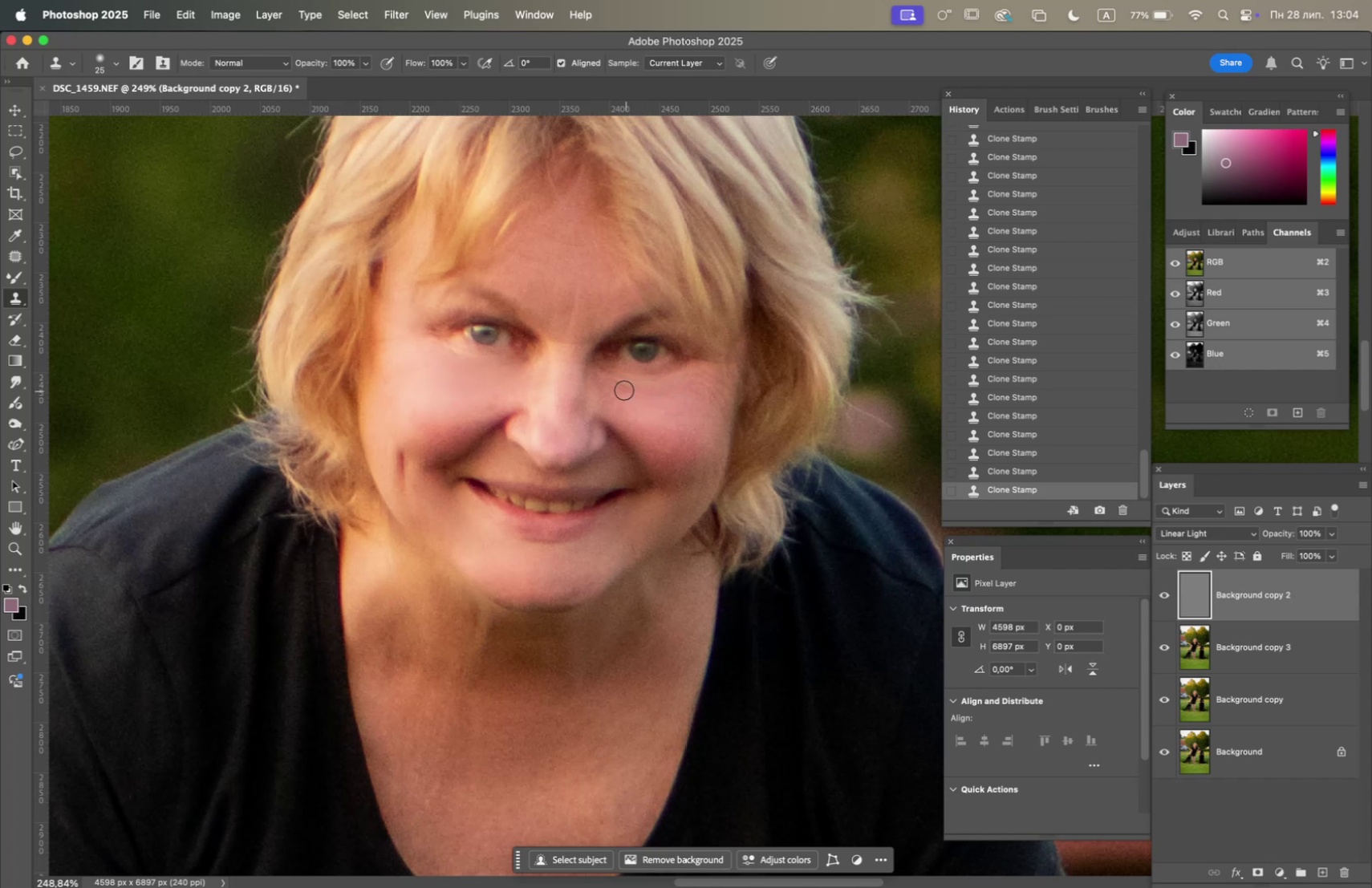 
triple_click([624, 390])
 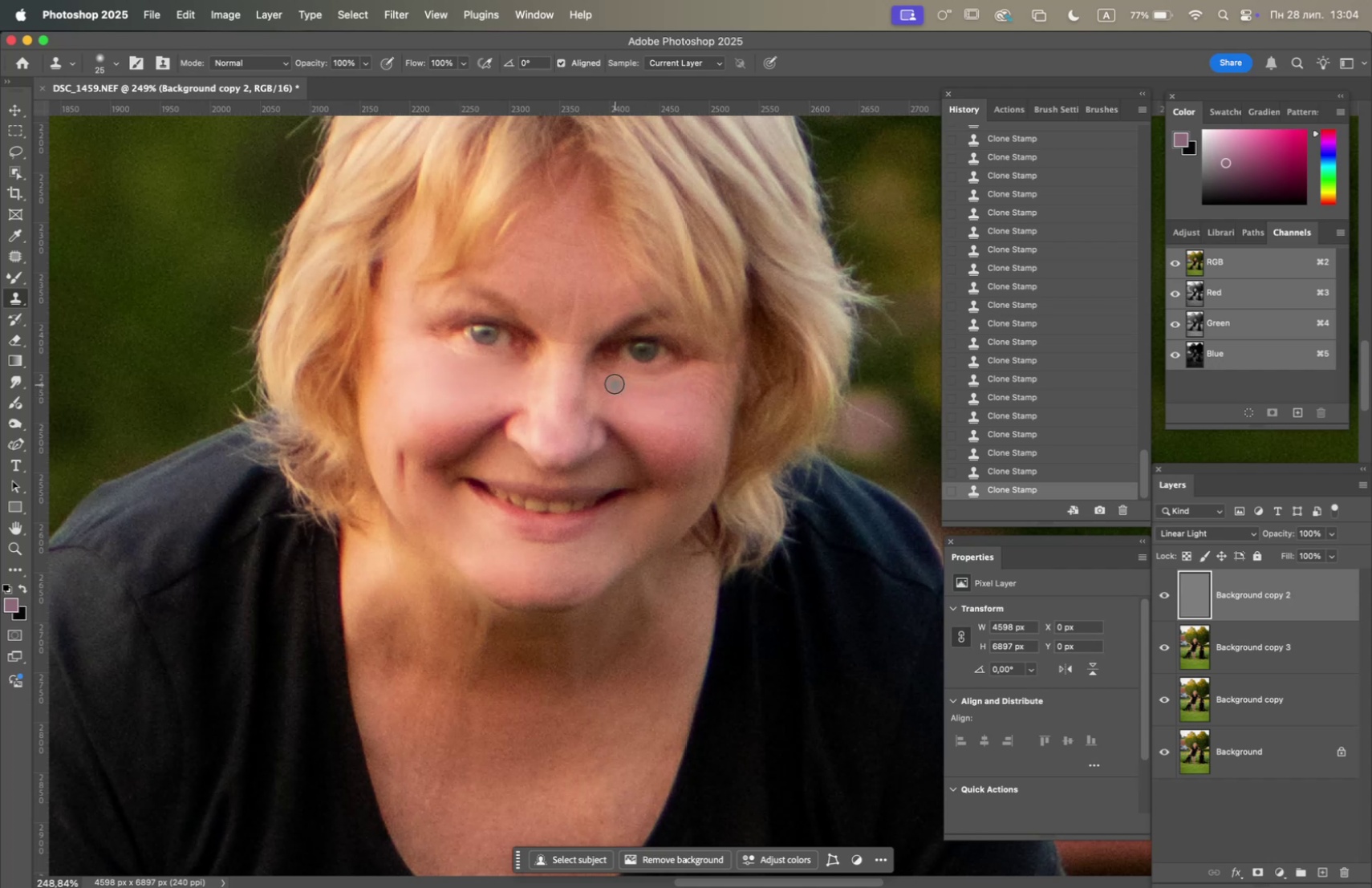 
triple_click([614, 383])
 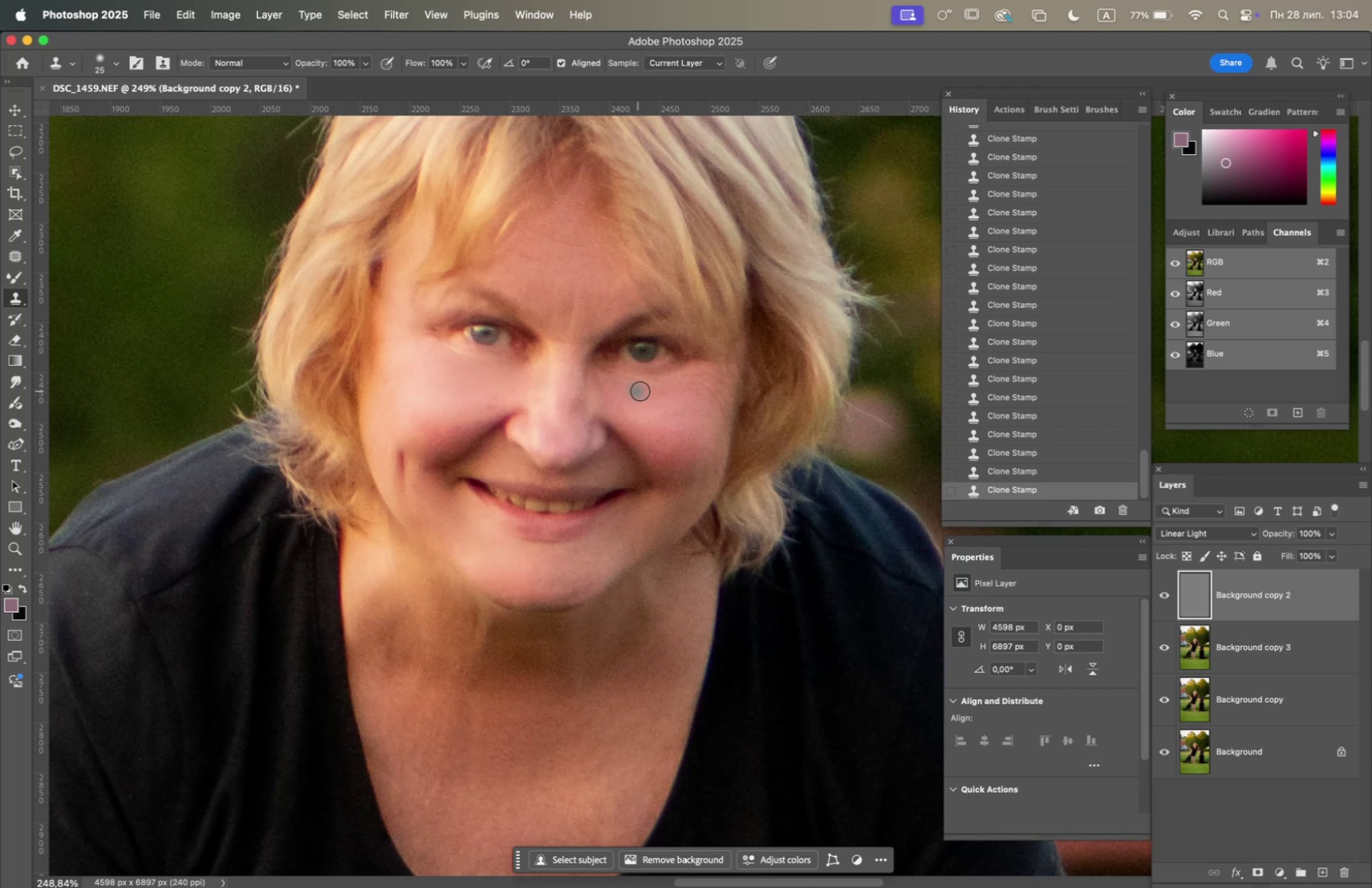 
left_click([640, 391])
 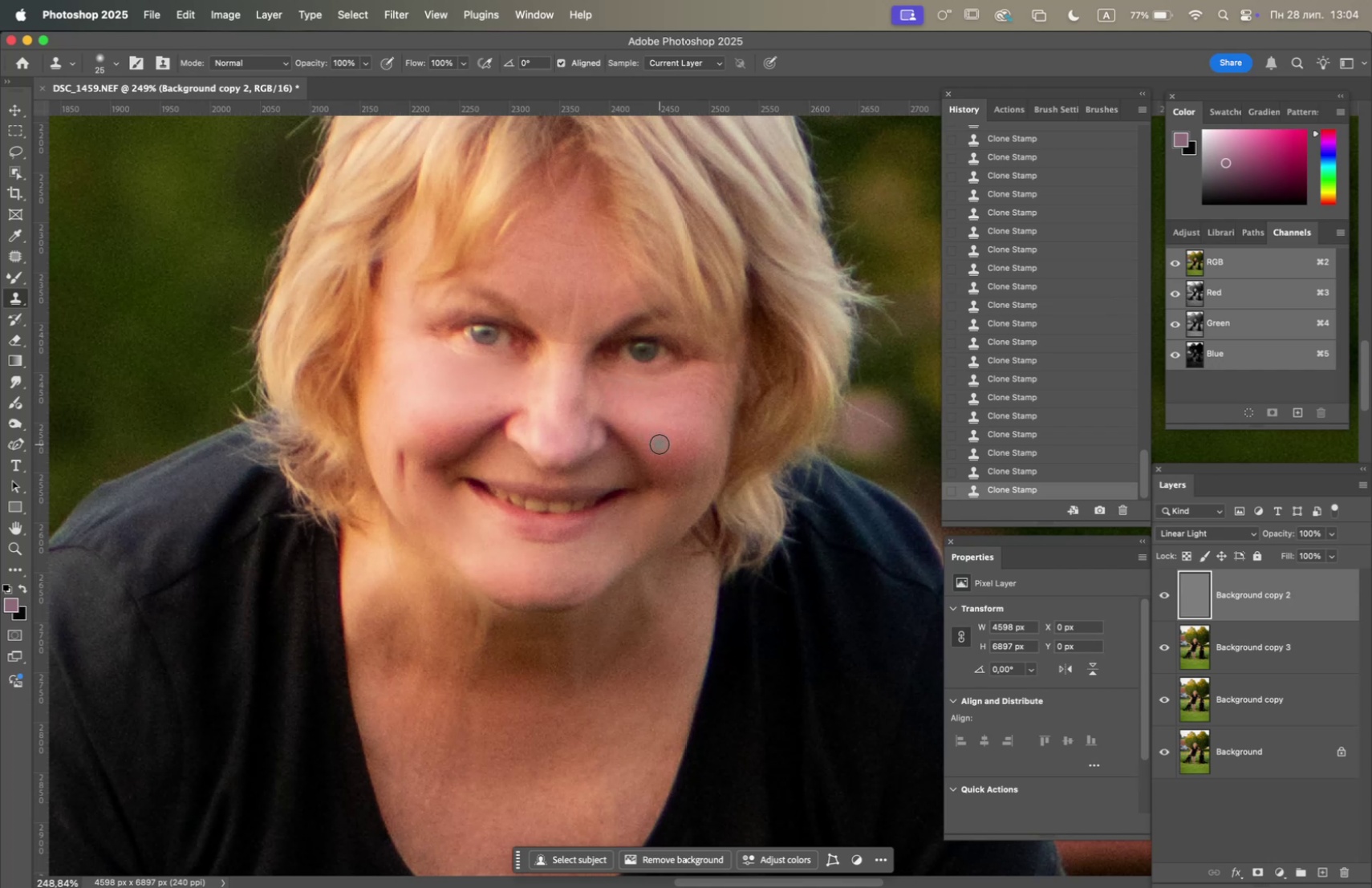 
hold_key(key=OptionLeft, duration=4.91)
left_click([564, 276])
 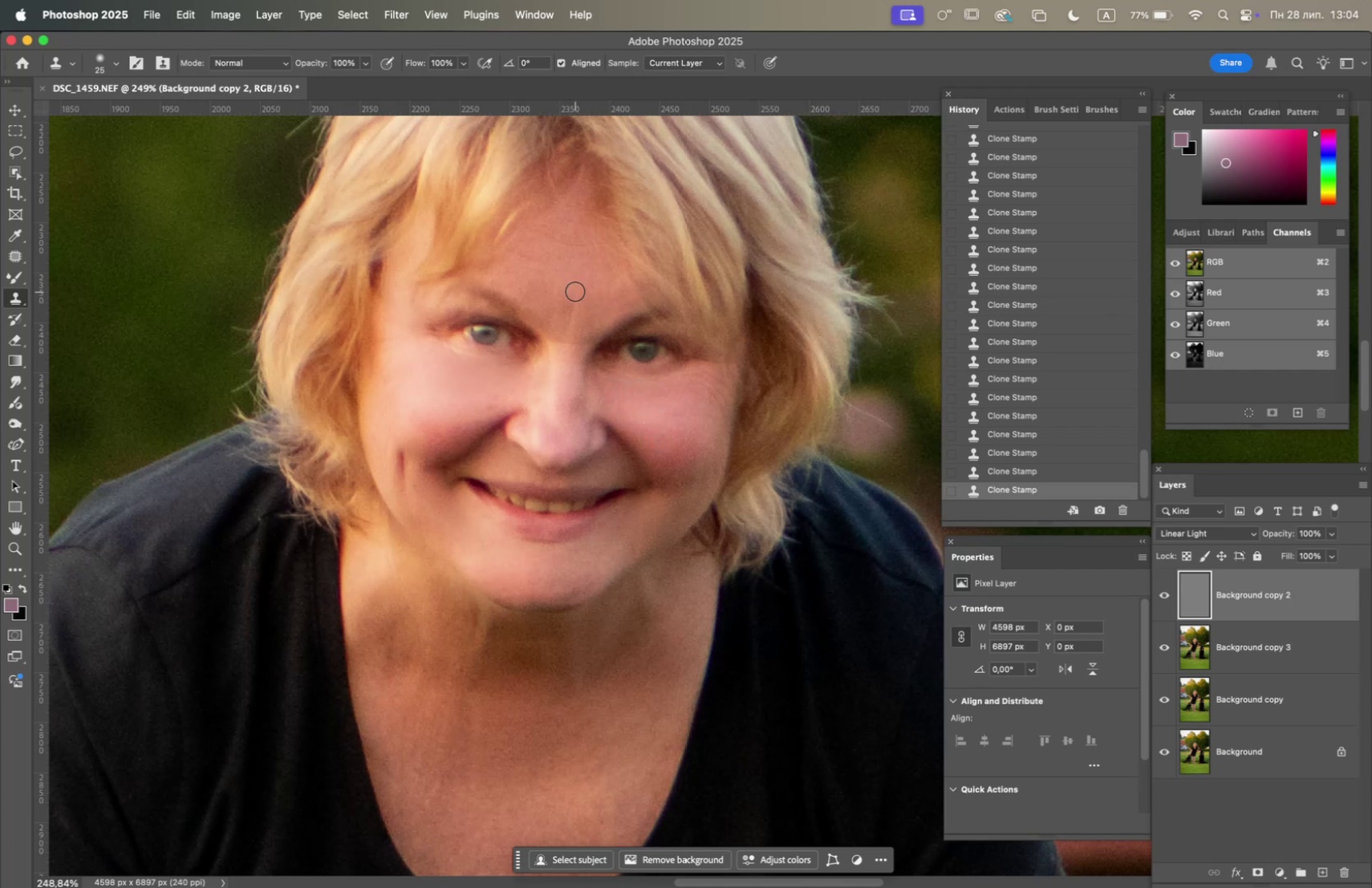 
hold_key(key=OptionLeft, duration=0.62)
 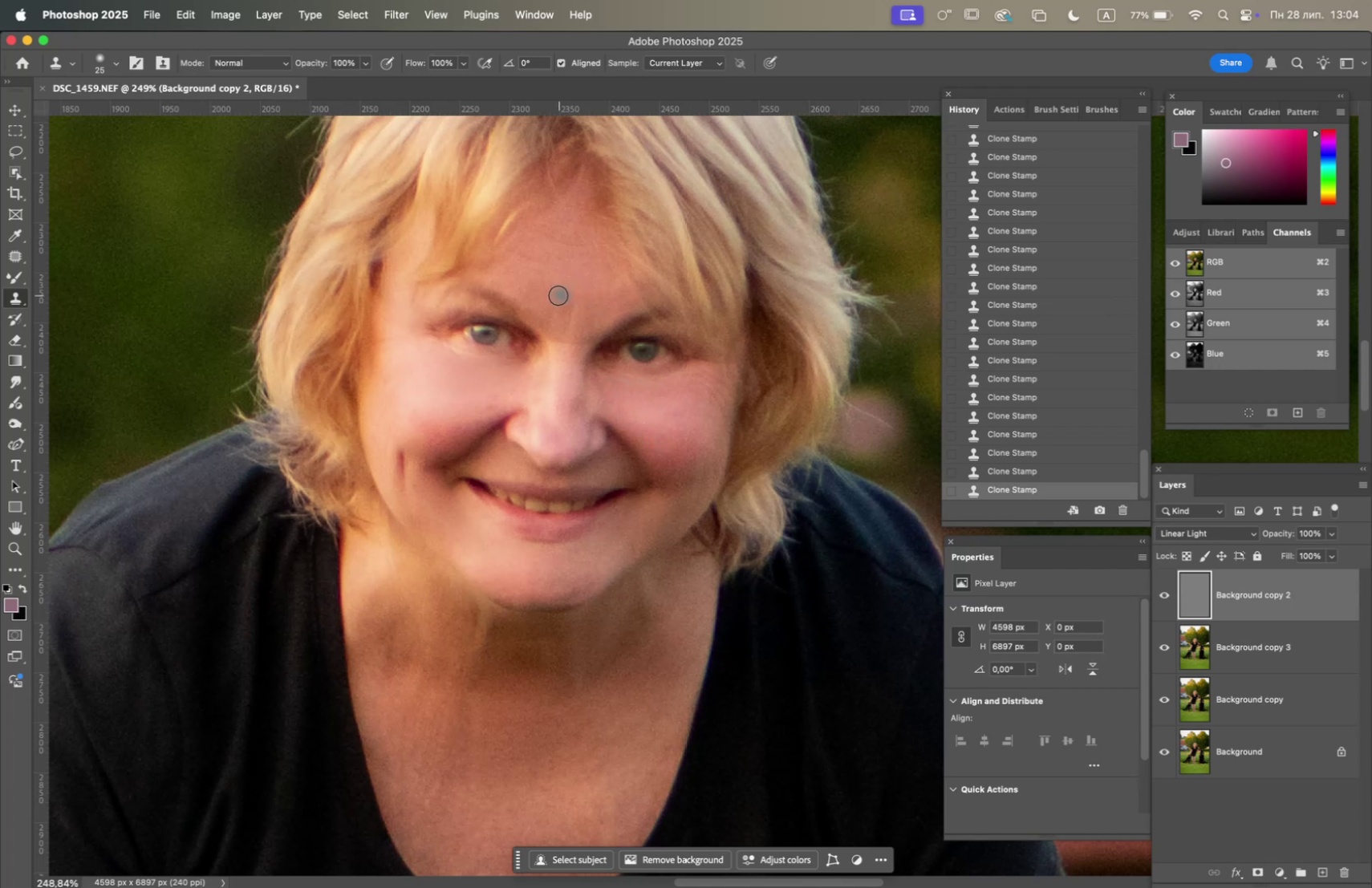 
hold_key(key=OptionLeft, duration=0.63)
 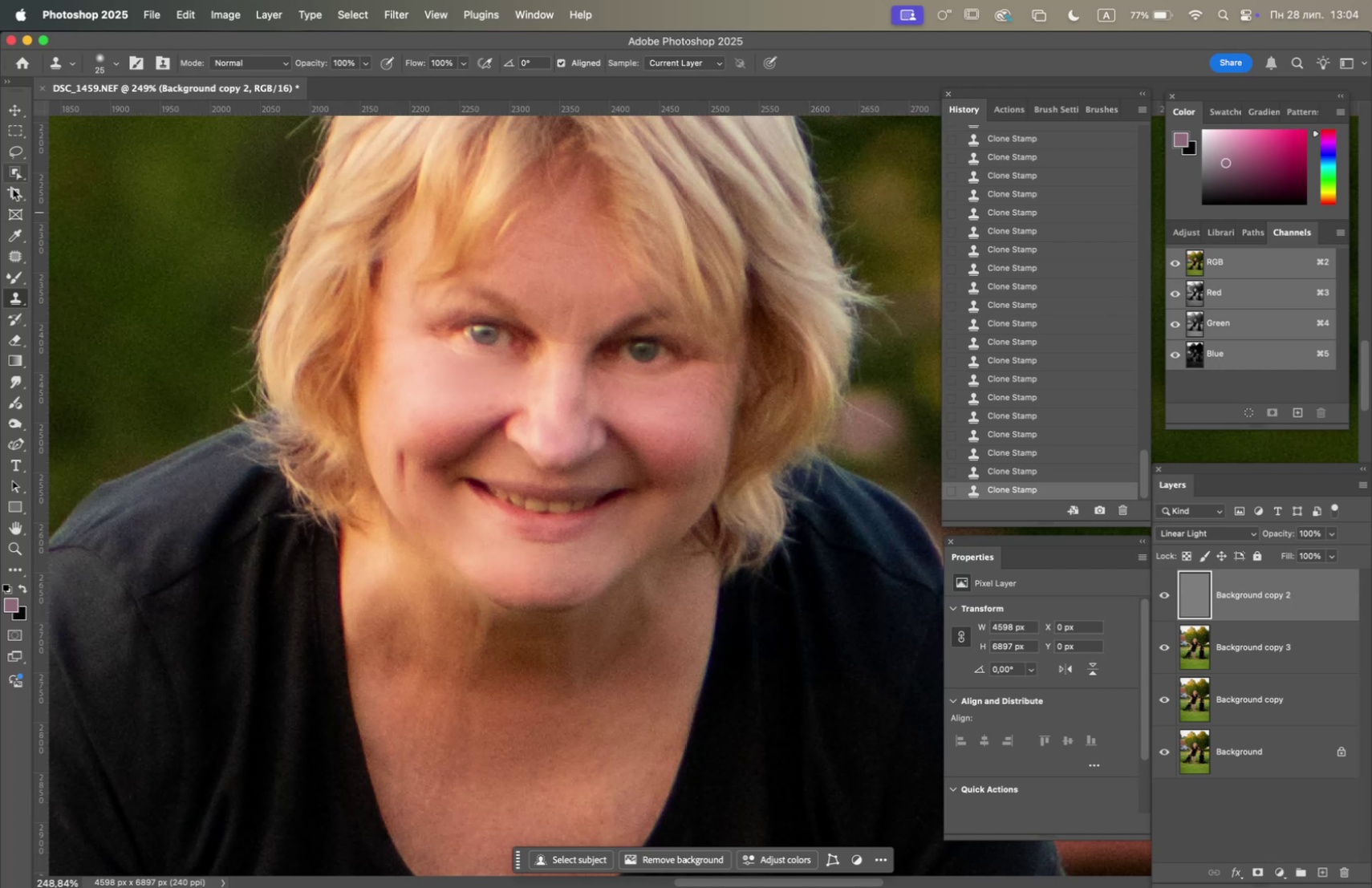 
left_click([22, 258])
 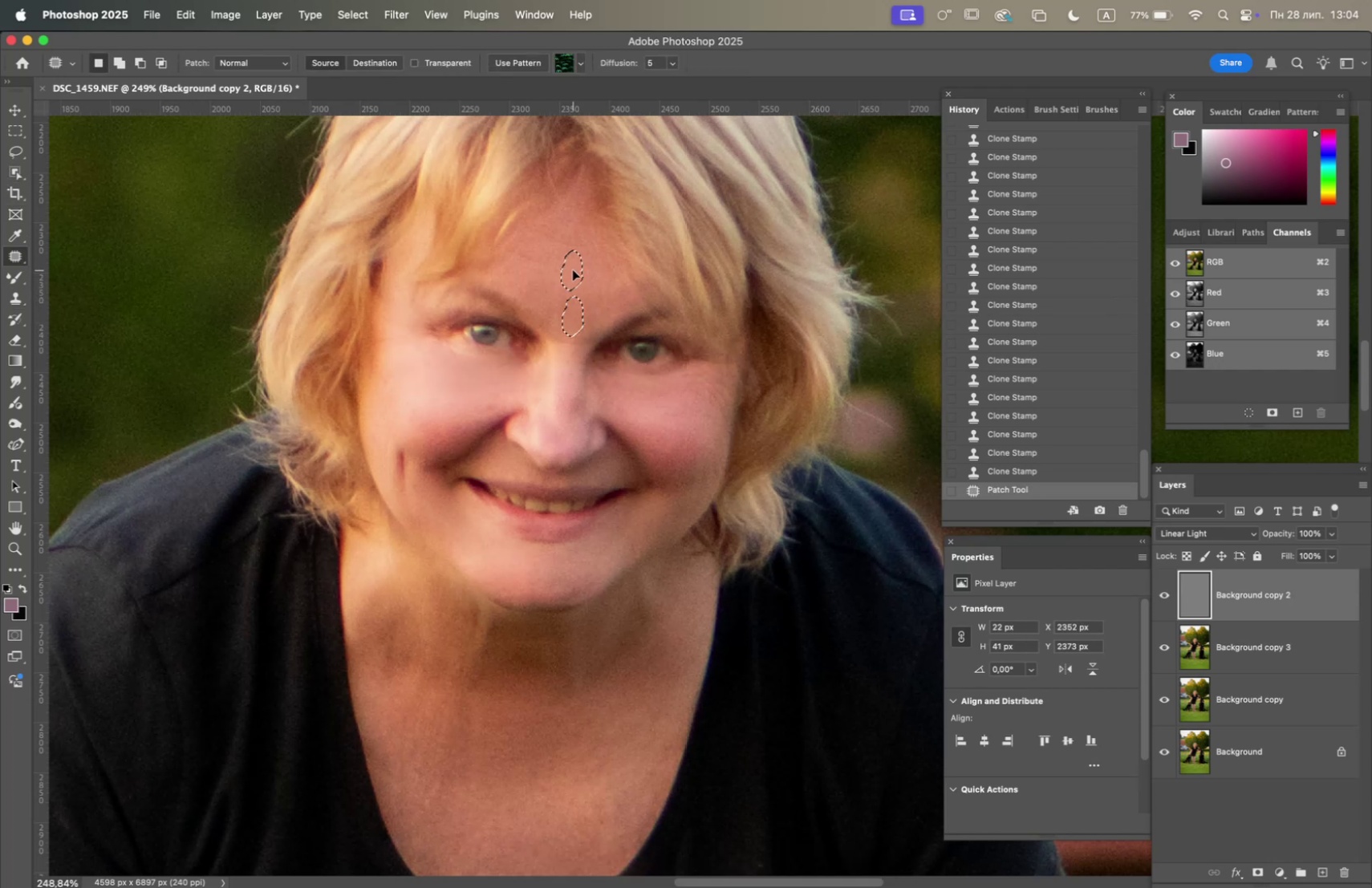 
wait(10.05)
 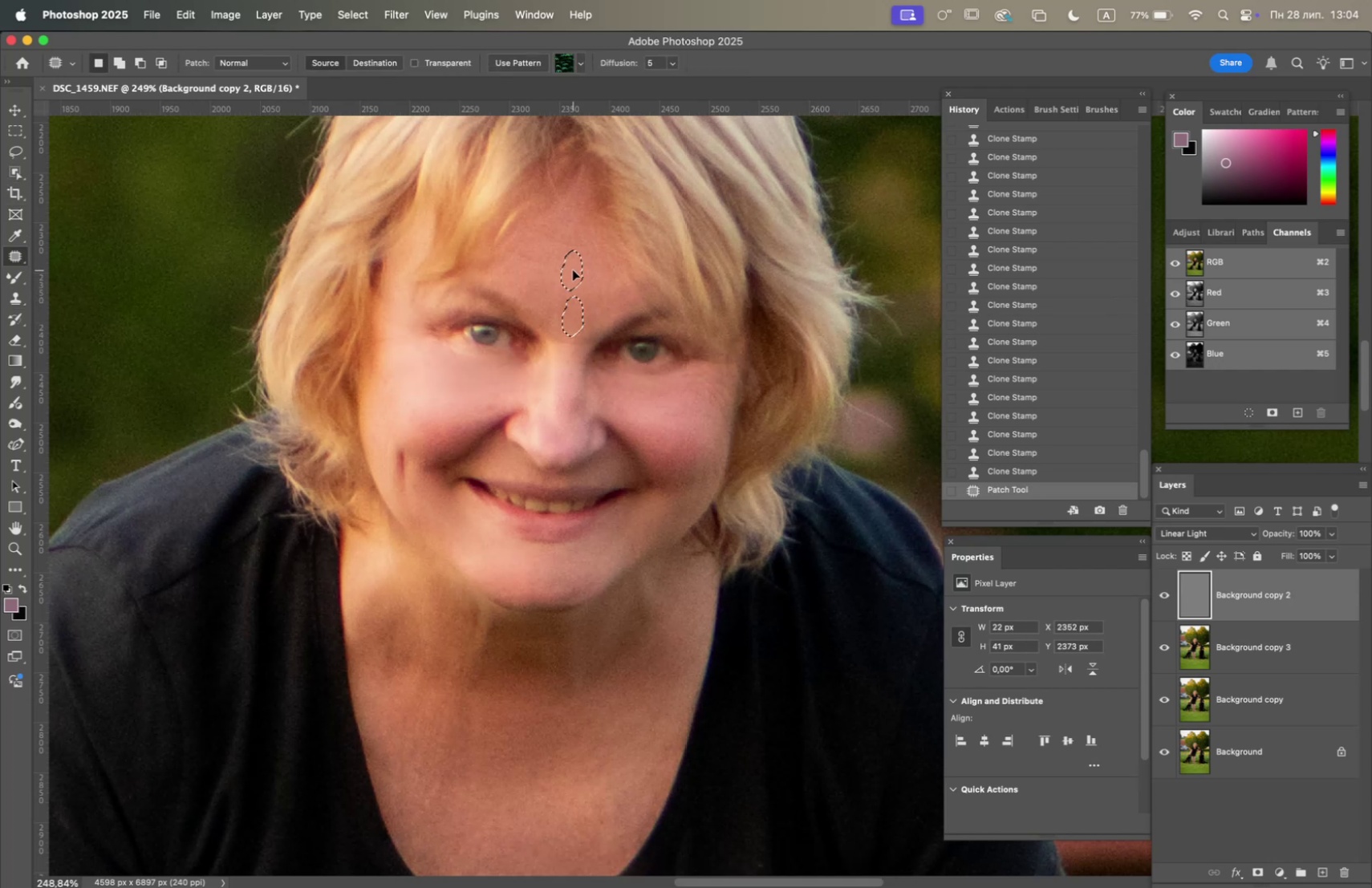 
left_click([578, 265])
 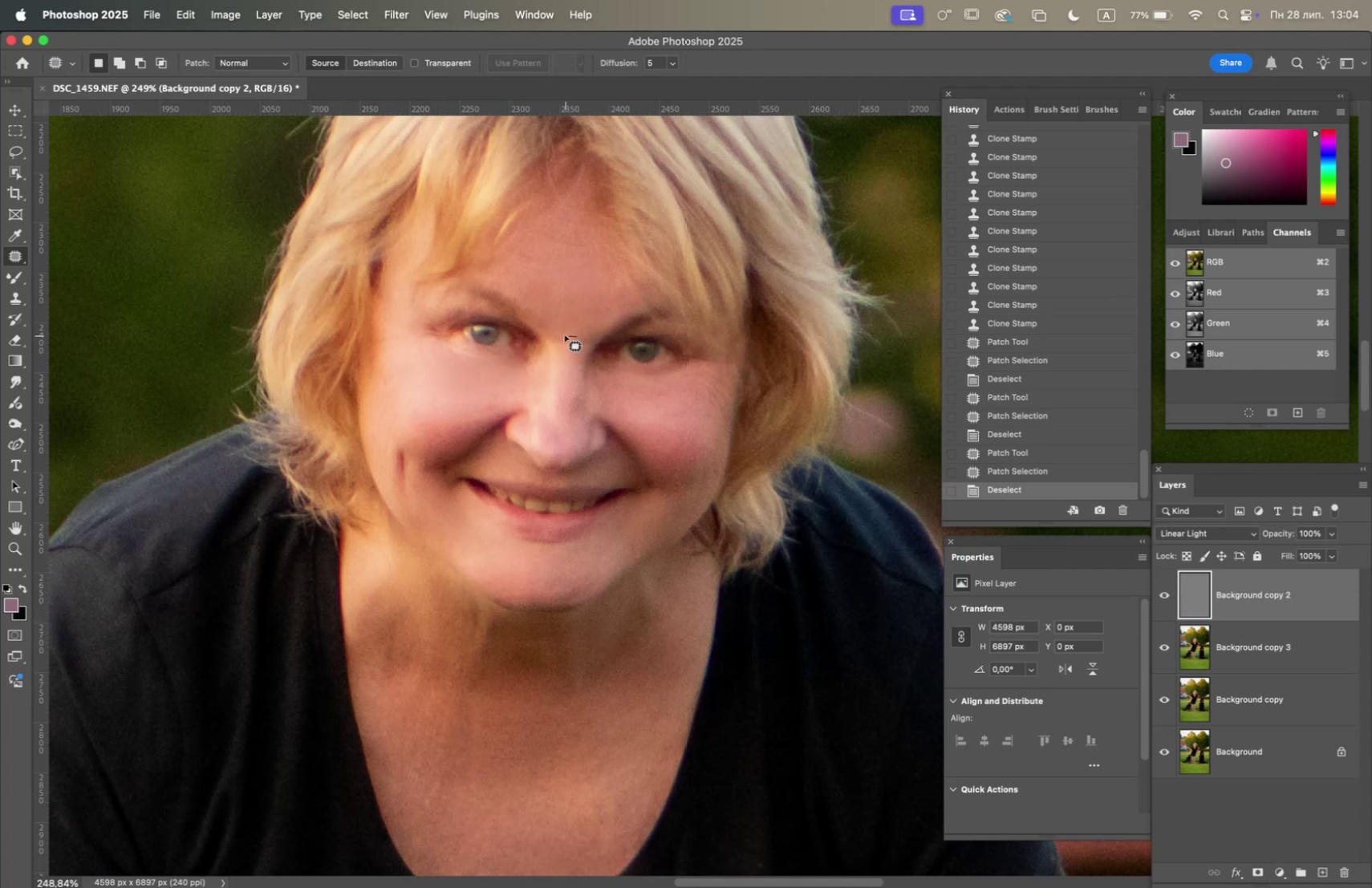 
wait(6.44)
 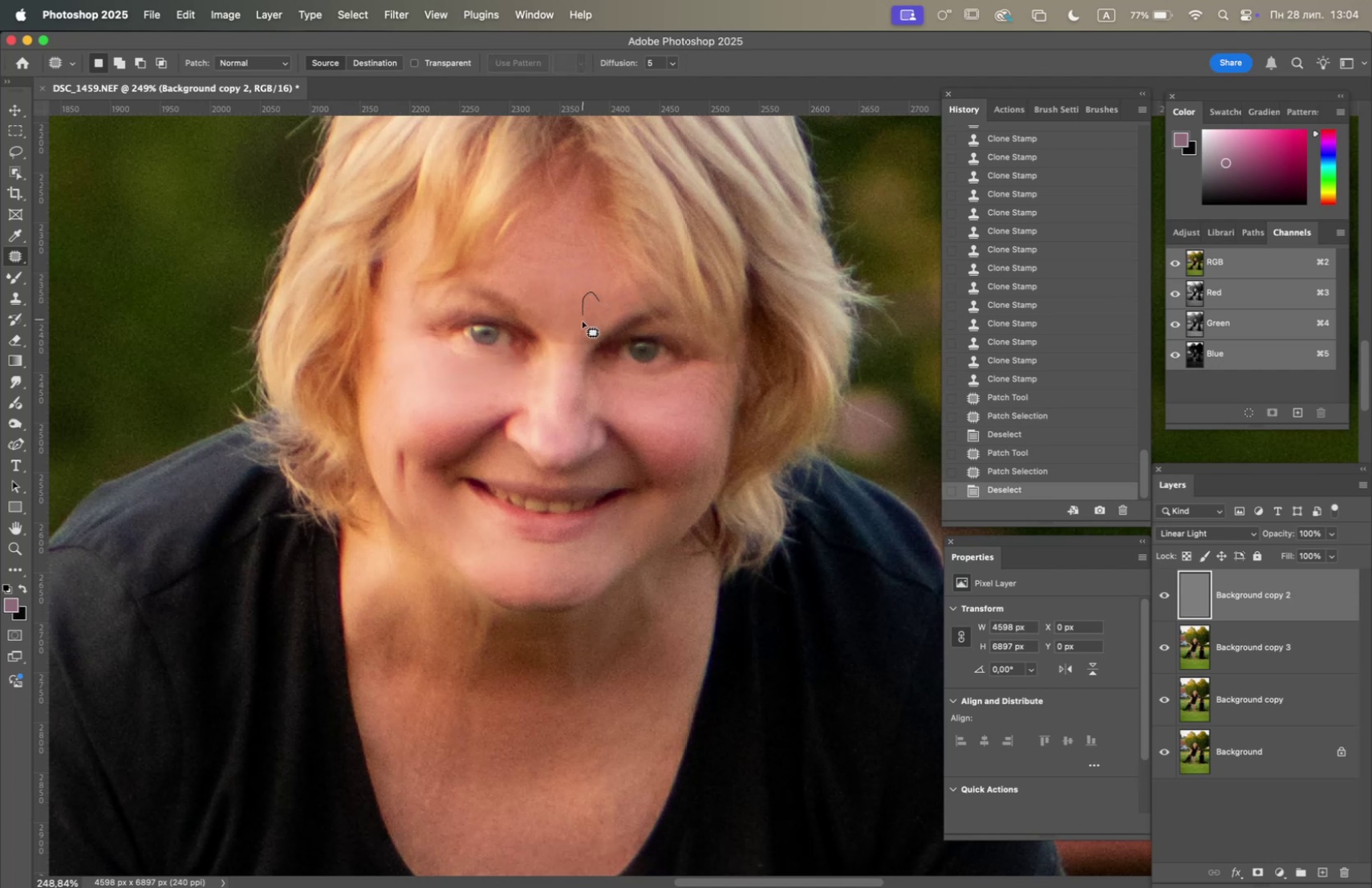 
mouse_move([579, 330])
 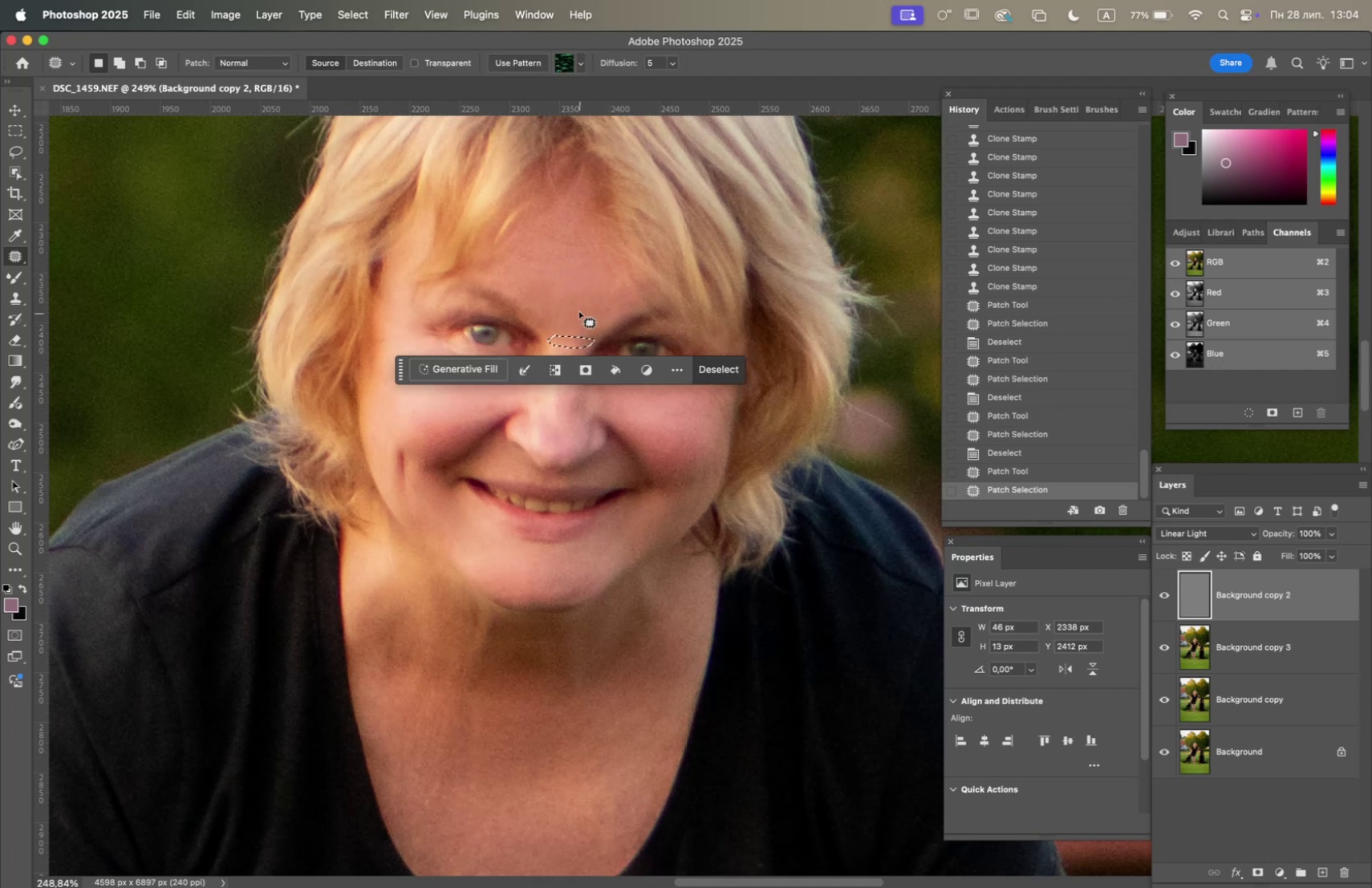 
left_click([579, 310])
 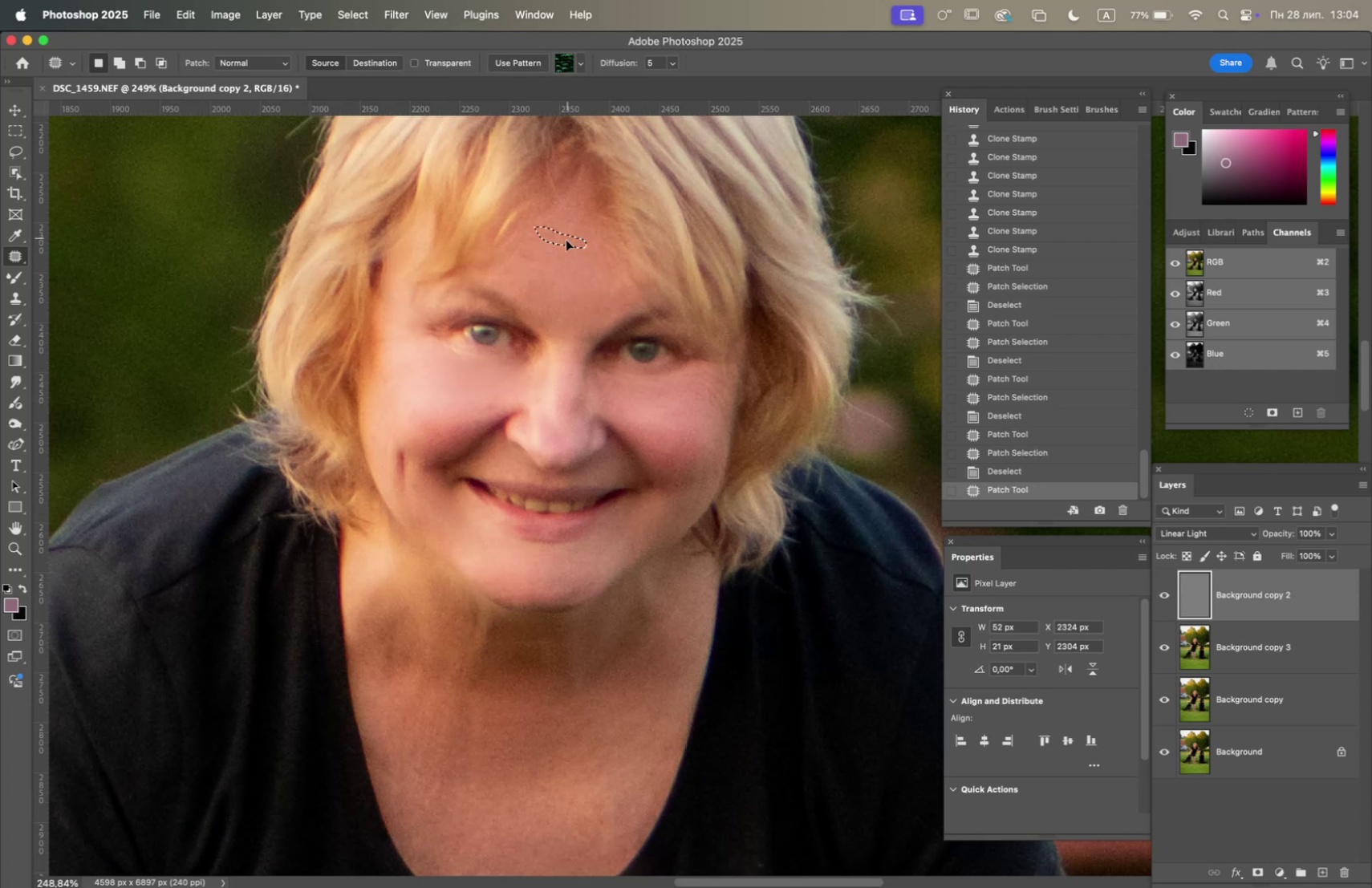 
wait(13.02)
 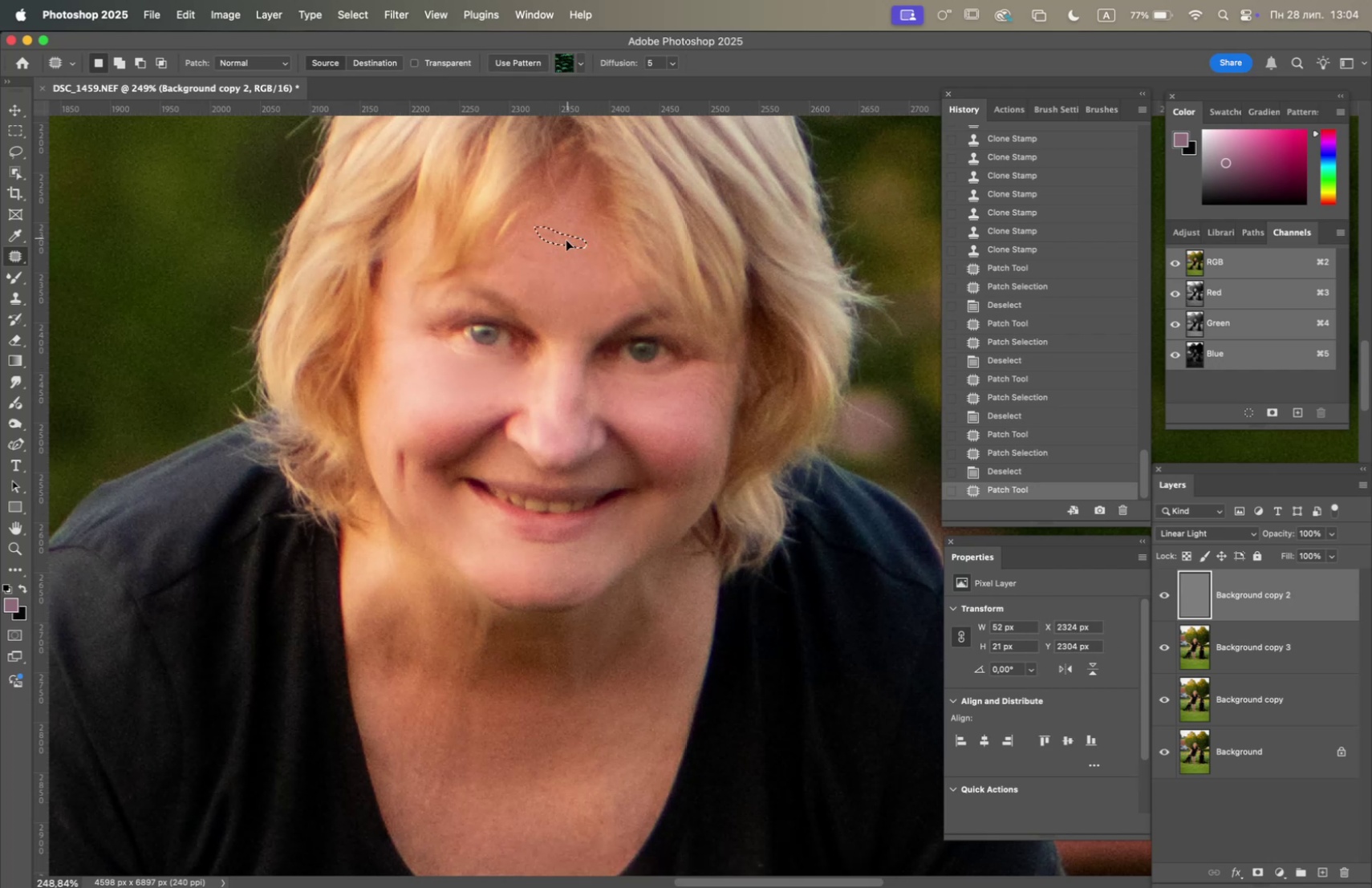 
left_click([640, 313])
 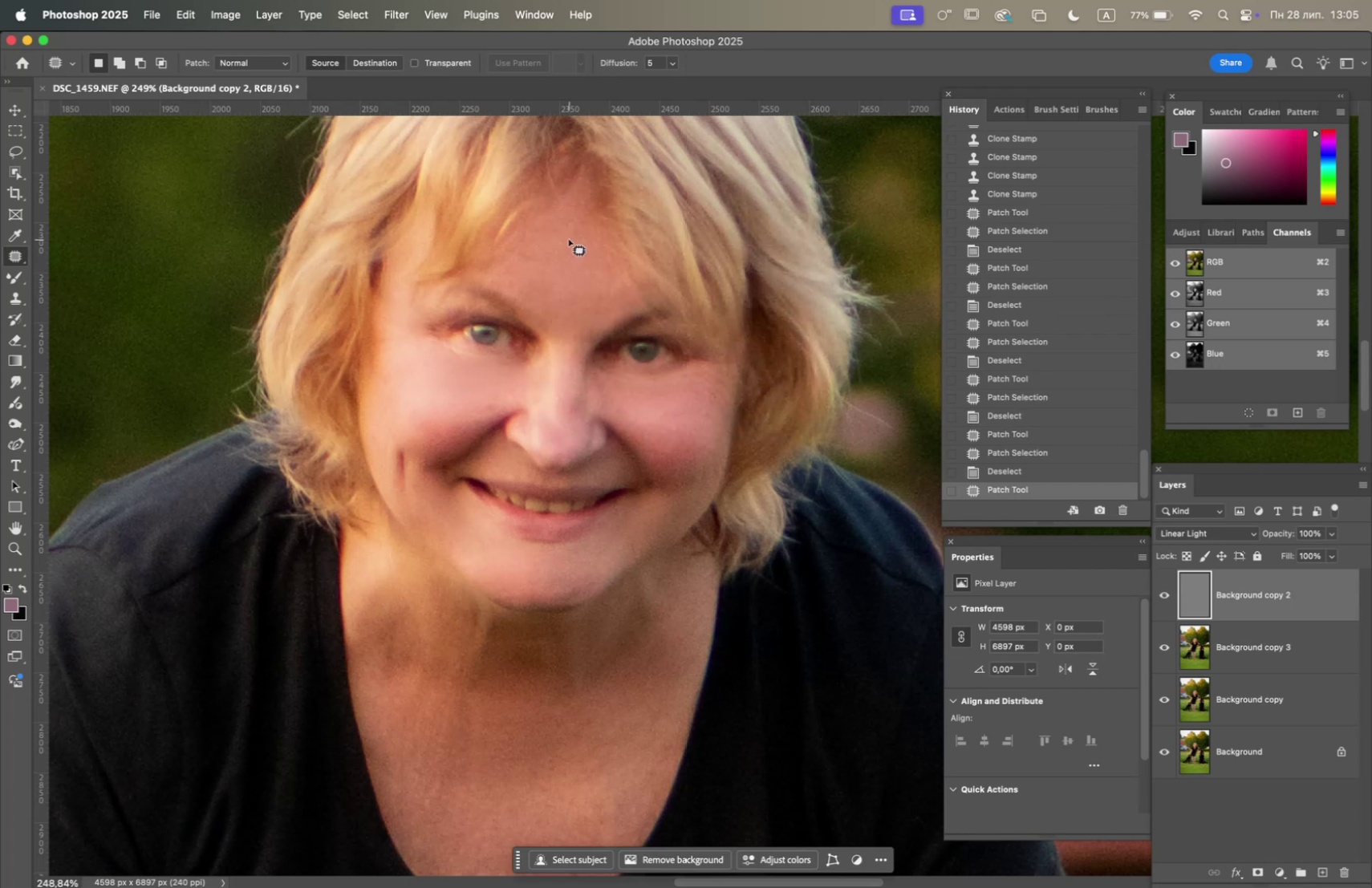 
left_click_drag(start_coordinate=[571, 242], to_coordinate=[577, 246])
 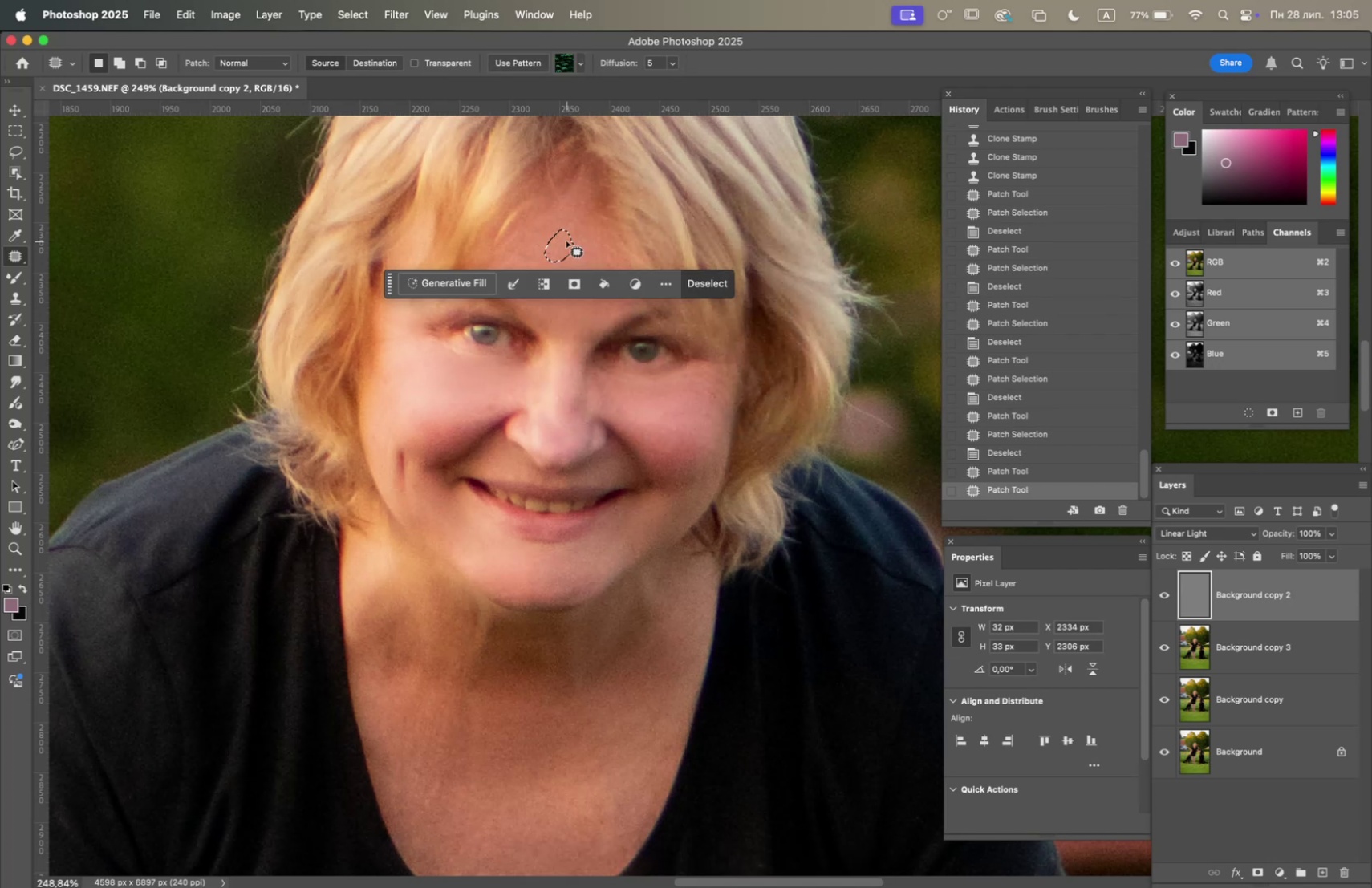 
left_click_drag(start_coordinate=[561, 240], to_coordinate=[583, 258])
 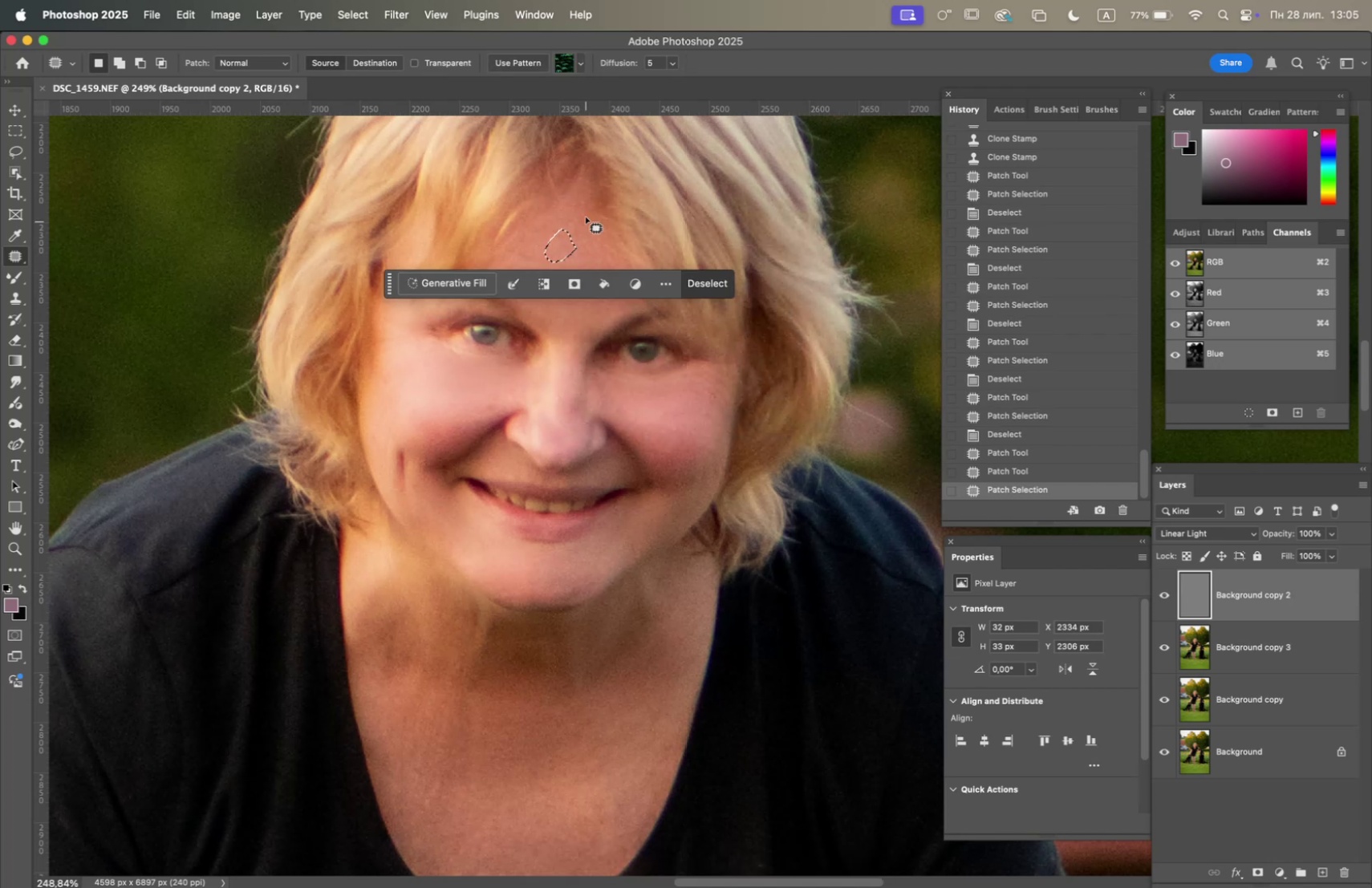 
left_click([586, 217])
 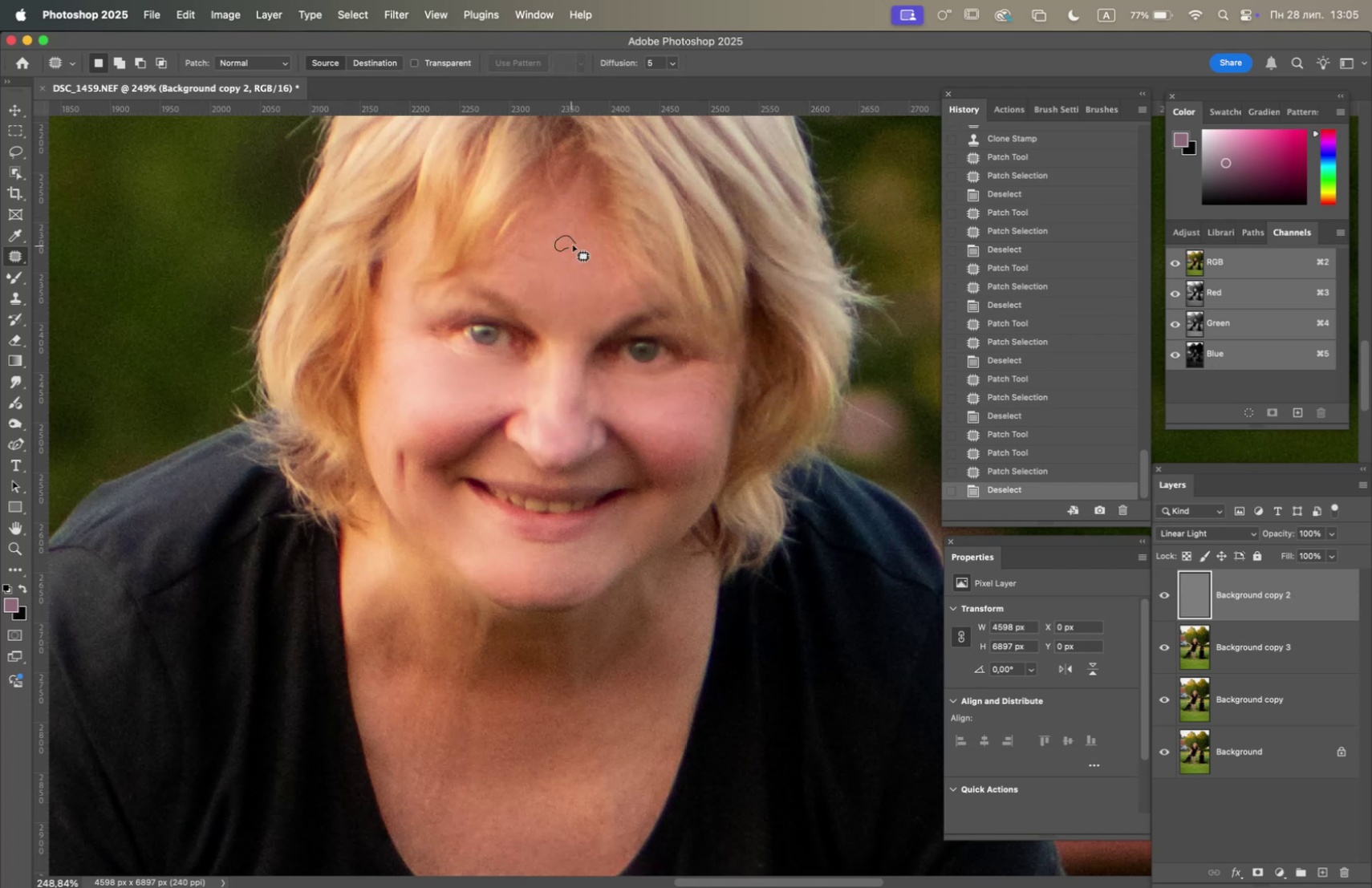 
left_click_drag(start_coordinate=[567, 240], to_coordinate=[568, 259])
 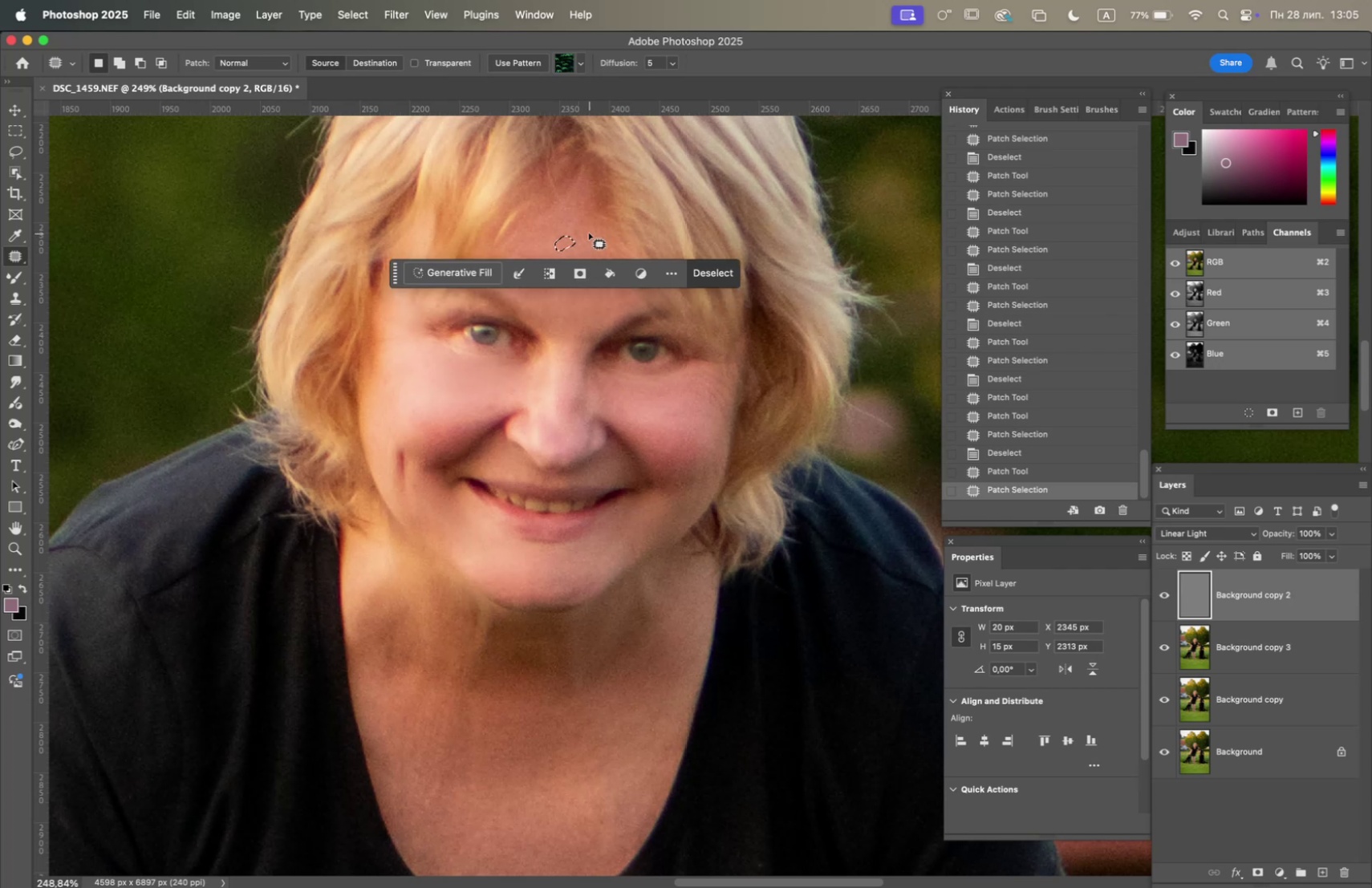 
left_click([589, 233])
 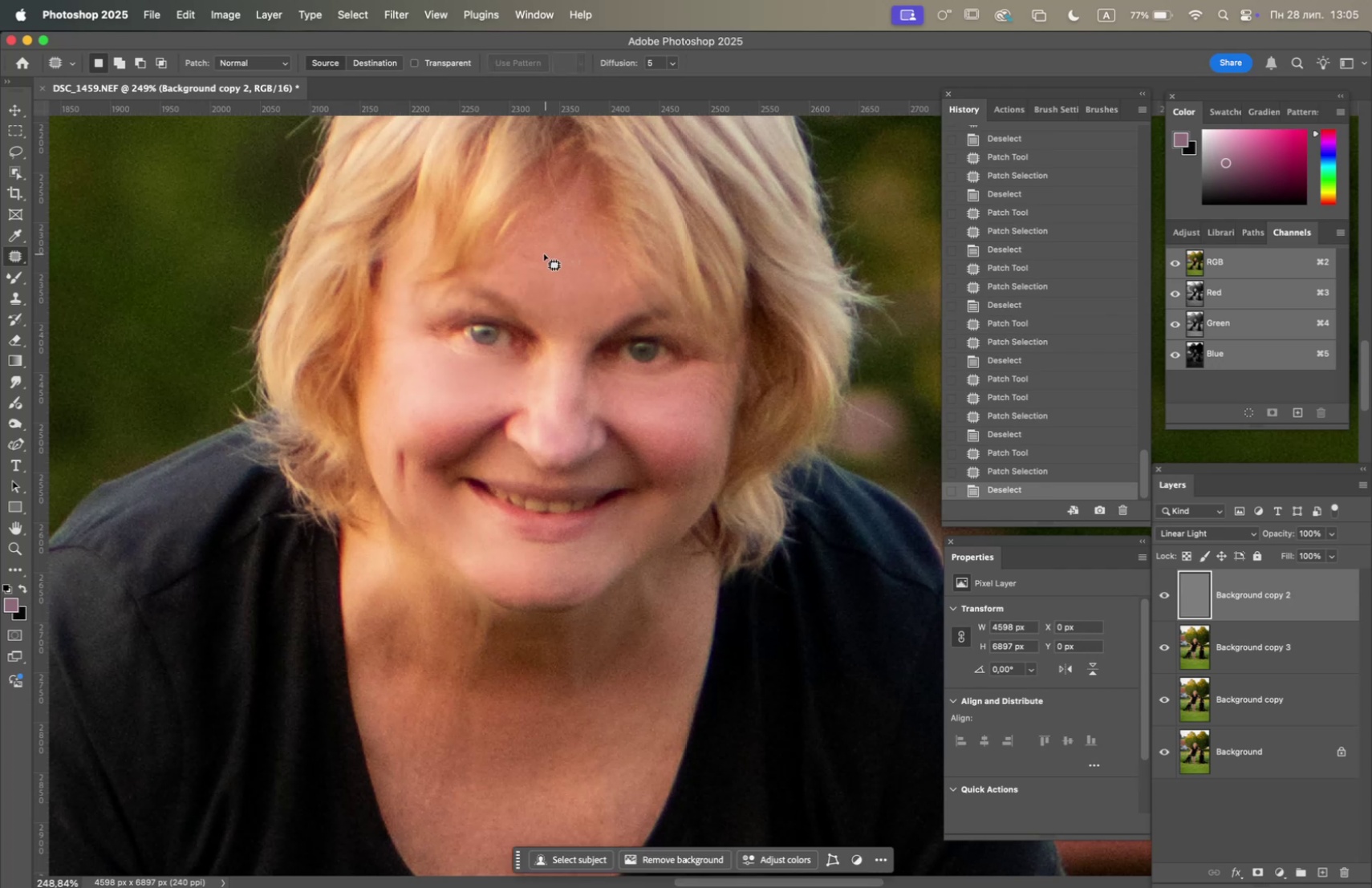 
left_click_drag(start_coordinate=[540, 253], to_coordinate=[540, 259])
 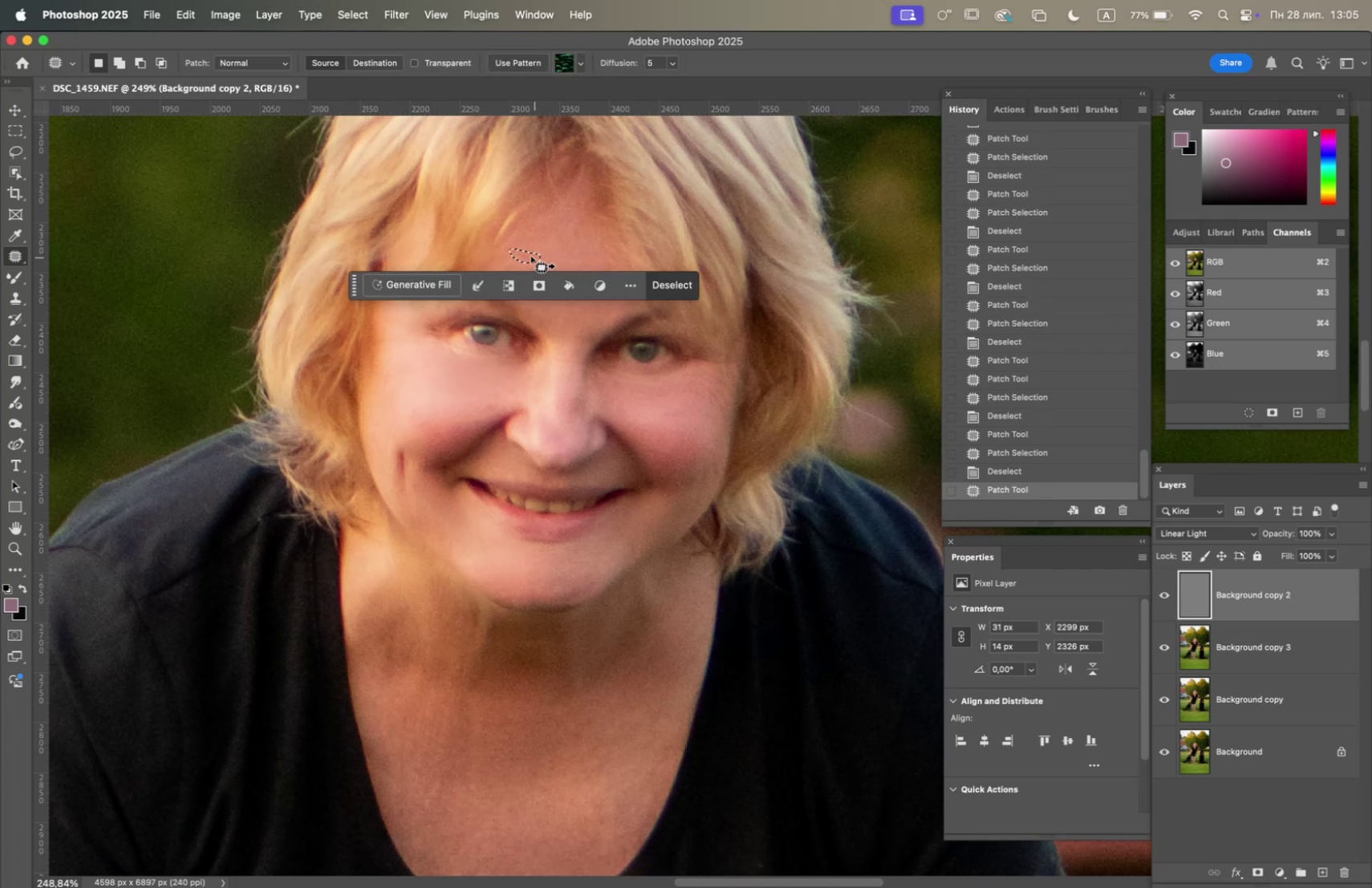 
left_click_drag(start_coordinate=[530, 254], to_coordinate=[570, 261])
 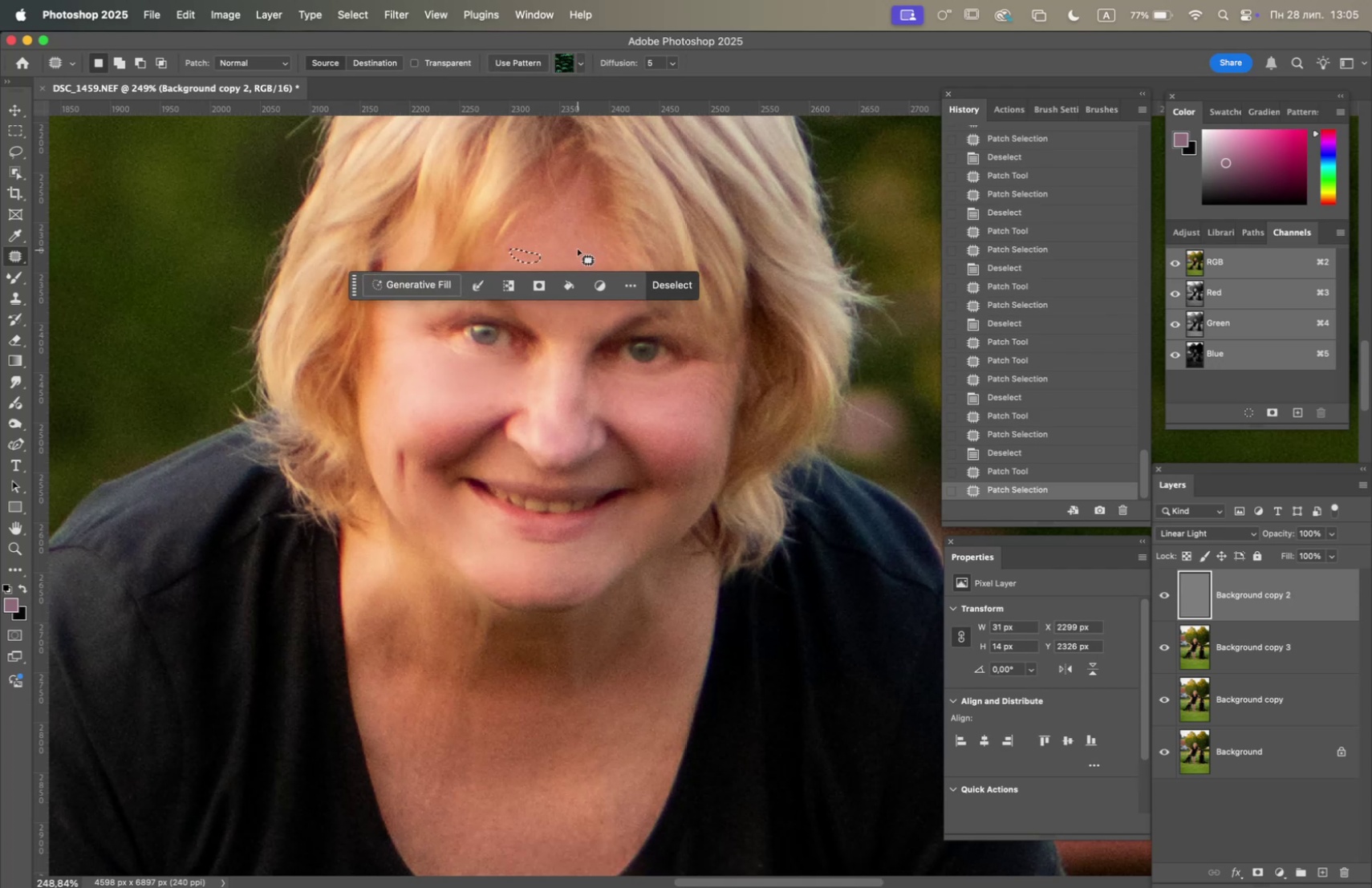 
left_click([578, 249])
 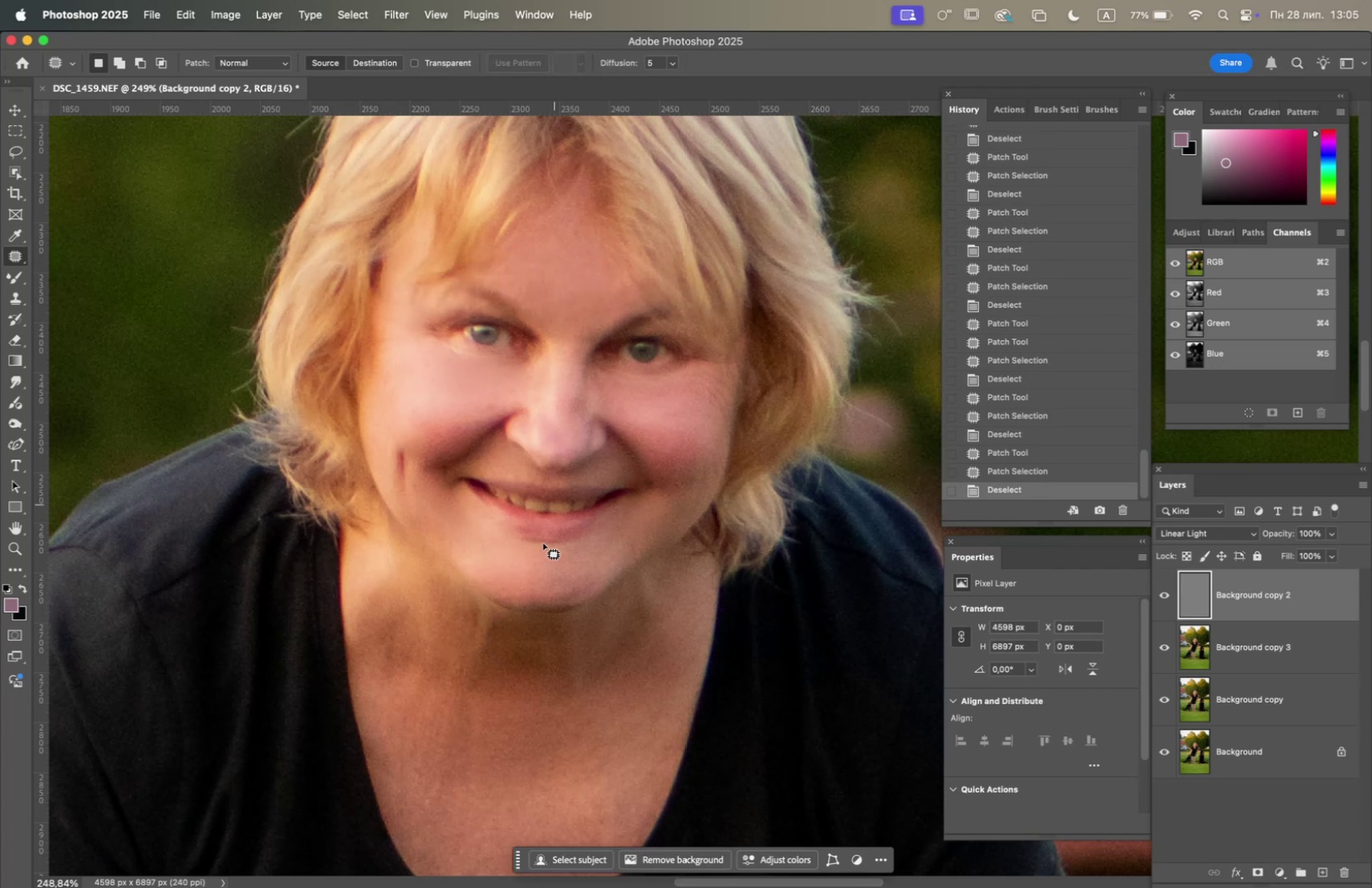 
left_click_drag(start_coordinate=[537, 566], to_coordinate=[535, 576])
 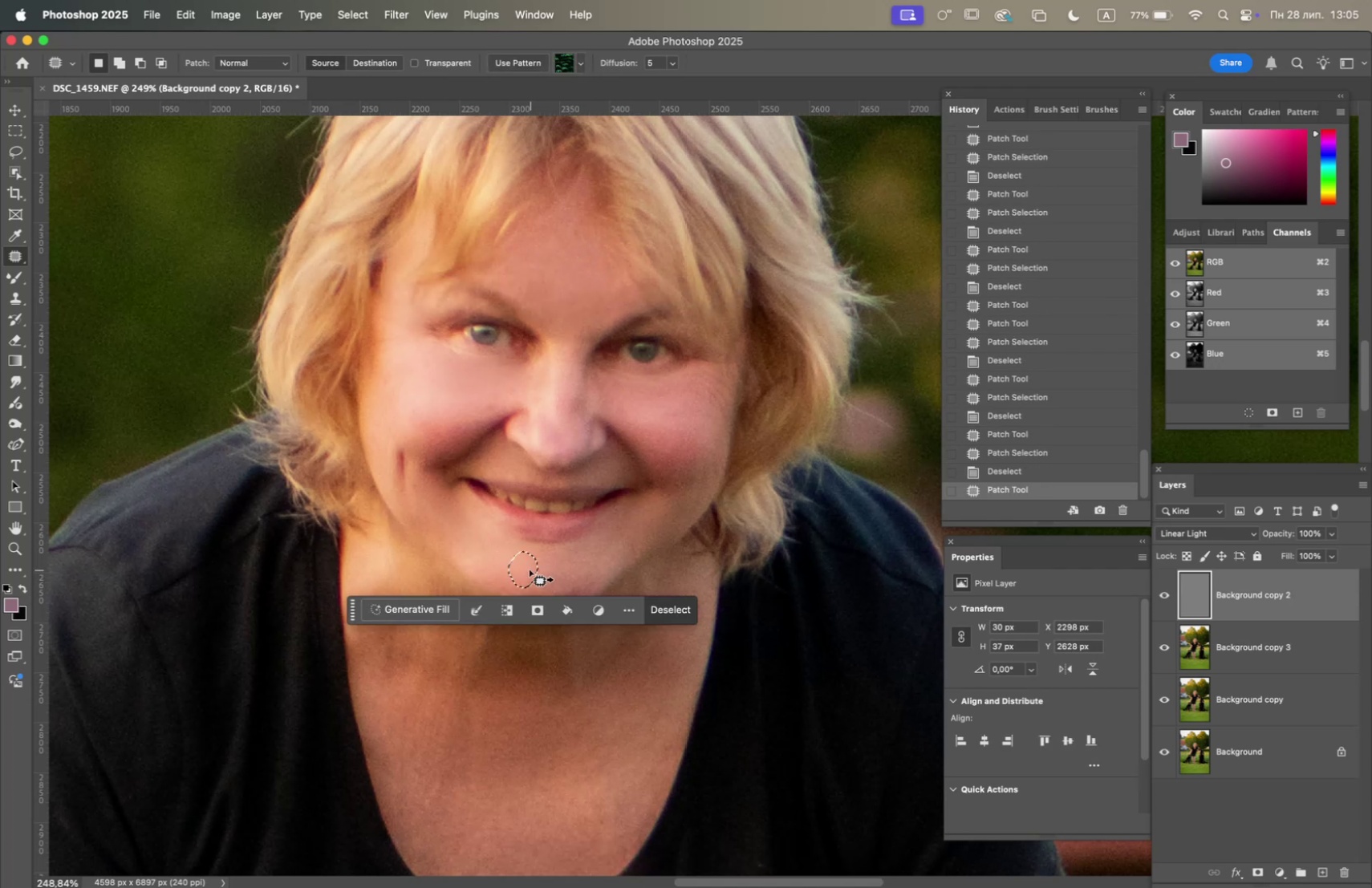 
left_click_drag(start_coordinate=[529, 568], to_coordinate=[555, 570])
 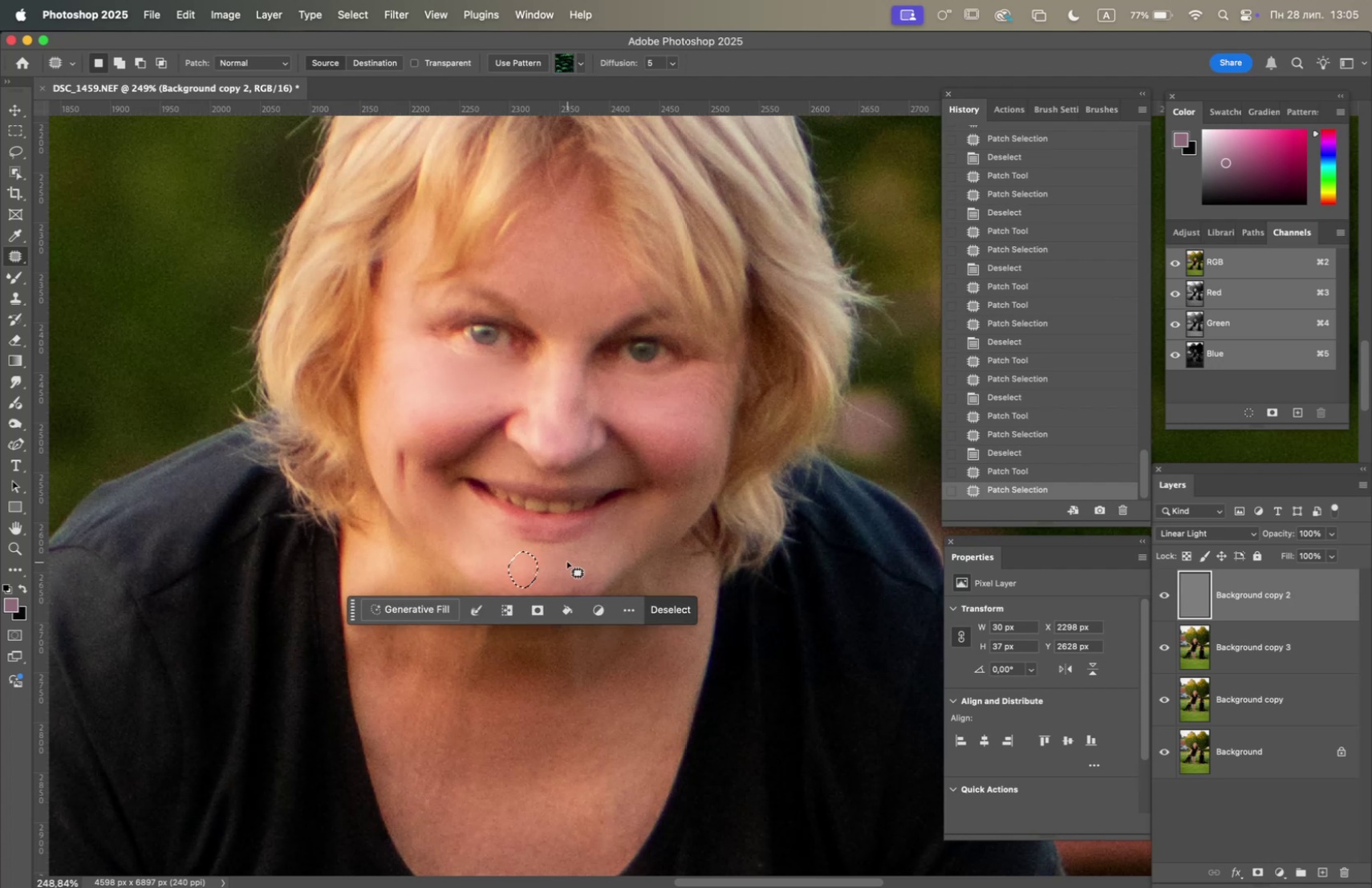 
left_click([567, 561])
 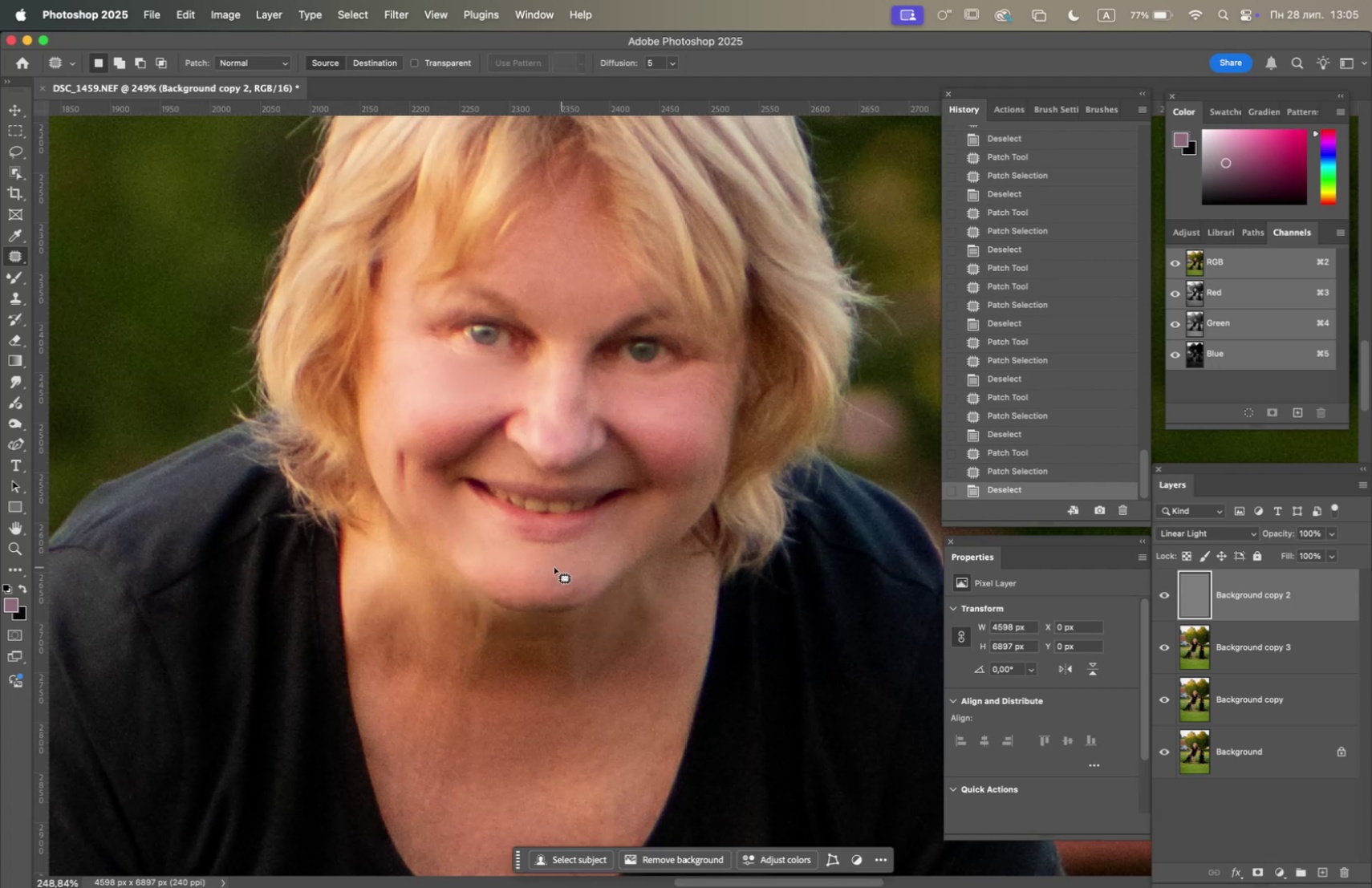 
left_click_drag(start_coordinate=[545, 565], to_coordinate=[538, 578])
 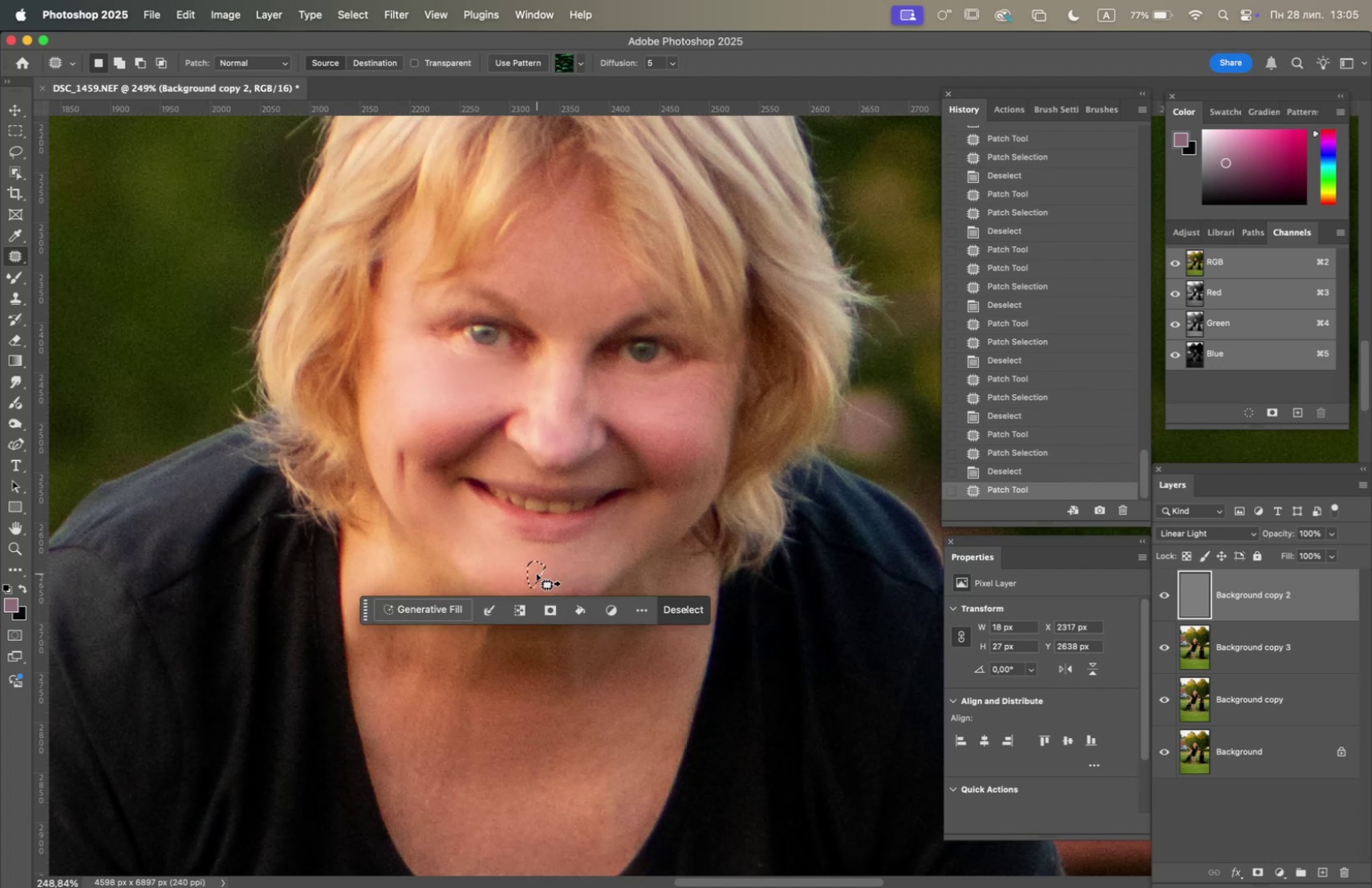 
left_click_drag(start_coordinate=[536, 571], to_coordinate=[554, 570])
 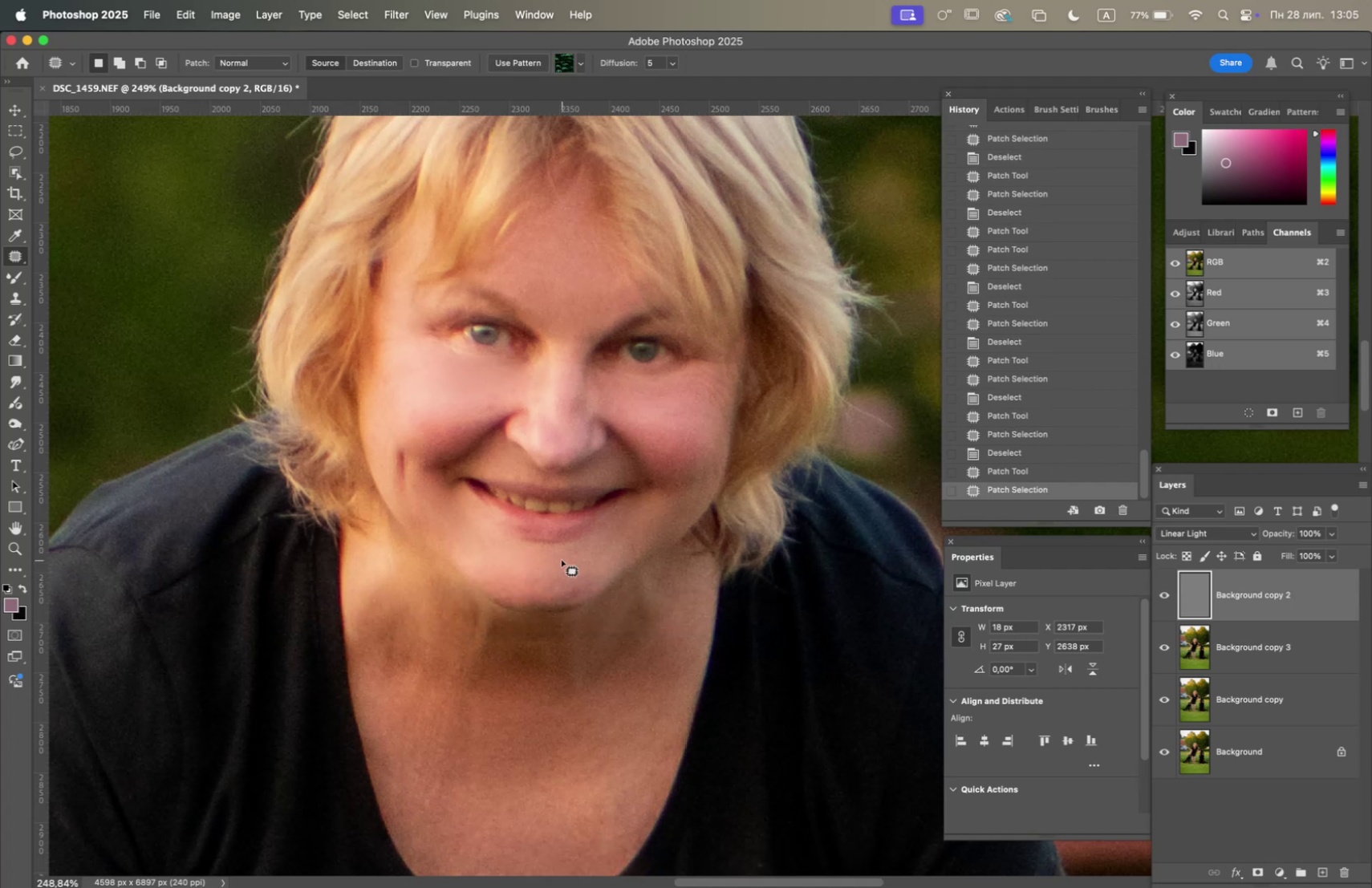 
double_click([562, 559])
 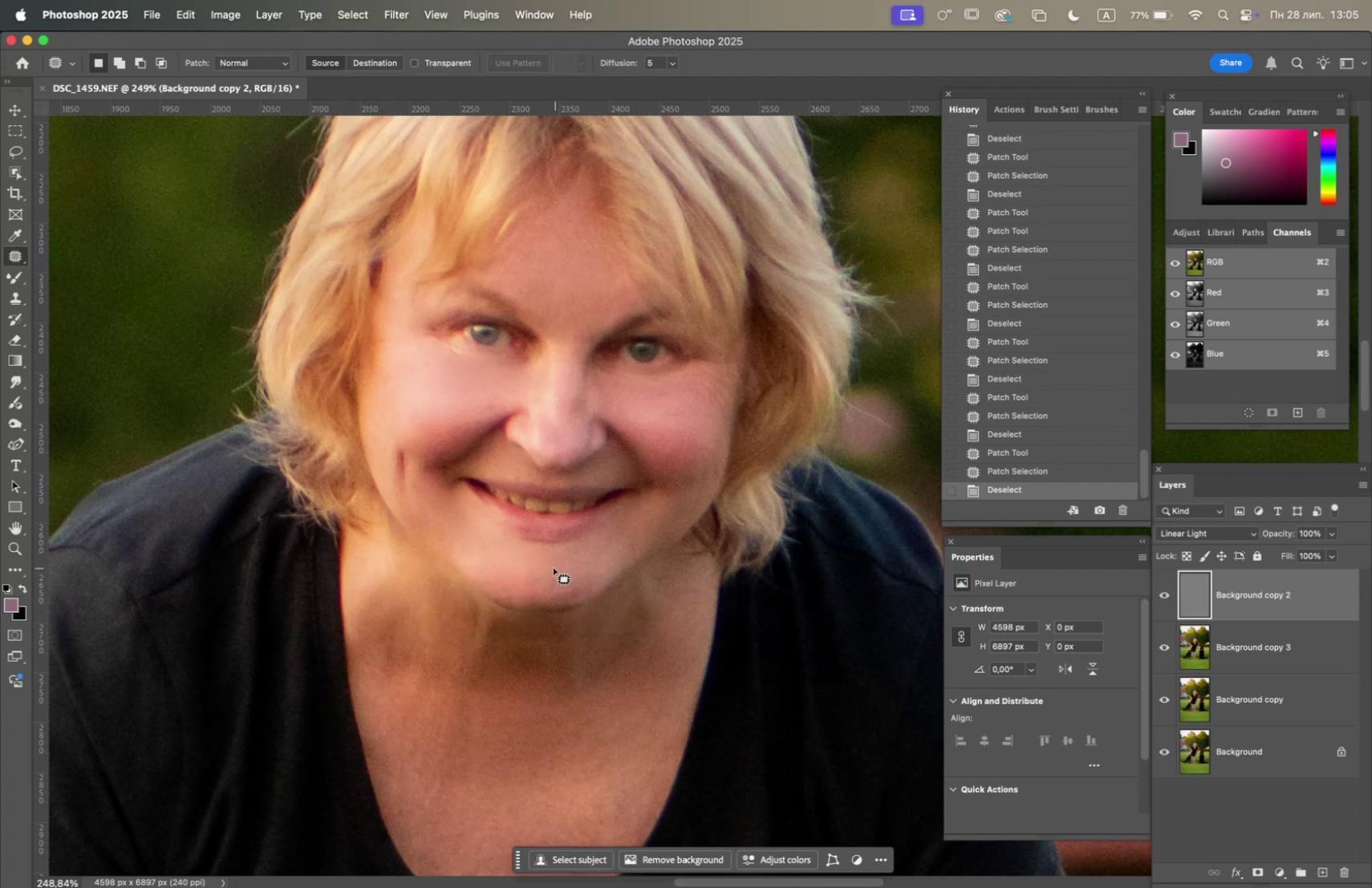 
left_click_drag(start_coordinate=[550, 567], to_coordinate=[546, 575])
 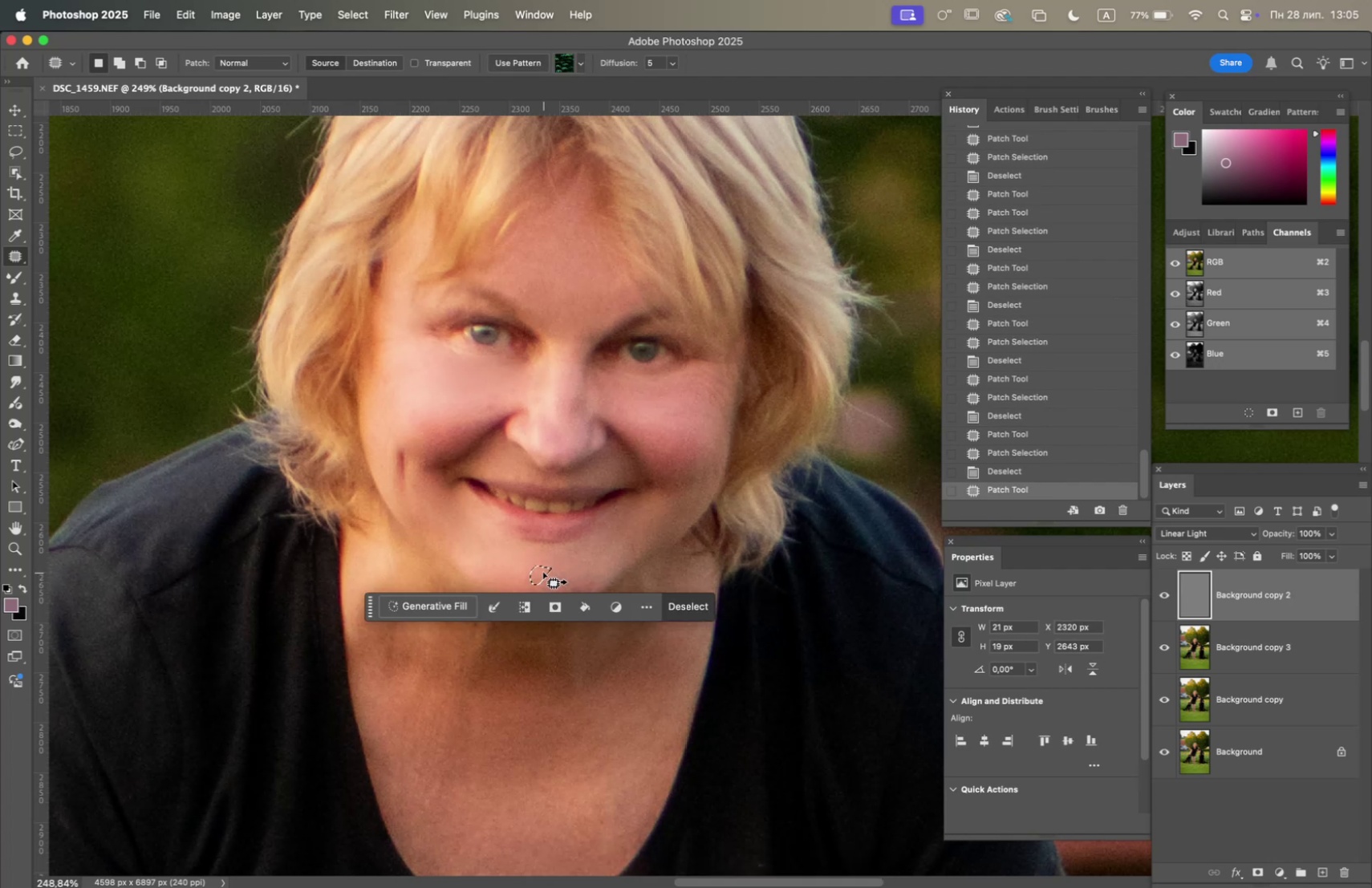 
left_click_drag(start_coordinate=[542, 570], to_coordinate=[554, 567])
 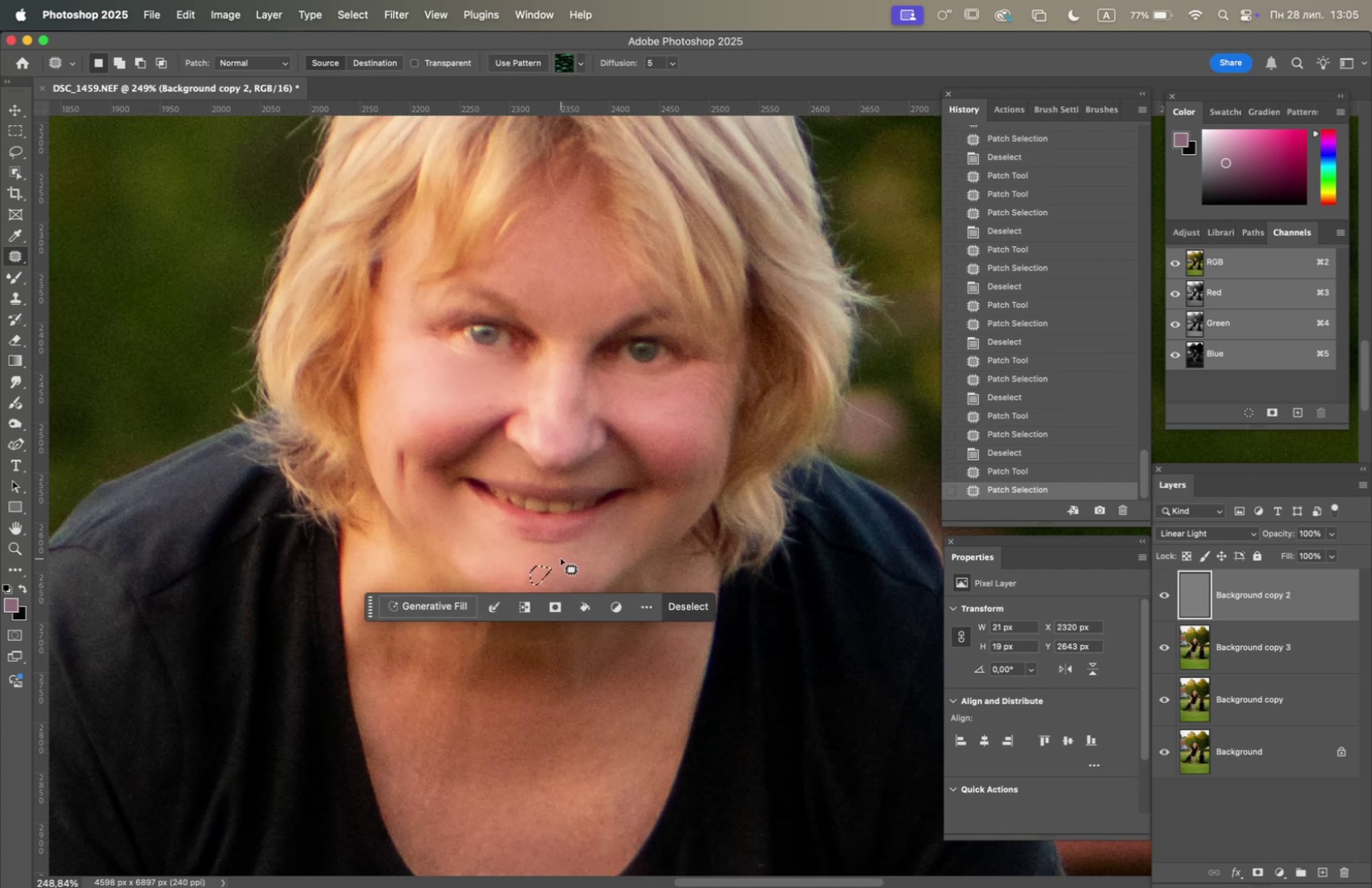 
left_click([561, 558])
 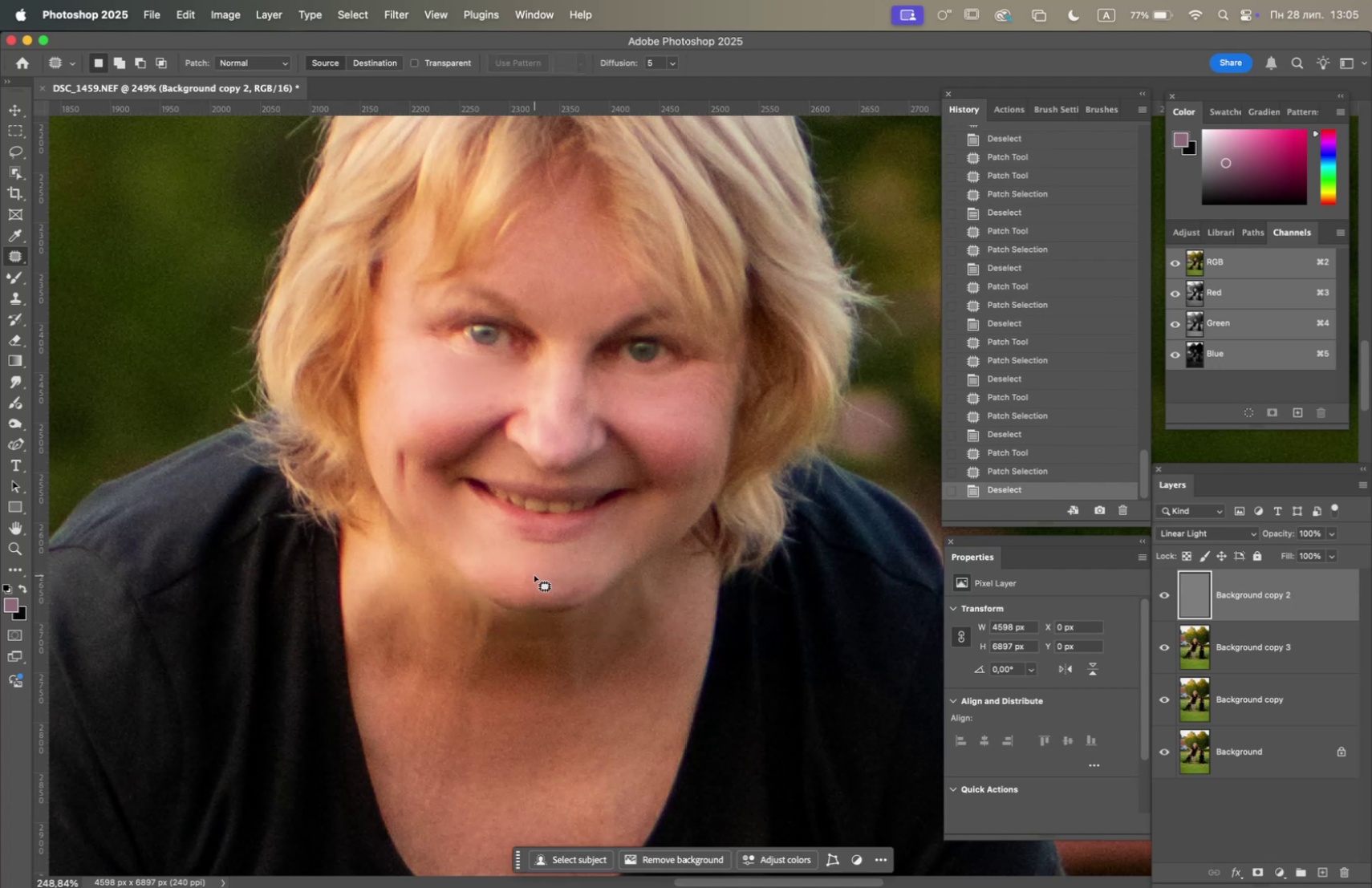 
left_click_drag(start_coordinate=[529, 572], to_coordinate=[526, 581])
 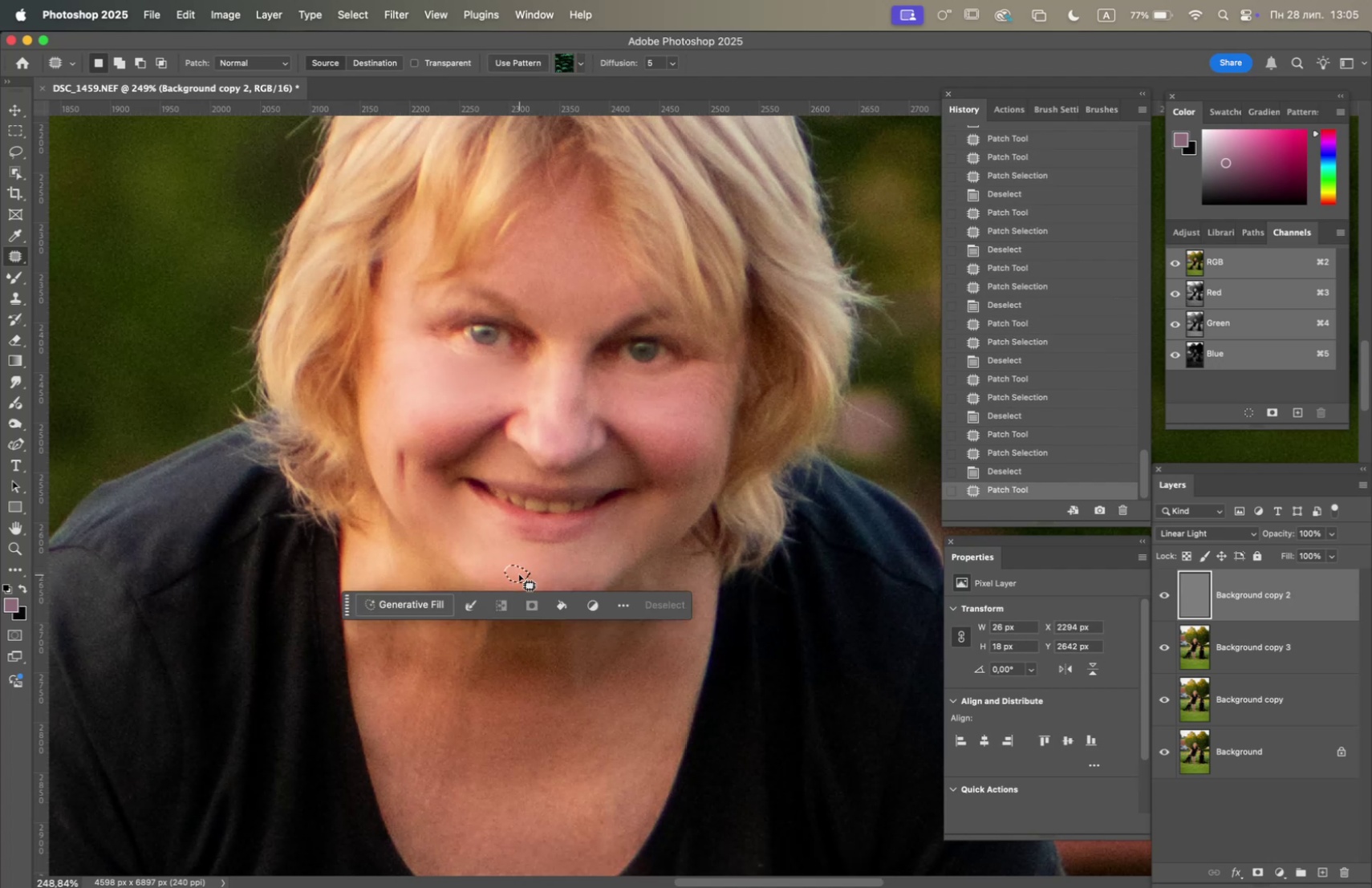 
left_click_drag(start_coordinate=[520, 573], to_coordinate=[548, 571])
 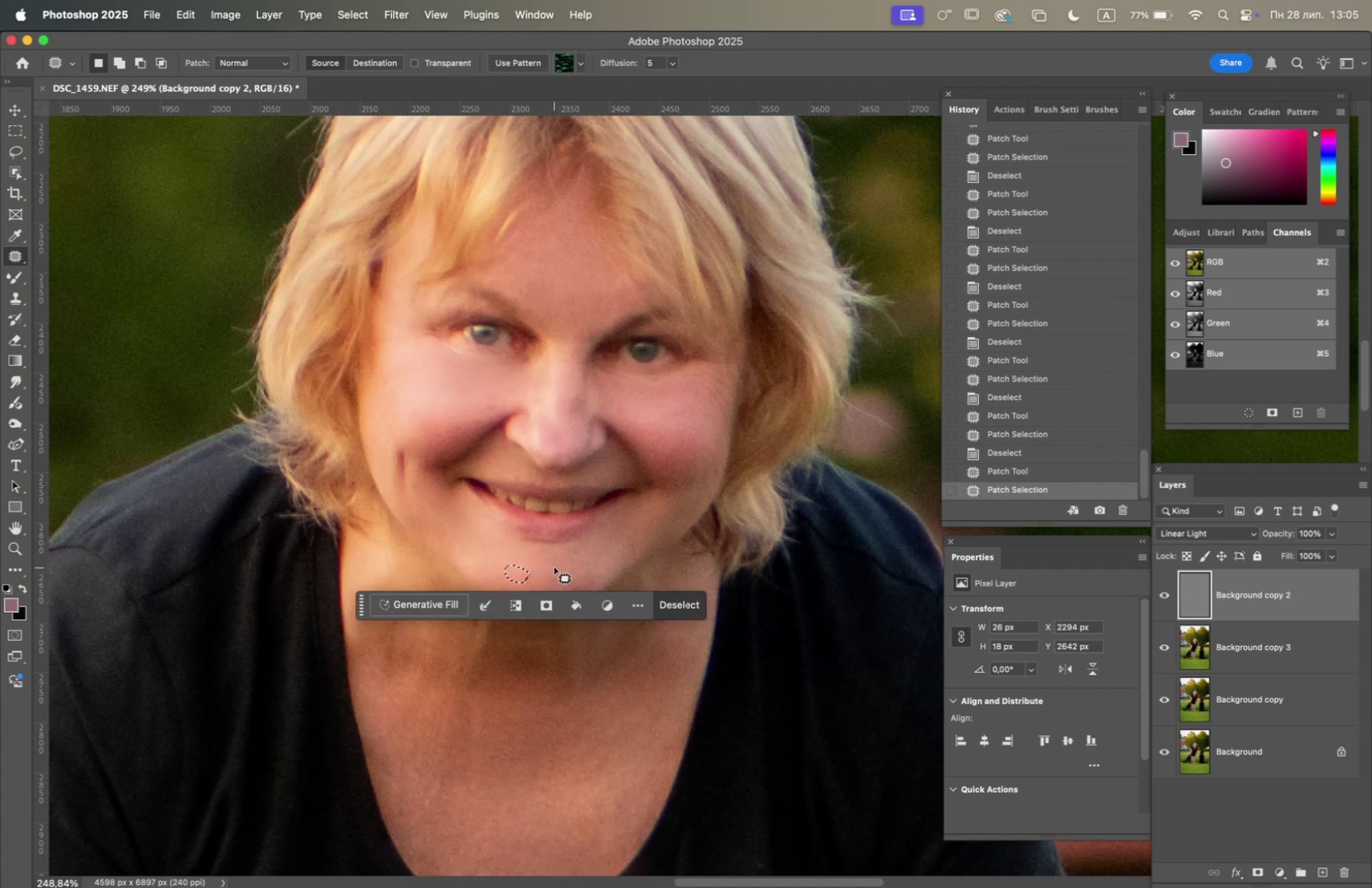 
double_click([554, 566])
 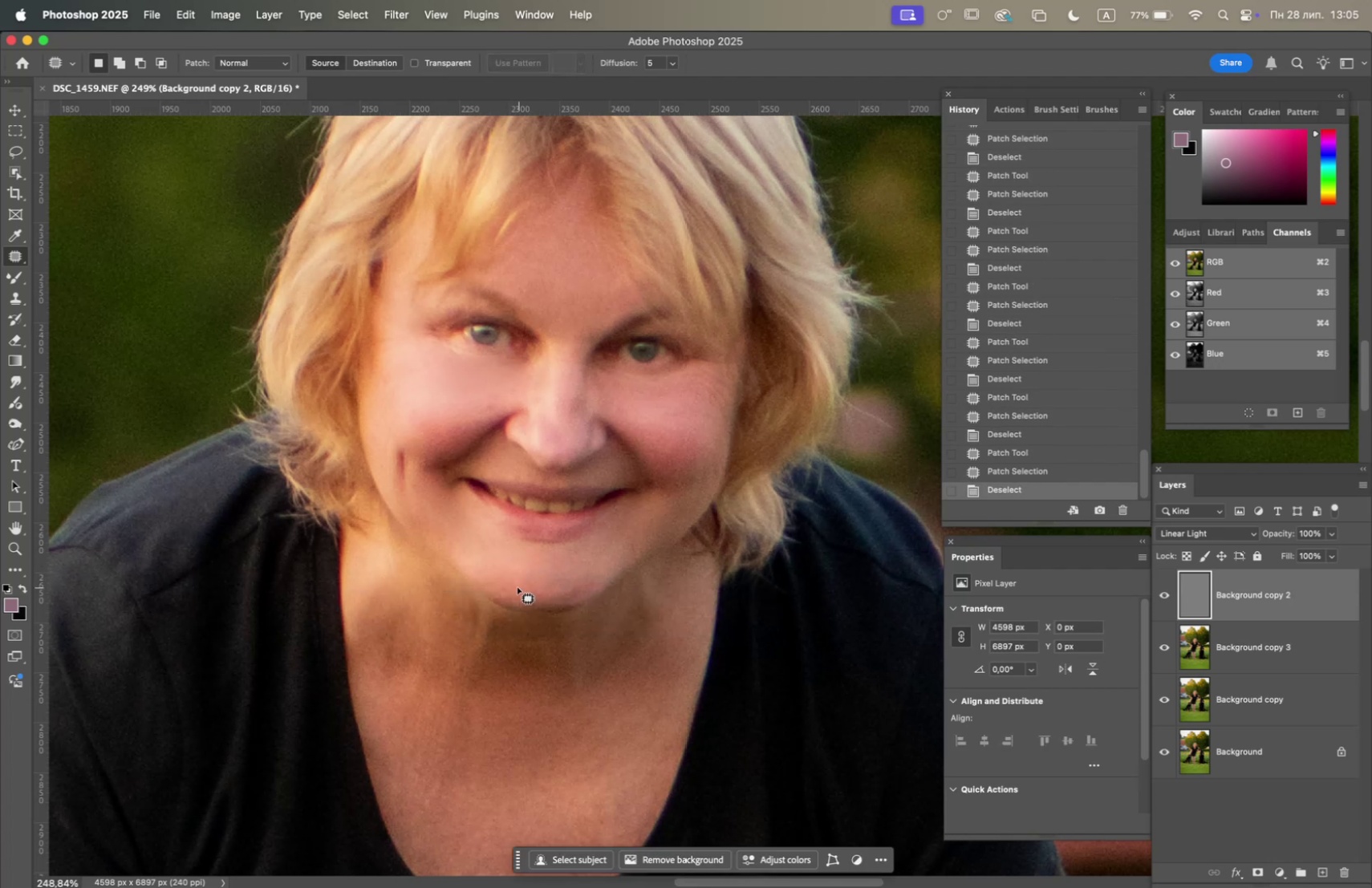 
left_click_drag(start_coordinate=[513, 588], to_coordinate=[516, 597])
 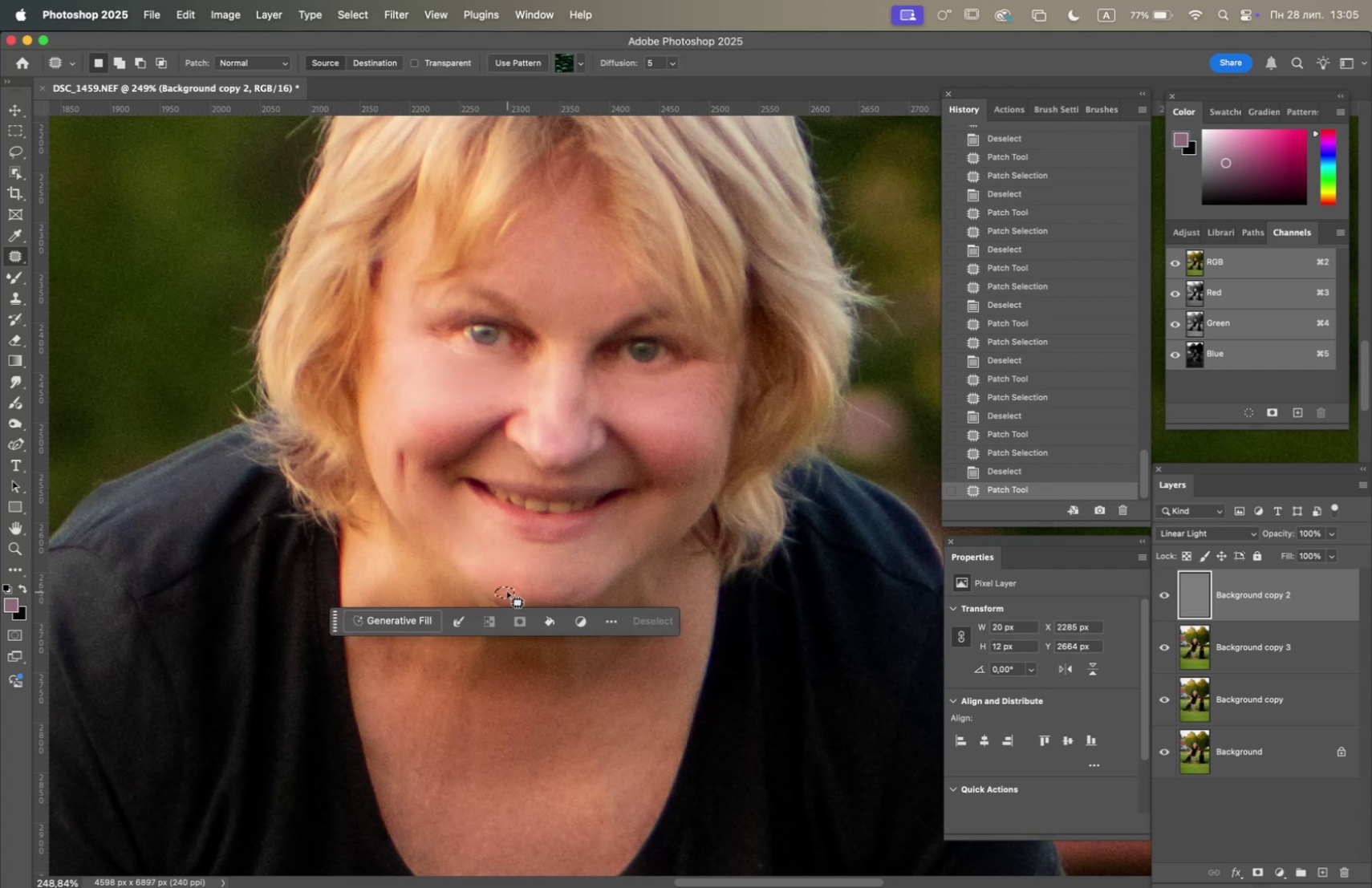 
left_click_drag(start_coordinate=[506, 590], to_coordinate=[507, 581])
 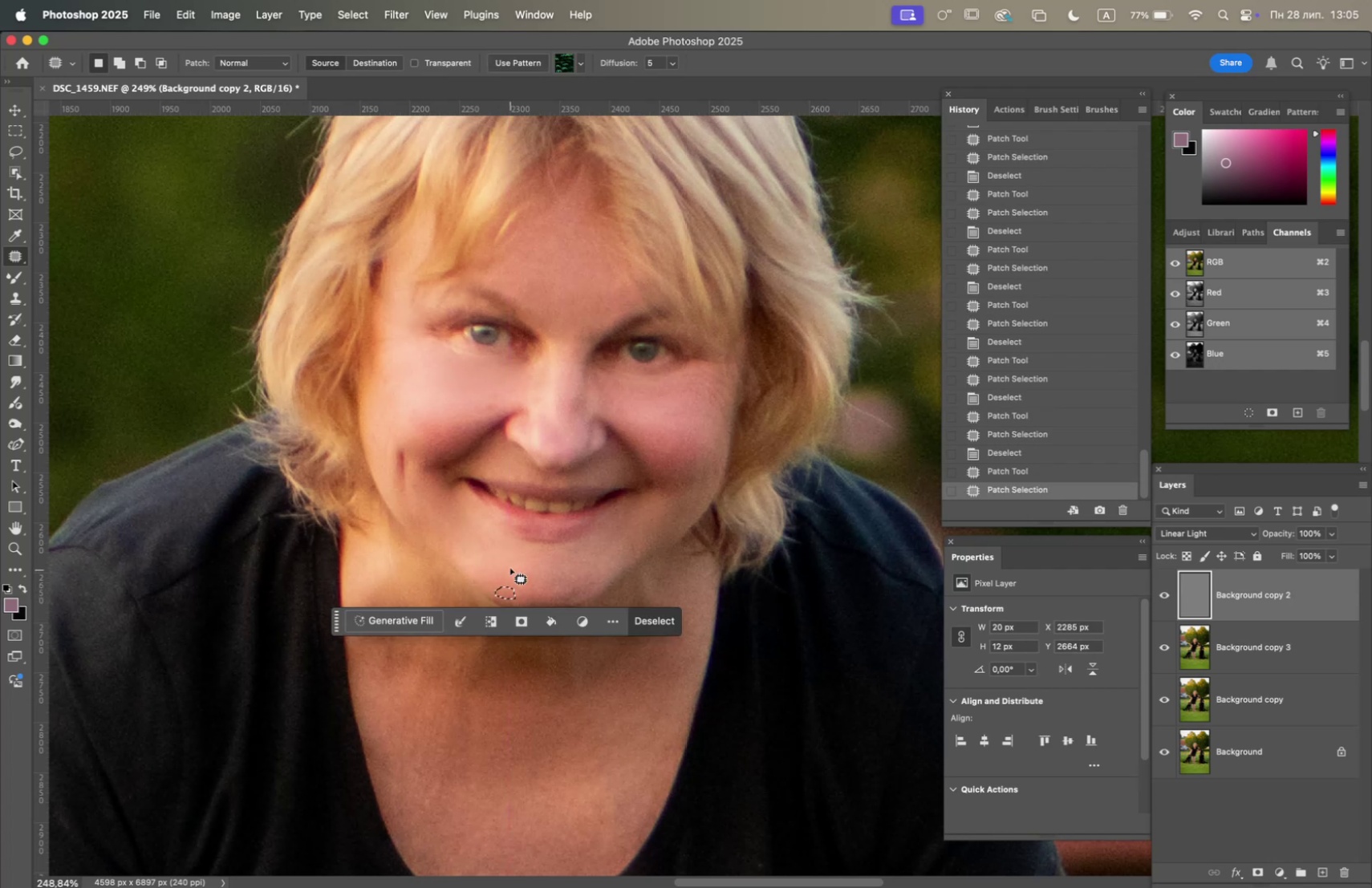 
double_click([510, 567])
 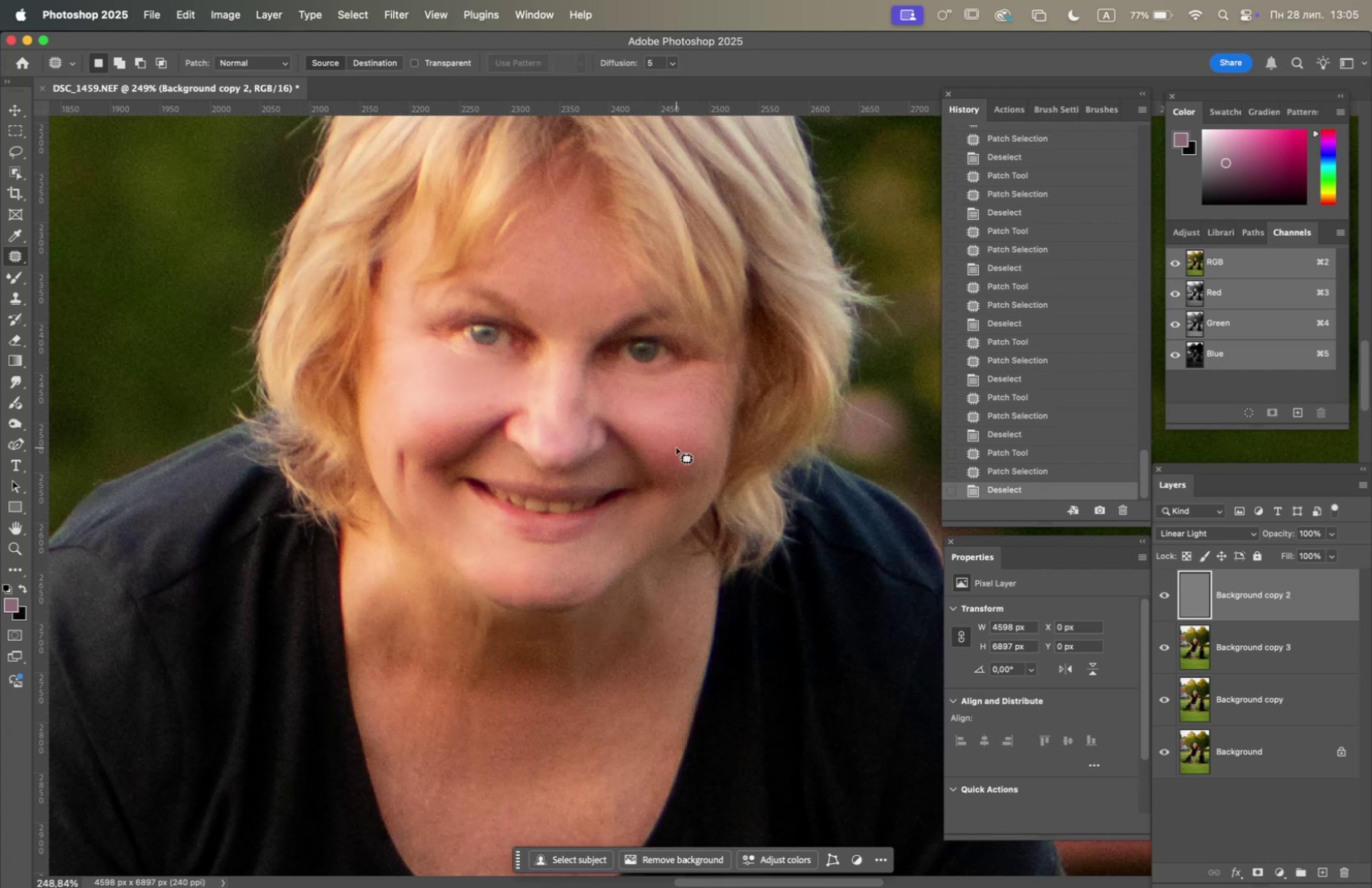 
wait(6.31)
 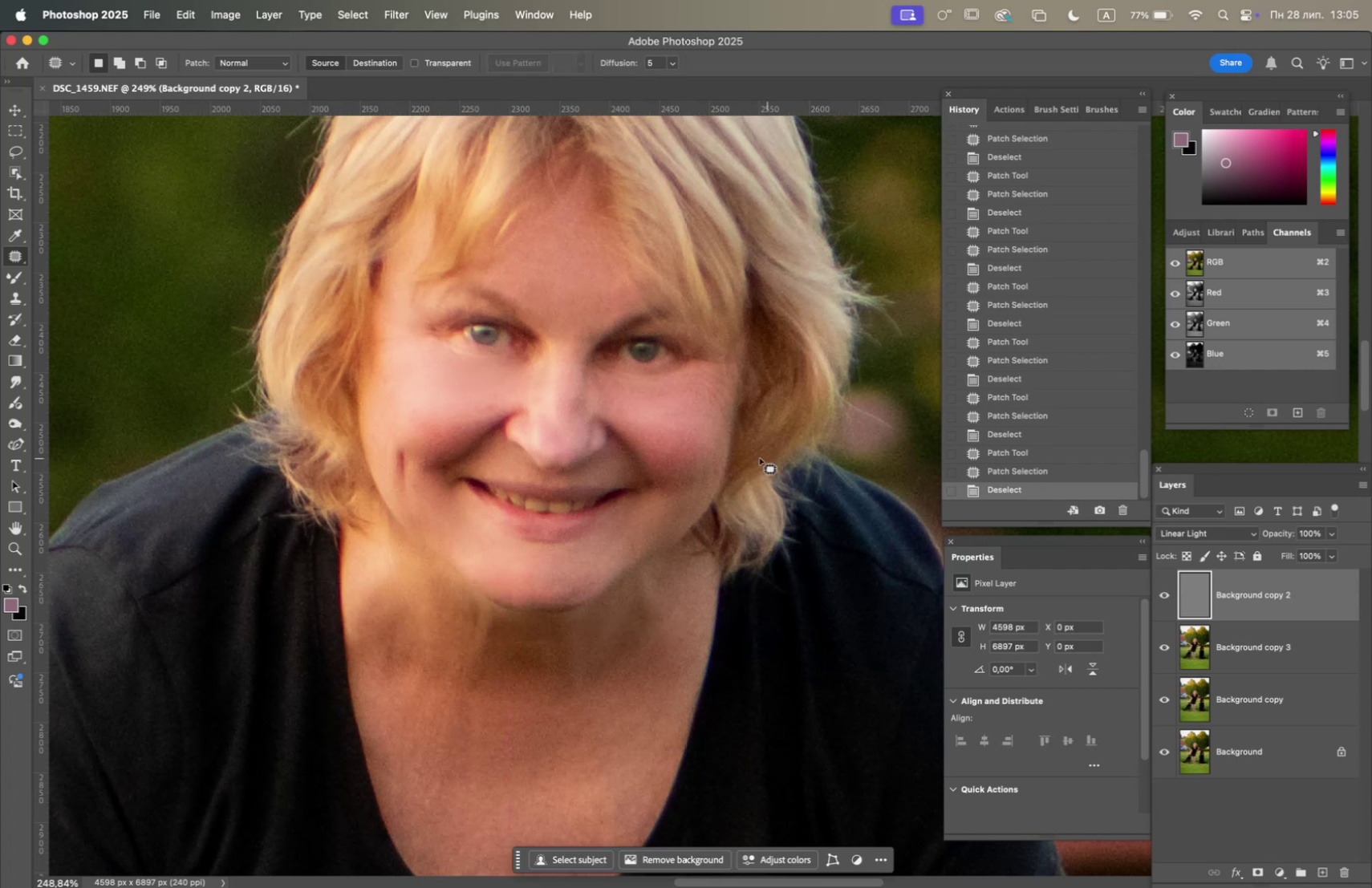 
hold_key(key=Space, duration=0.89)
 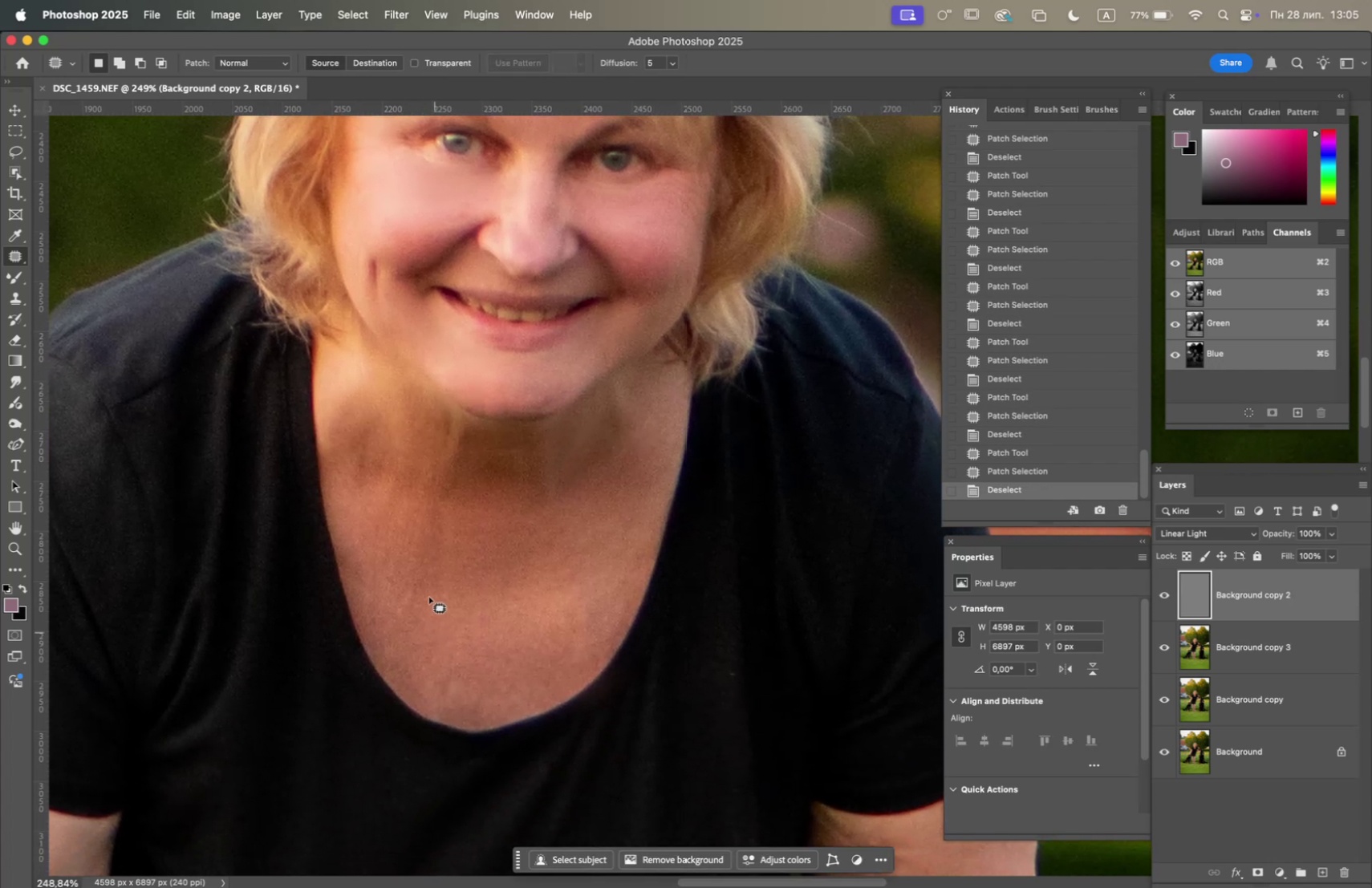 
left_click_drag(start_coordinate=[595, 651], to_coordinate=[568, 460])
 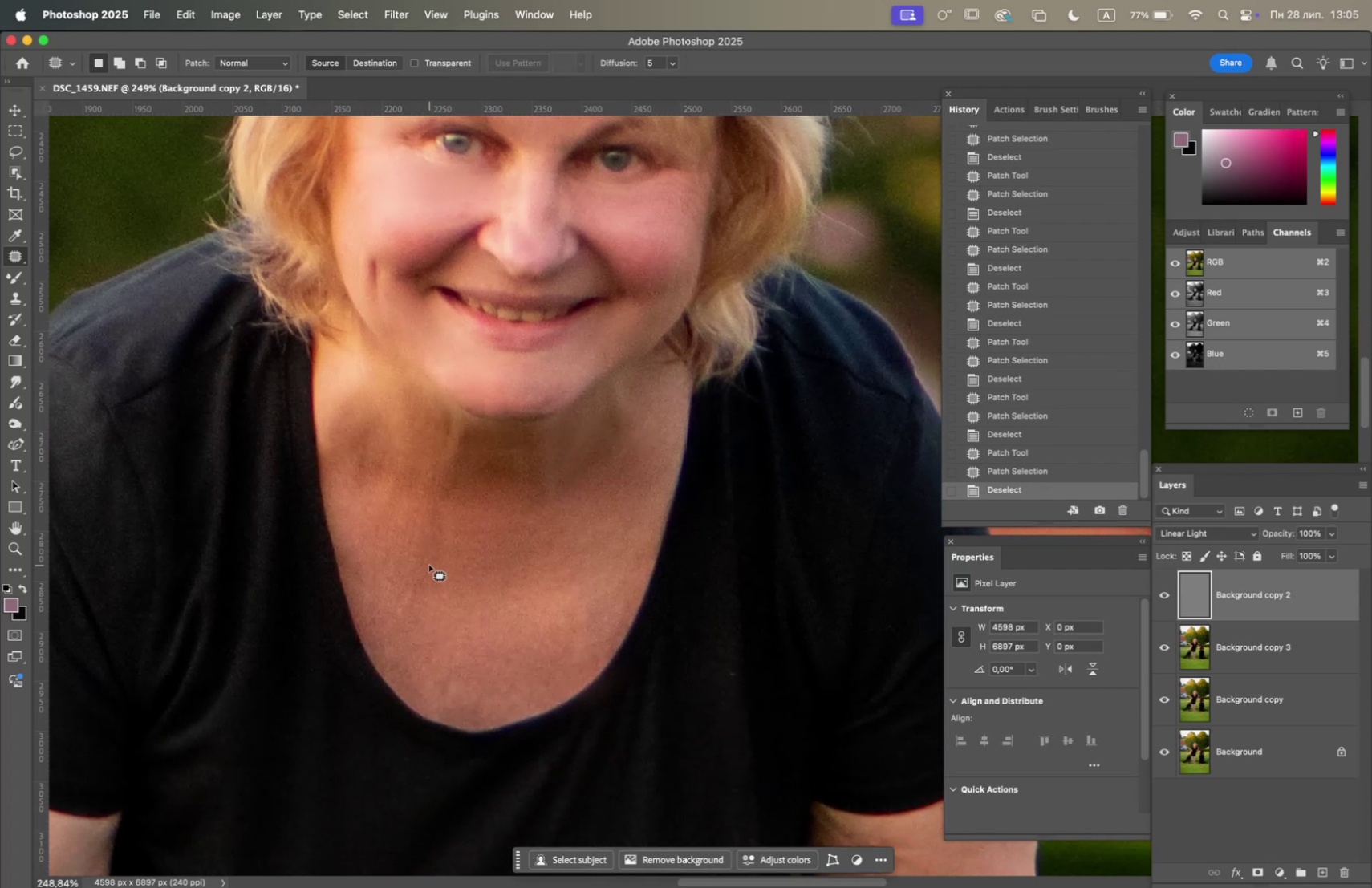 
left_click_drag(start_coordinate=[428, 557], to_coordinate=[437, 596])
 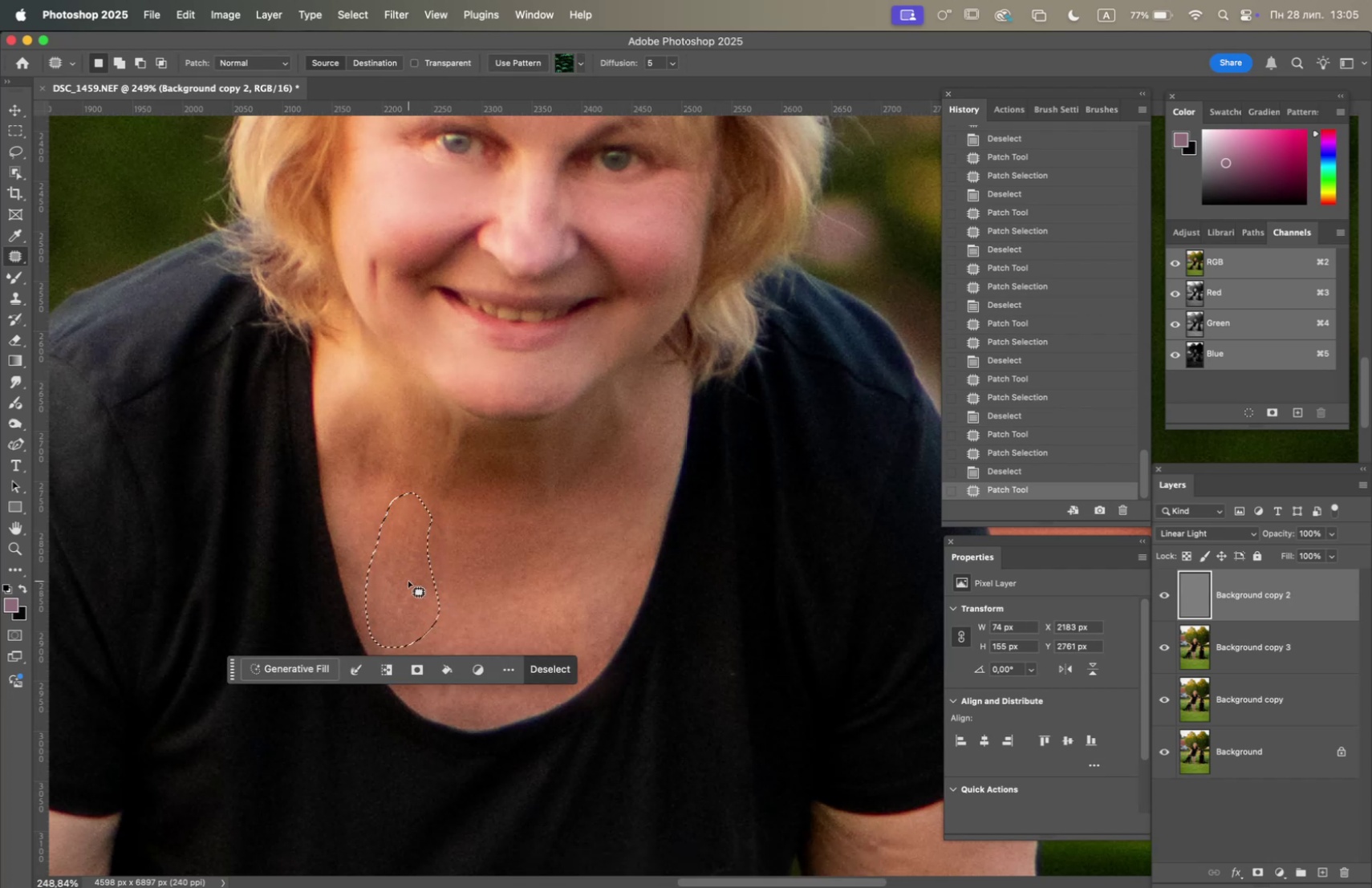 
left_click_drag(start_coordinate=[408, 578], to_coordinate=[506, 593])
 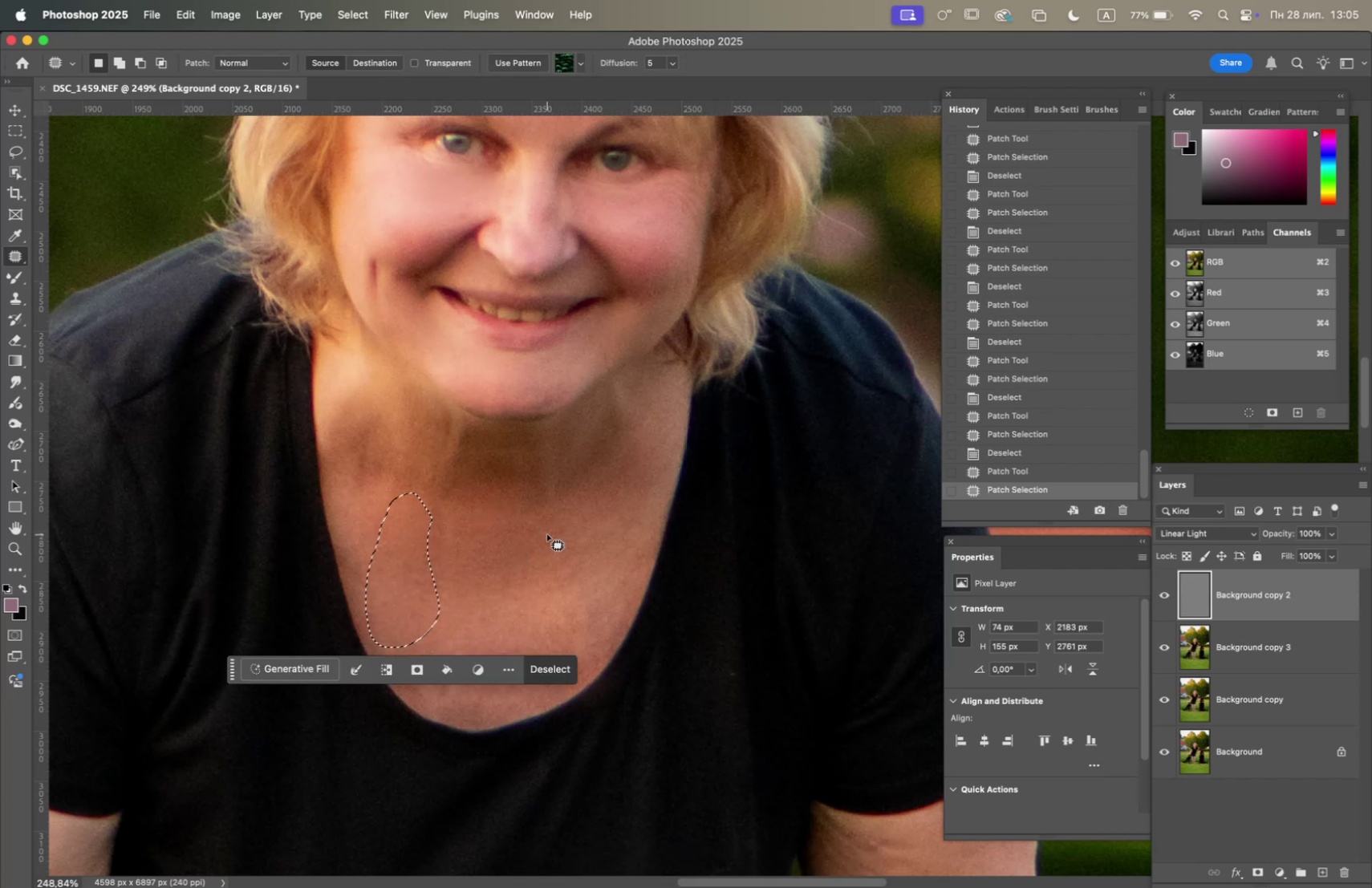 
left_click([551, 532])
 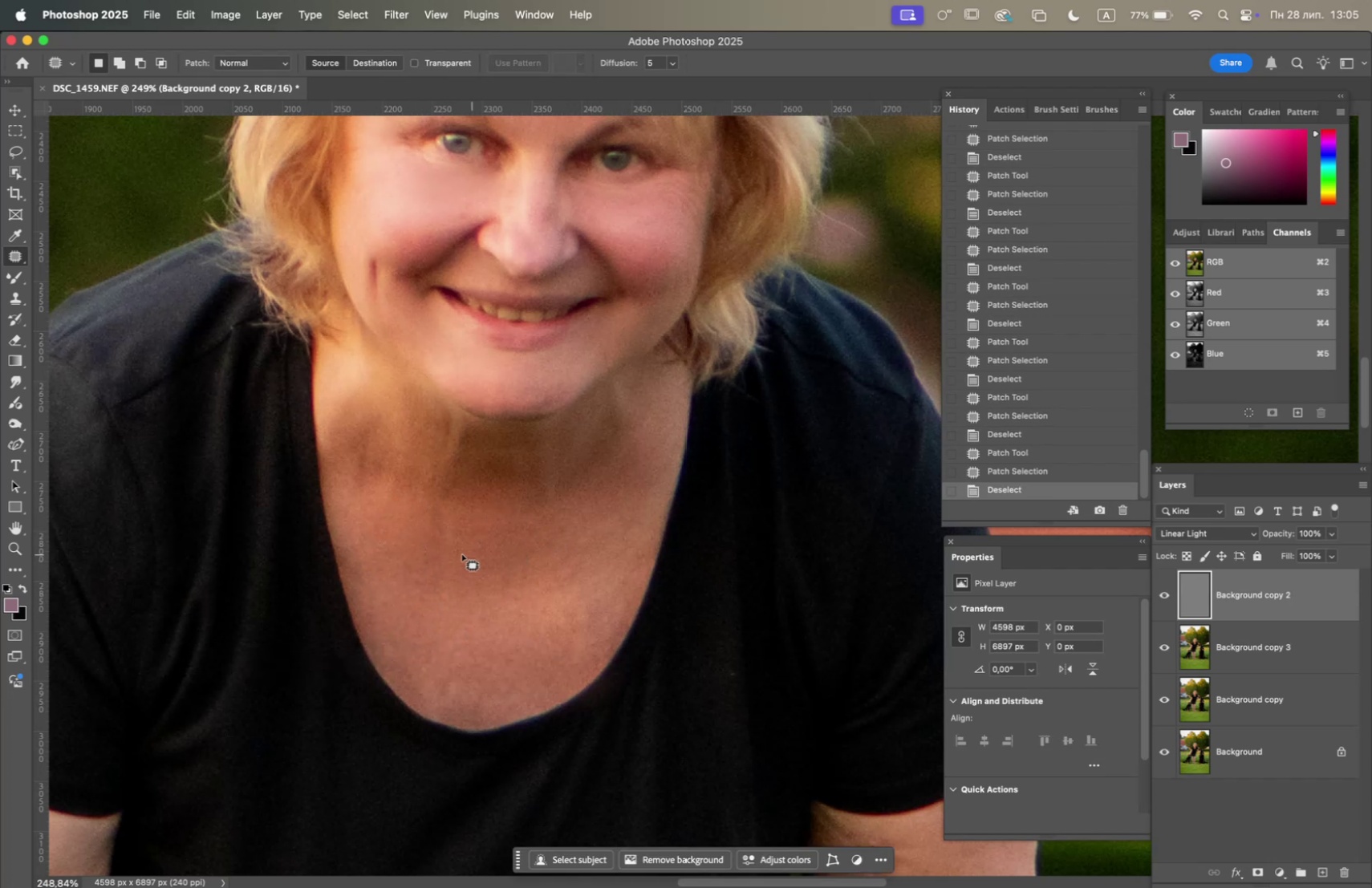 
left_click_drag(start_coordinate=[449, 557], to_coordinate=[452, 589])
 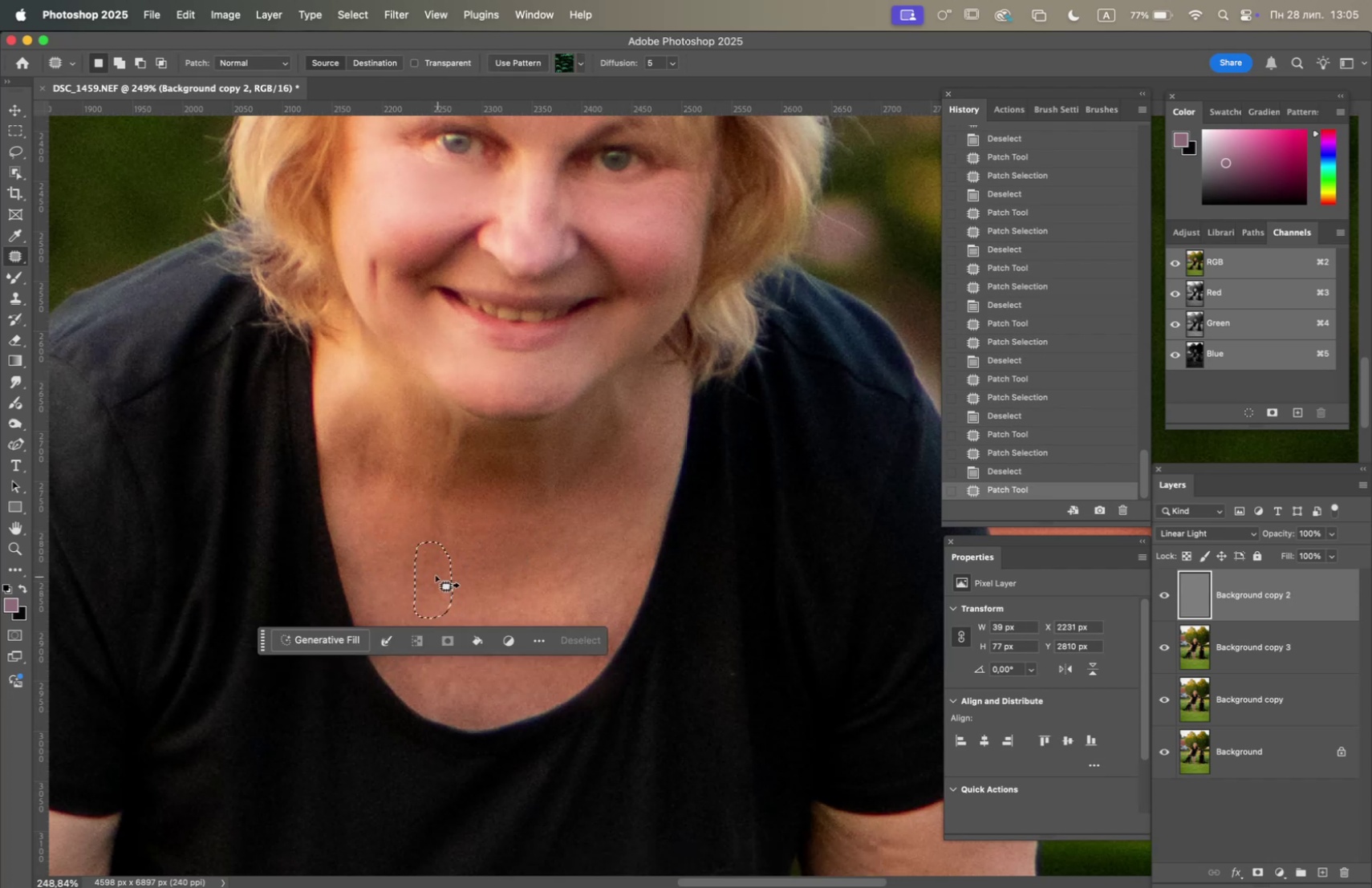 
left_click_drag(start_coordinate=[430, 570], to_coordinate=[493, 622])
 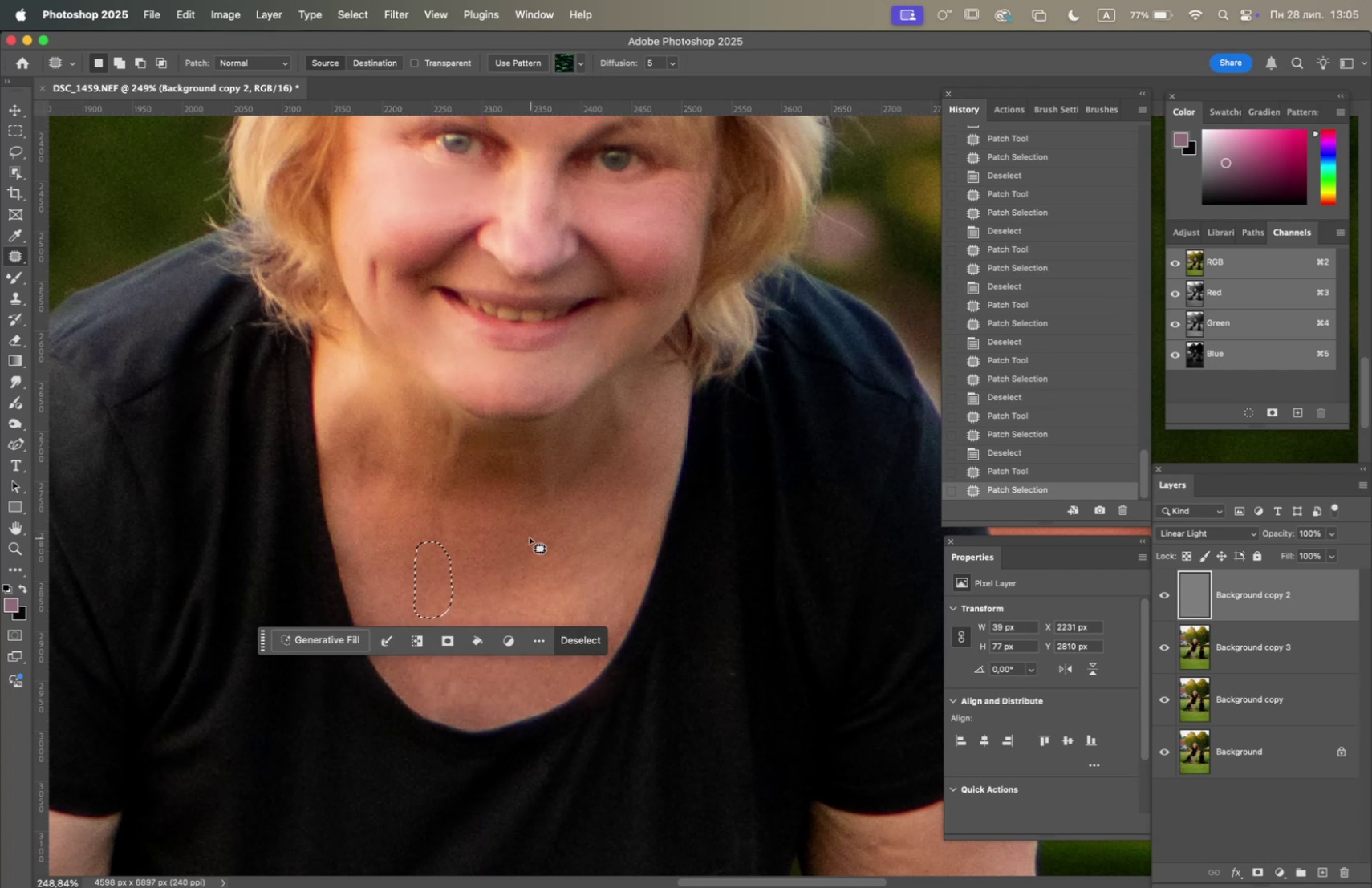 
left_click([530, 537])
 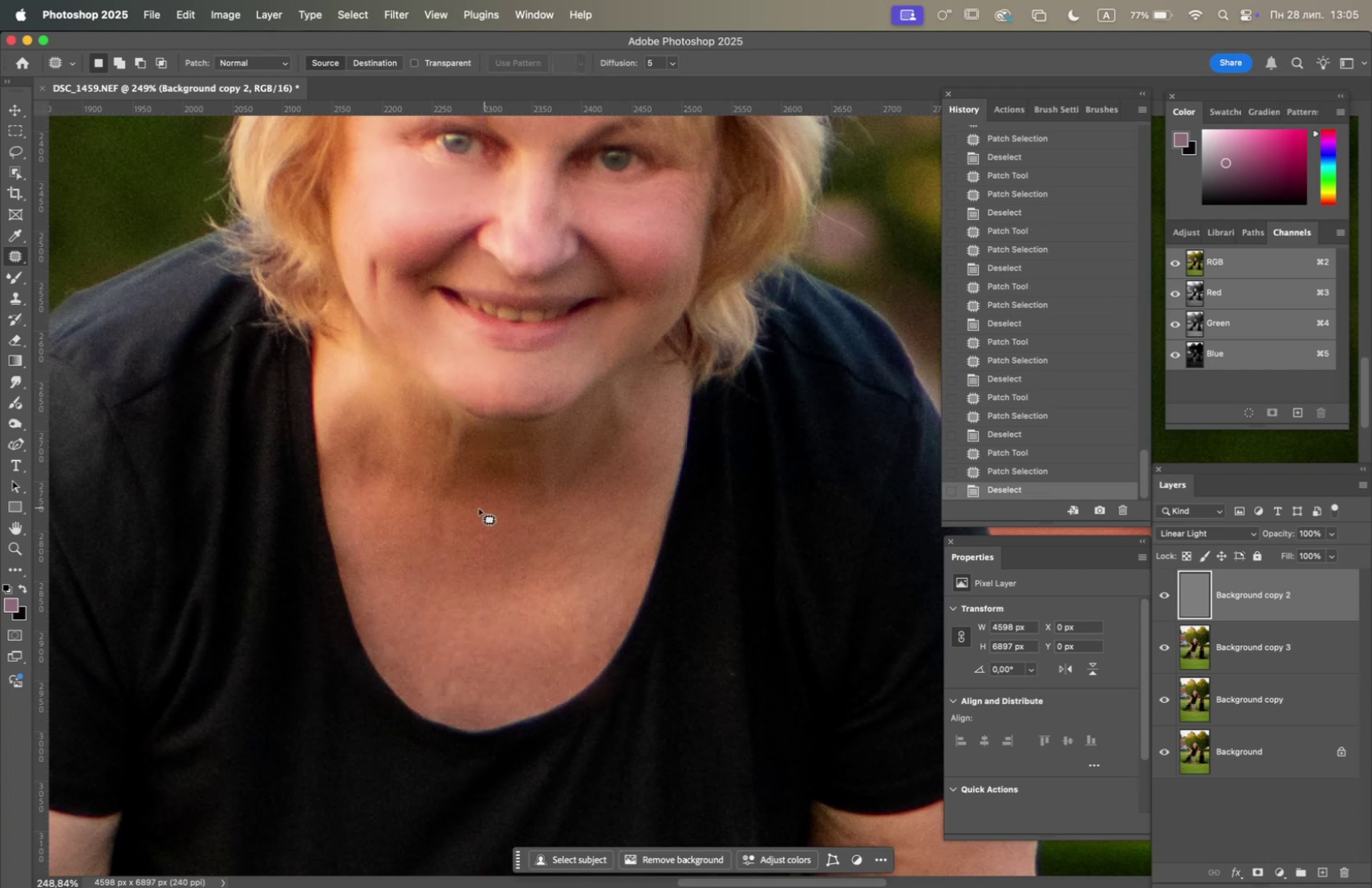 
left_click_drag(start_coordinate=[464, 511], to_coordinate=[465, 515])
 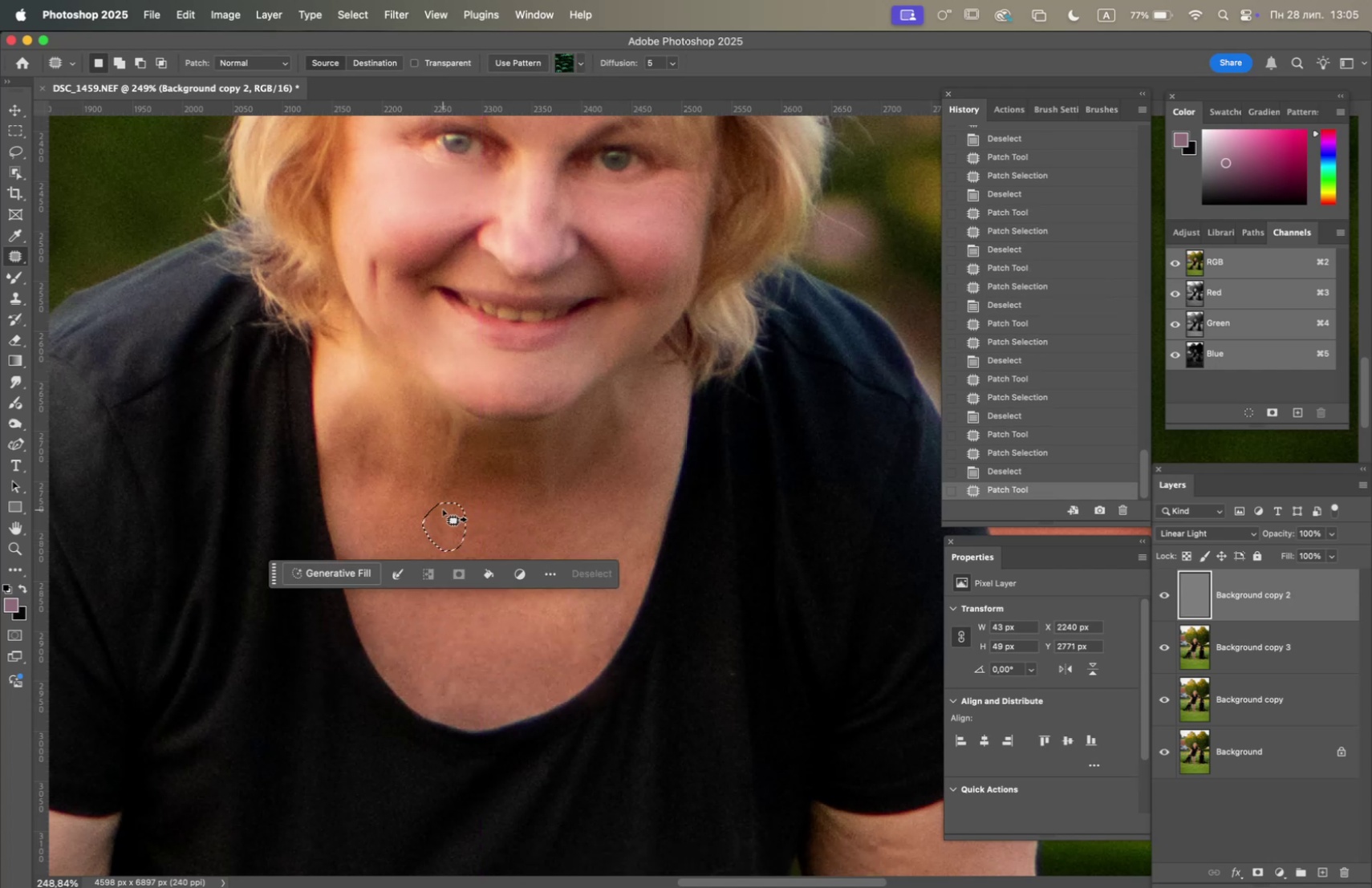 
left_click_drag(start_coordinate=[444, 510], to_coordinate=[482, 522])
 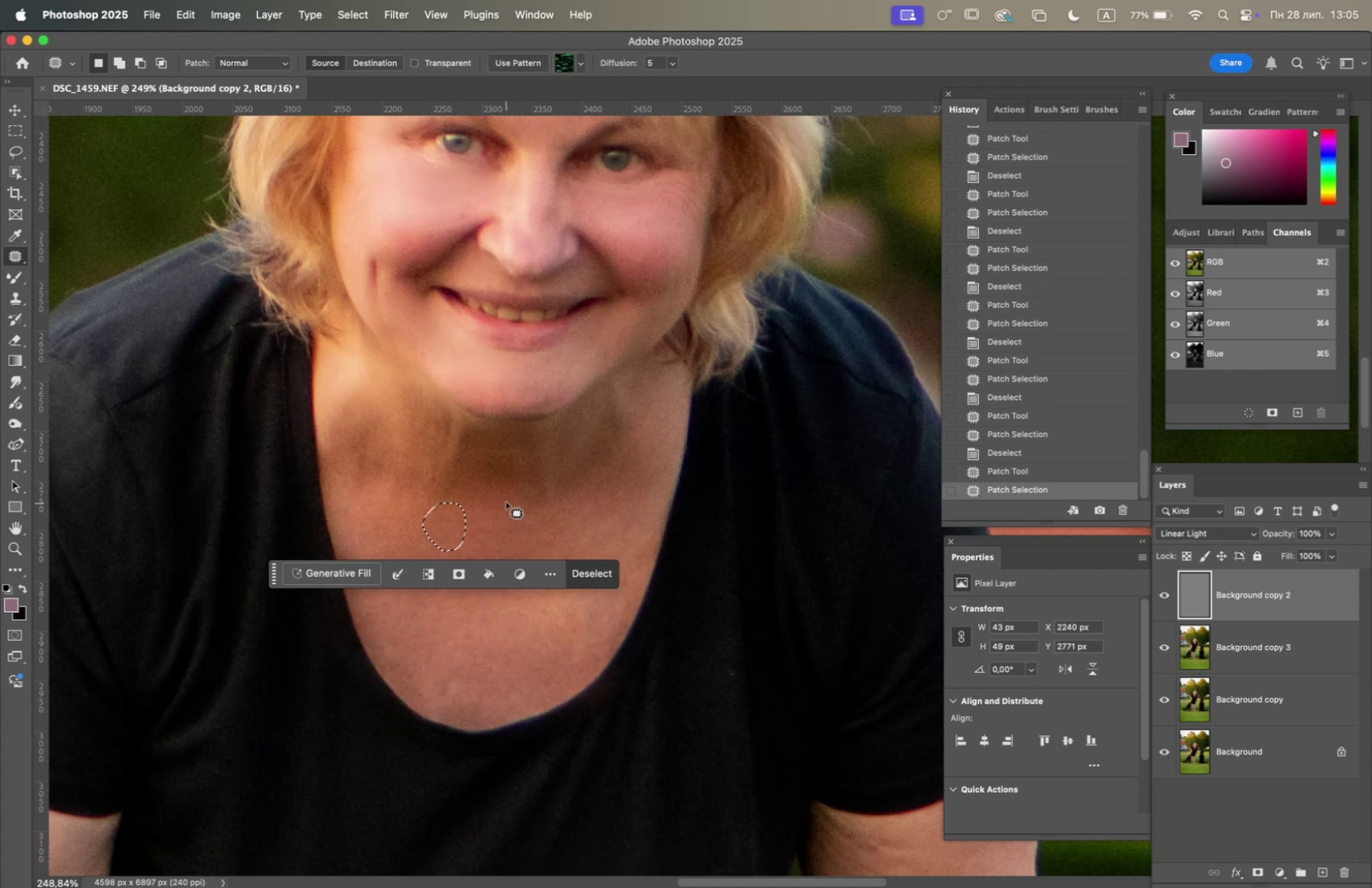 
left_click([505, 501])
 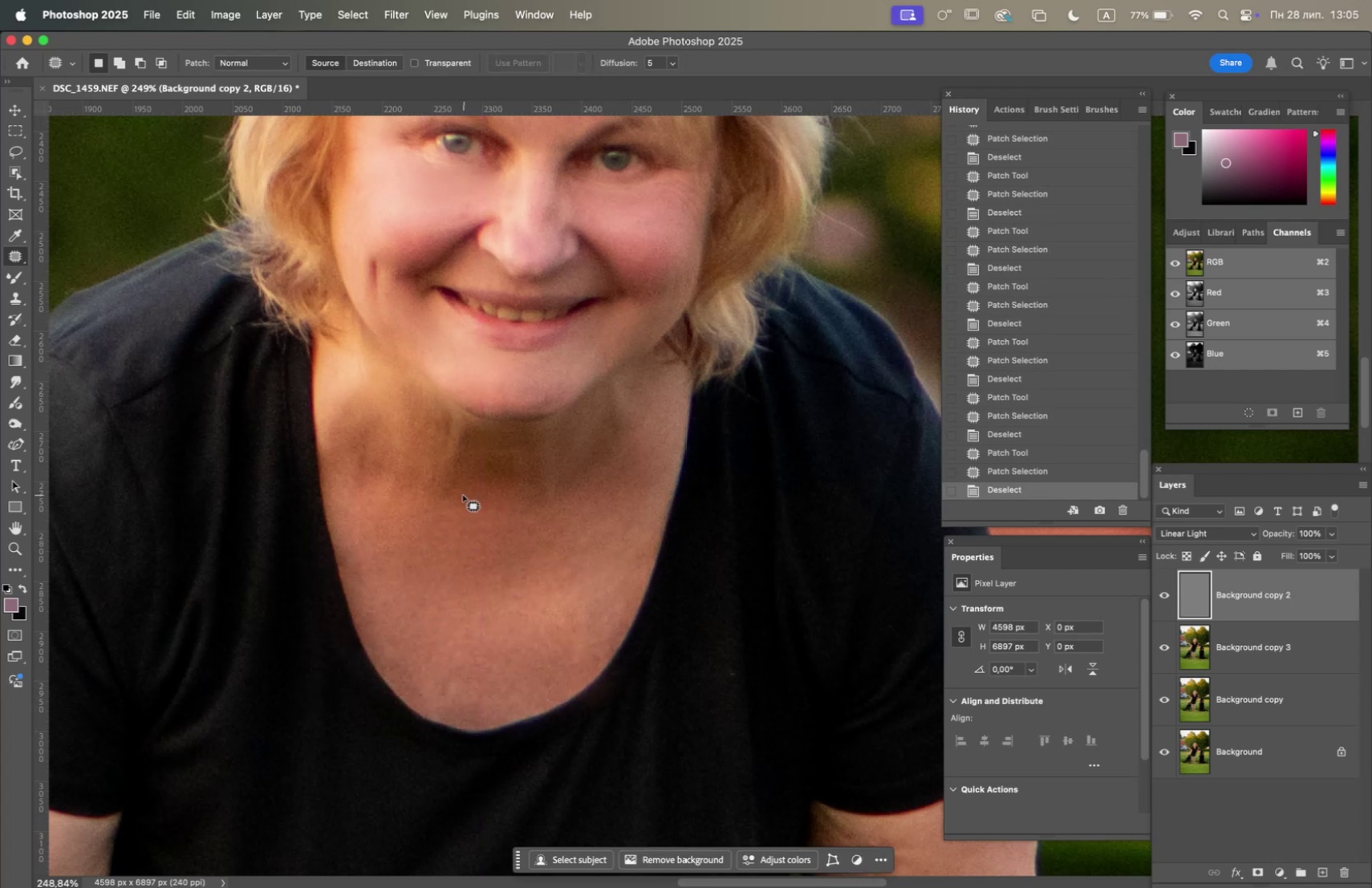 
left_click_drag(start_coordinate=[458, 504], to_coordinate=[455, 529])
 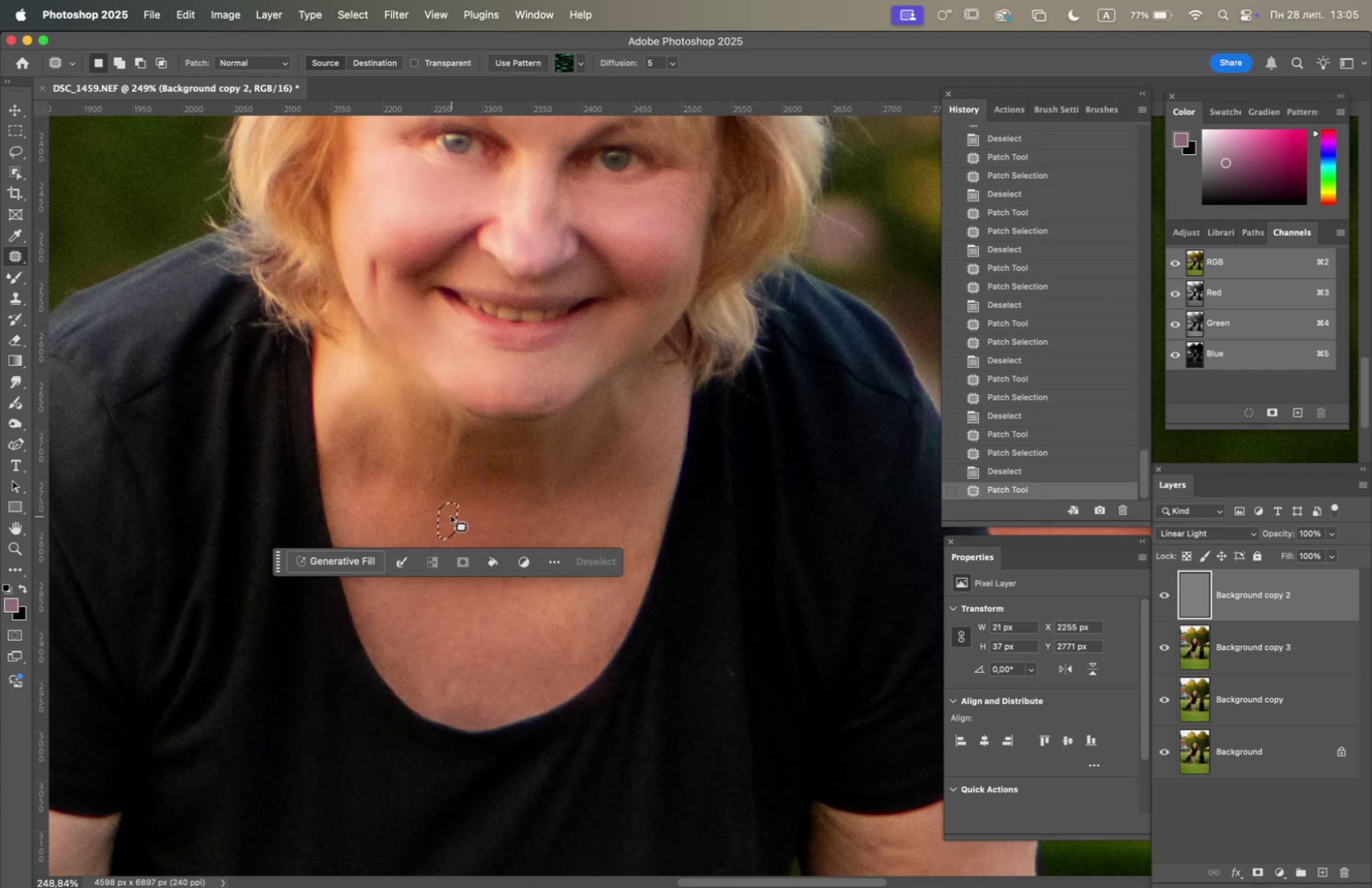 
left_click_drag(start_coordinate=[450, 514], to_coordinate=[509, 529])
 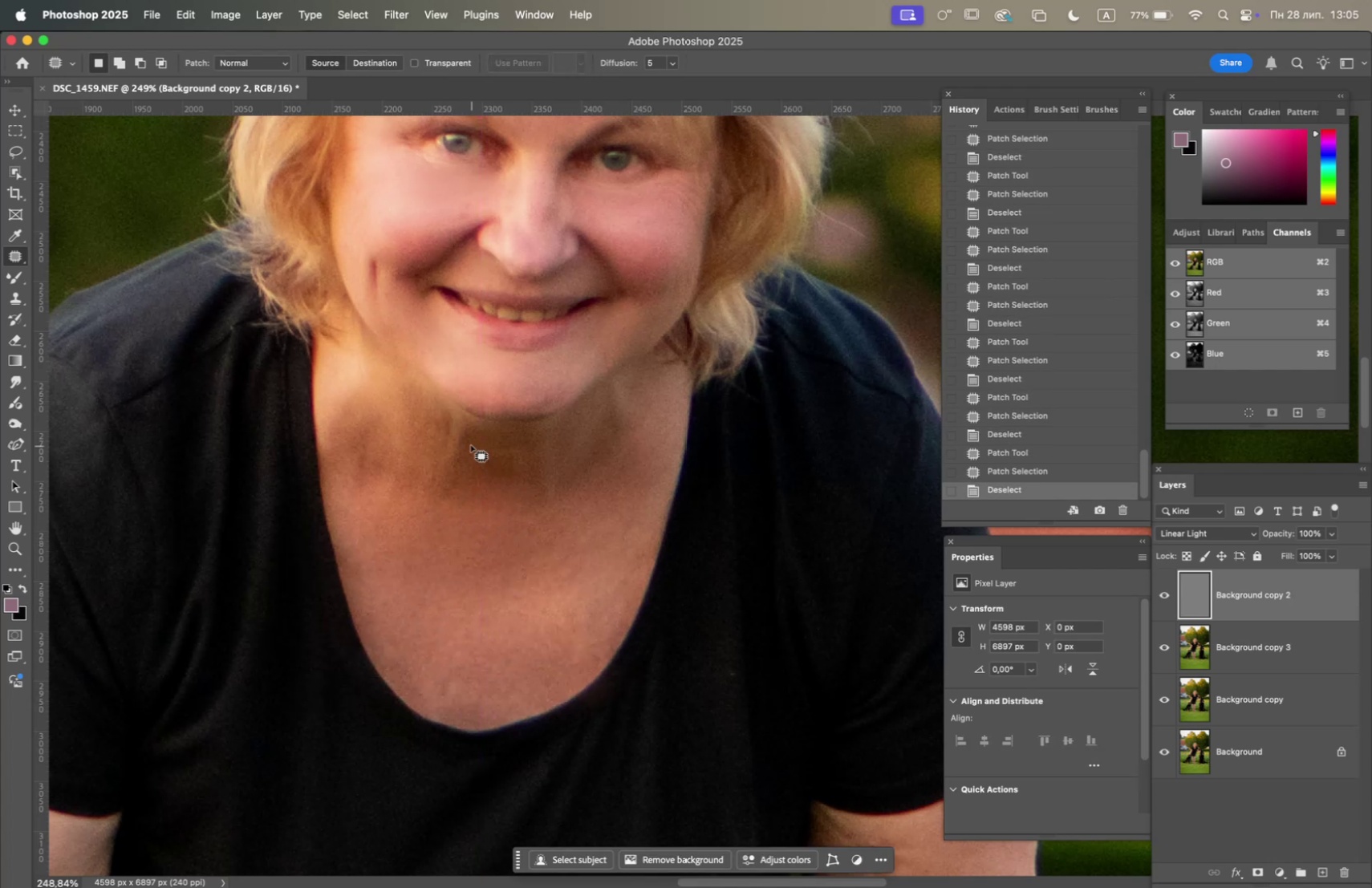 
left_click_drag(start_coordinate=[473, 437], to_coordinate=[457, 494])
 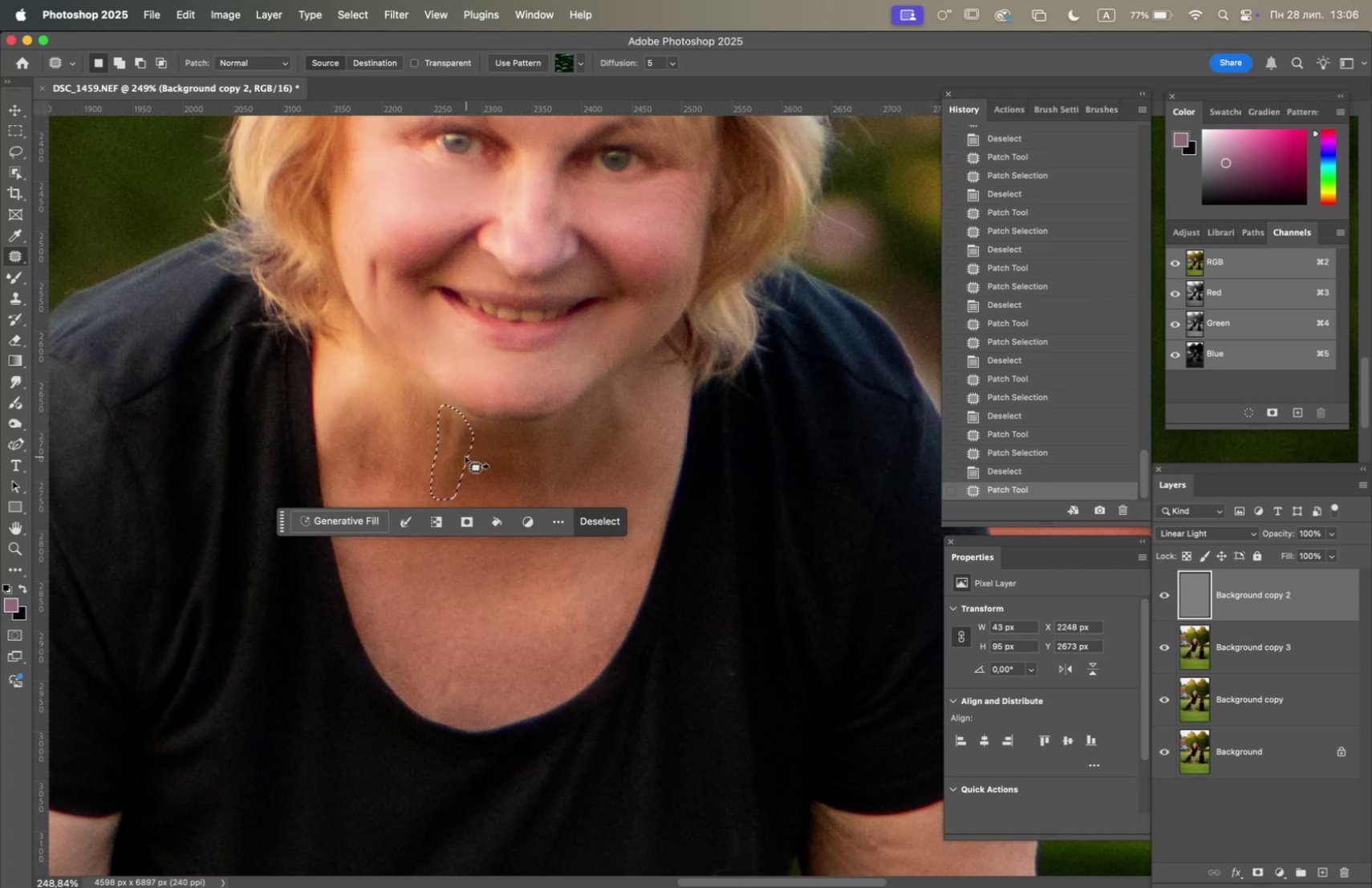 
left_click_drag(start_coordinate=[462, 456], to_coordinate=[491, 499])
 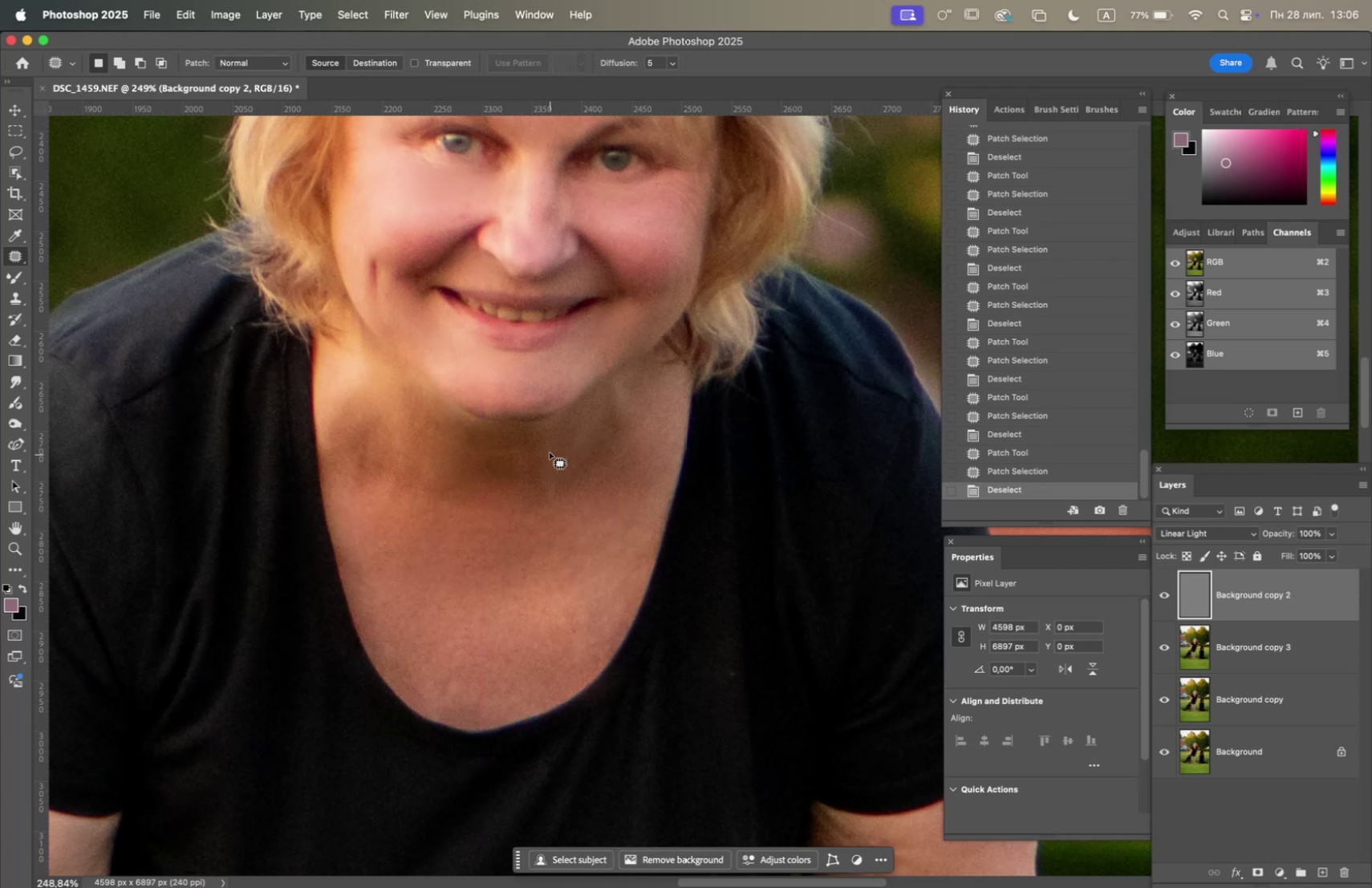 
left_click_drag(start_coordinate=[559, 433], to_coordinate=[565, 472])
 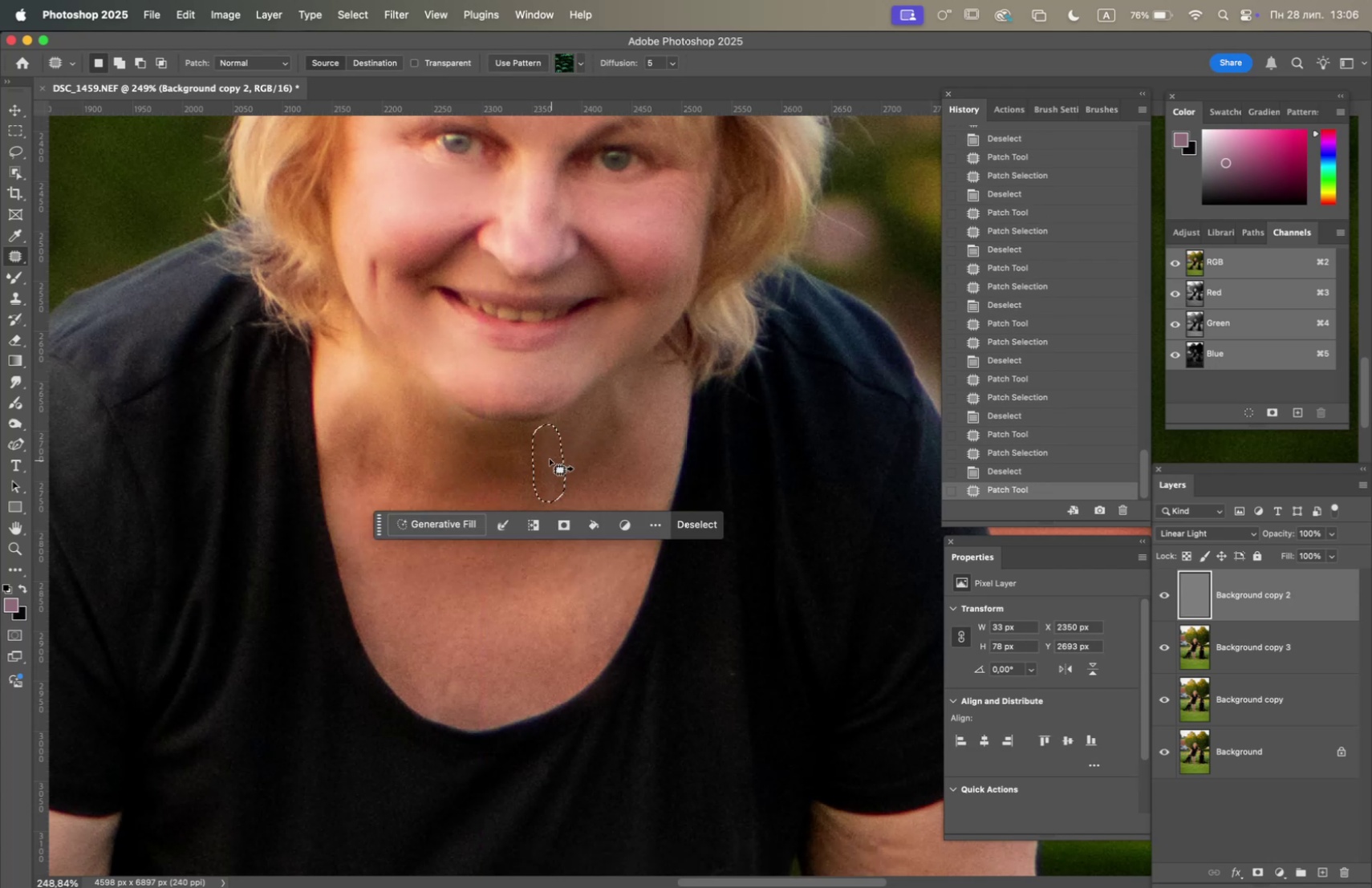 
left_click_drag(start_coordinate=[550, 458], to_coordinate=[495, 480])
 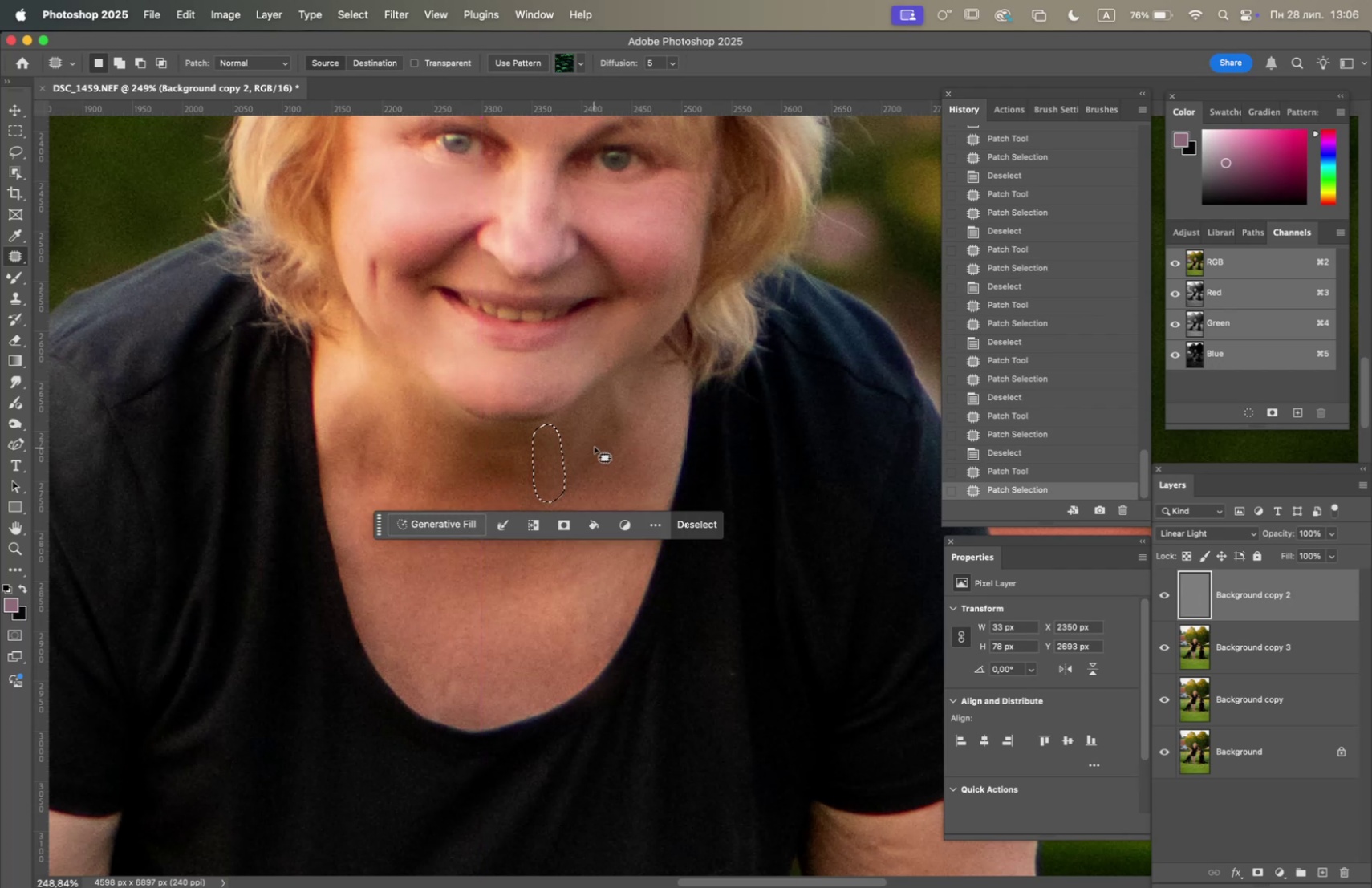 
left_click([596, 444])
 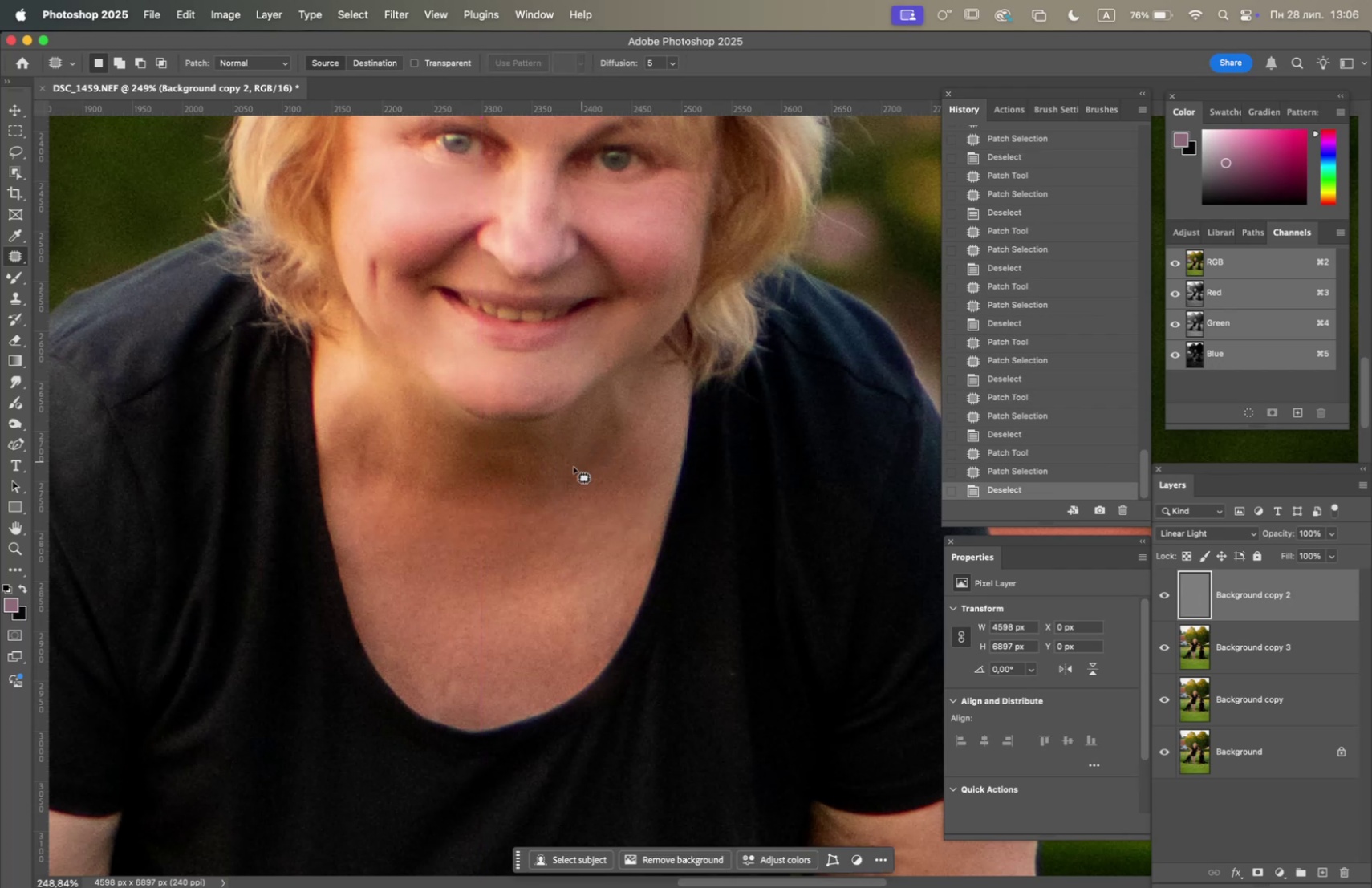 
left_click_drag(start_coordinate=[562, 474], to_coordinate=[561, 489])
 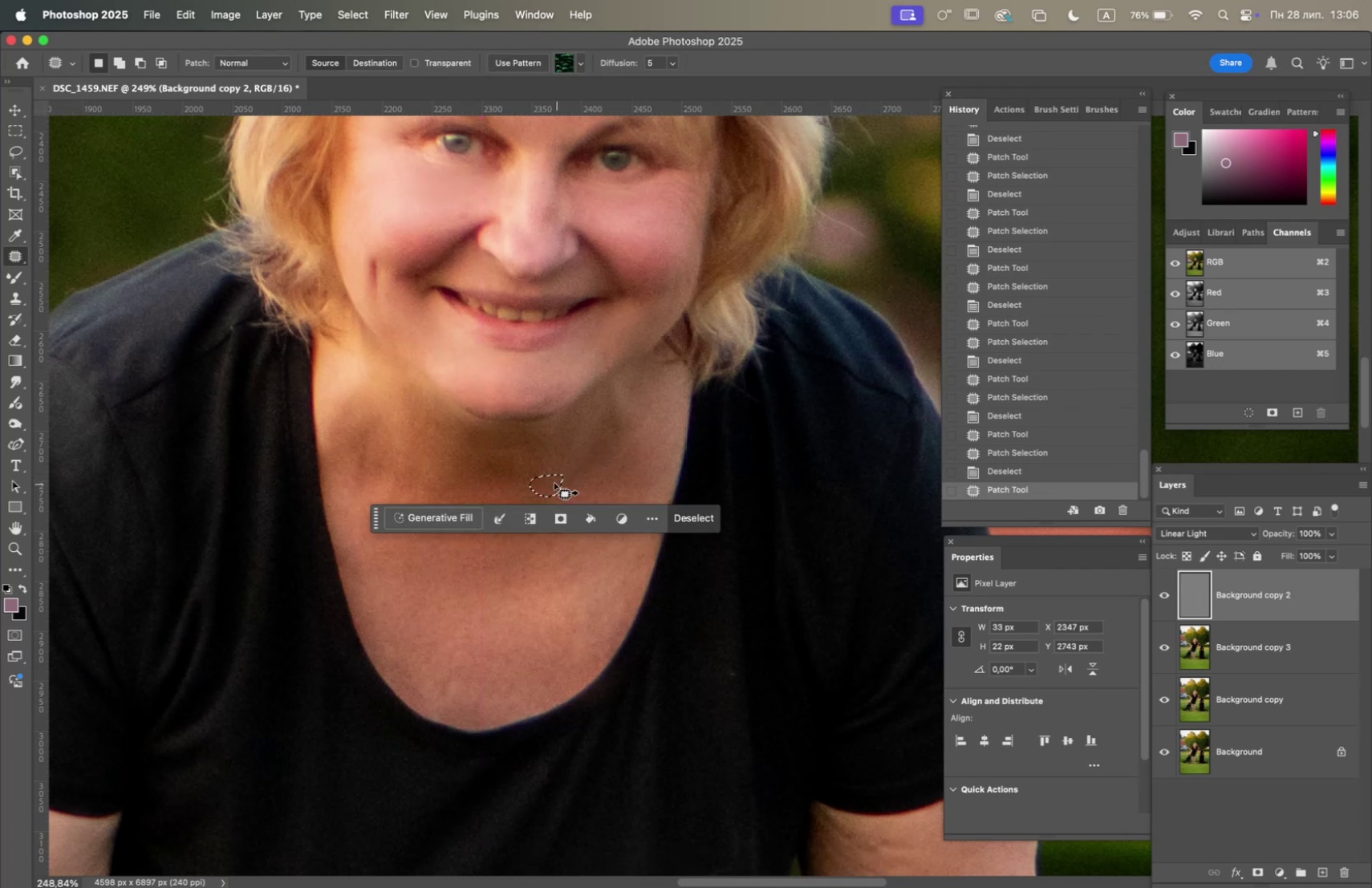 
left_click_drag(start_coordinate=[549, 480], to_coordinate=[491, 481])
 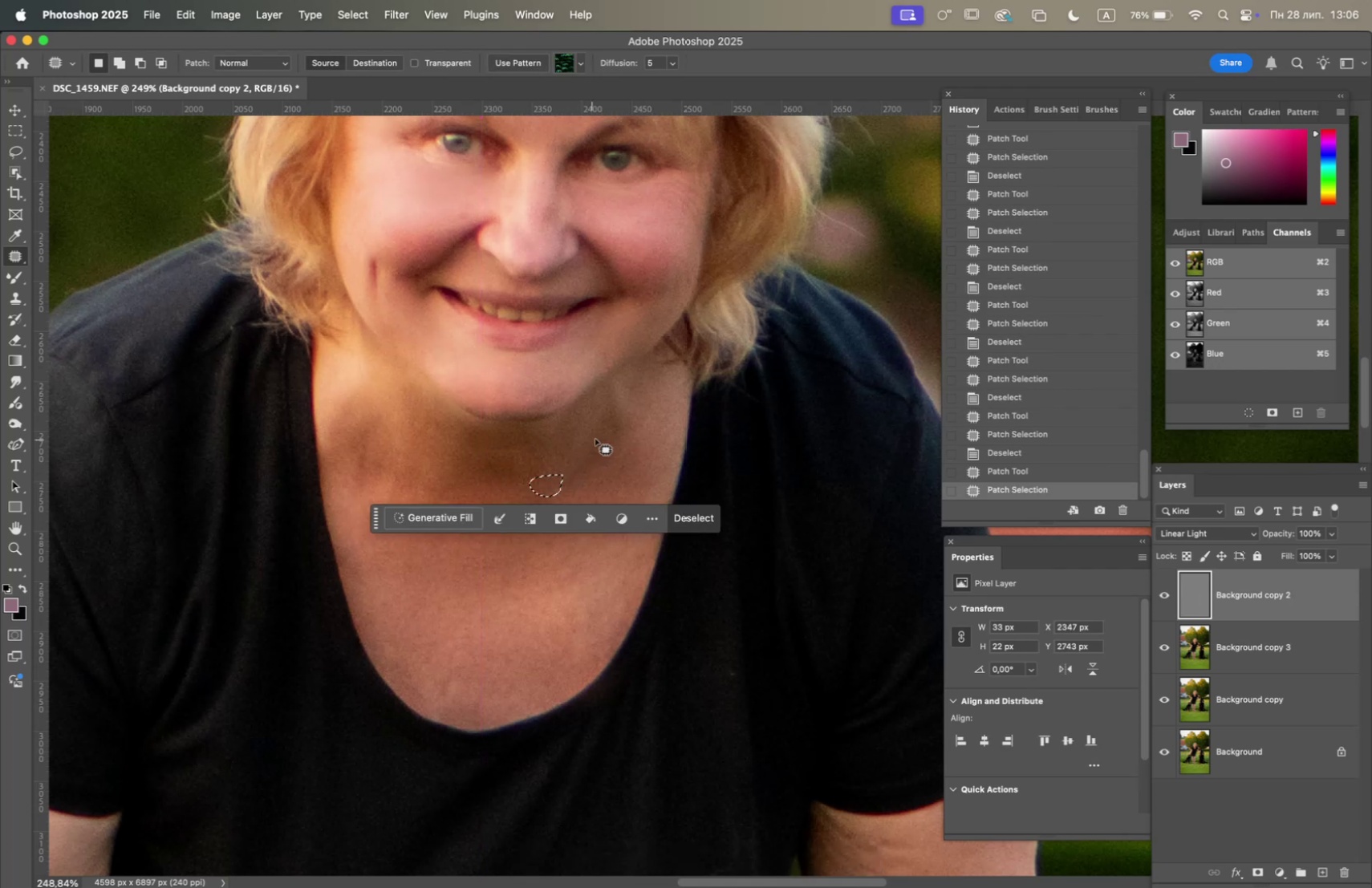 
left_click([596, 438])
 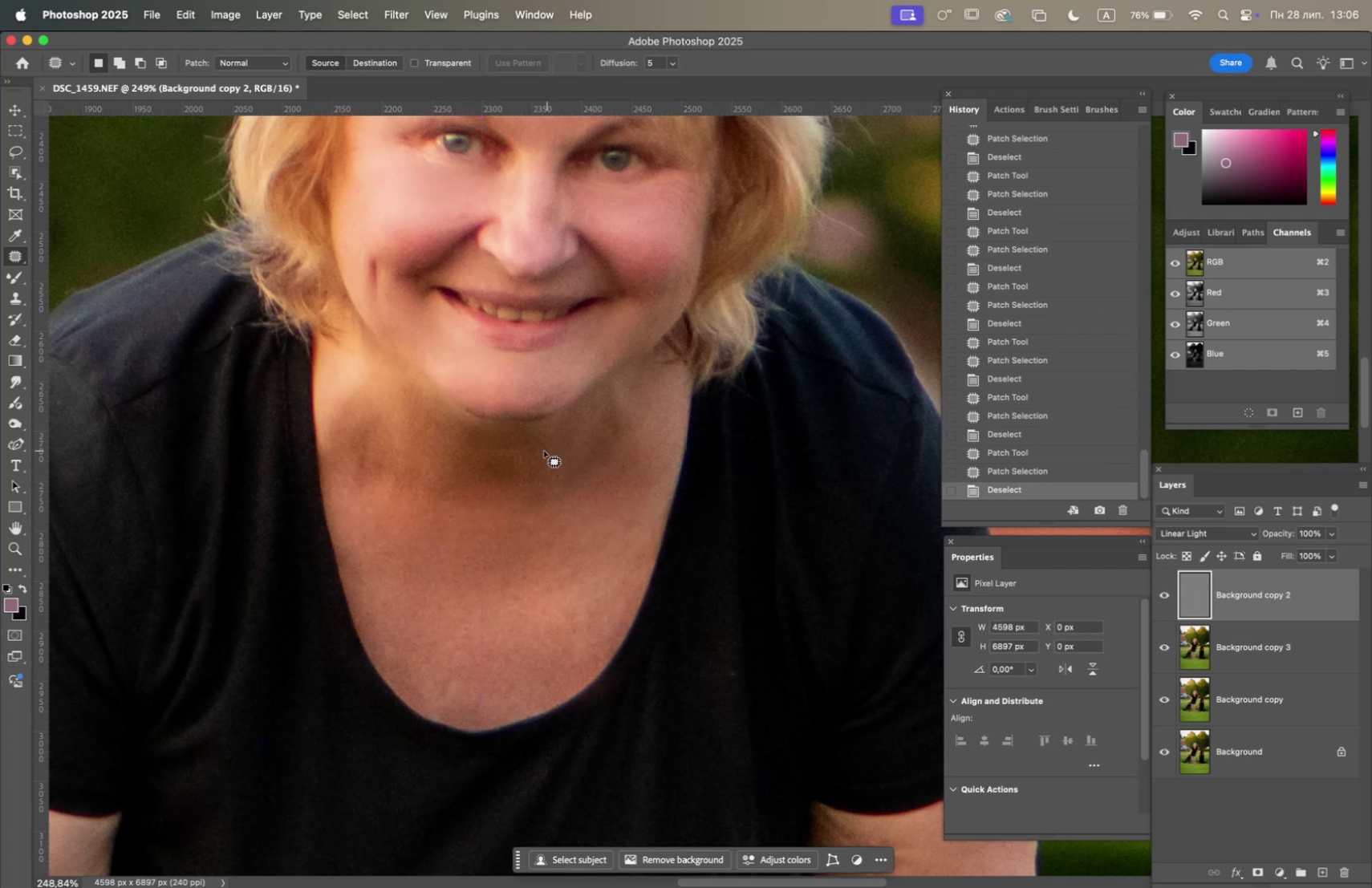 
left_click_drag(start_coordinate=[538, 454], to_coordinate=[539, 468])
 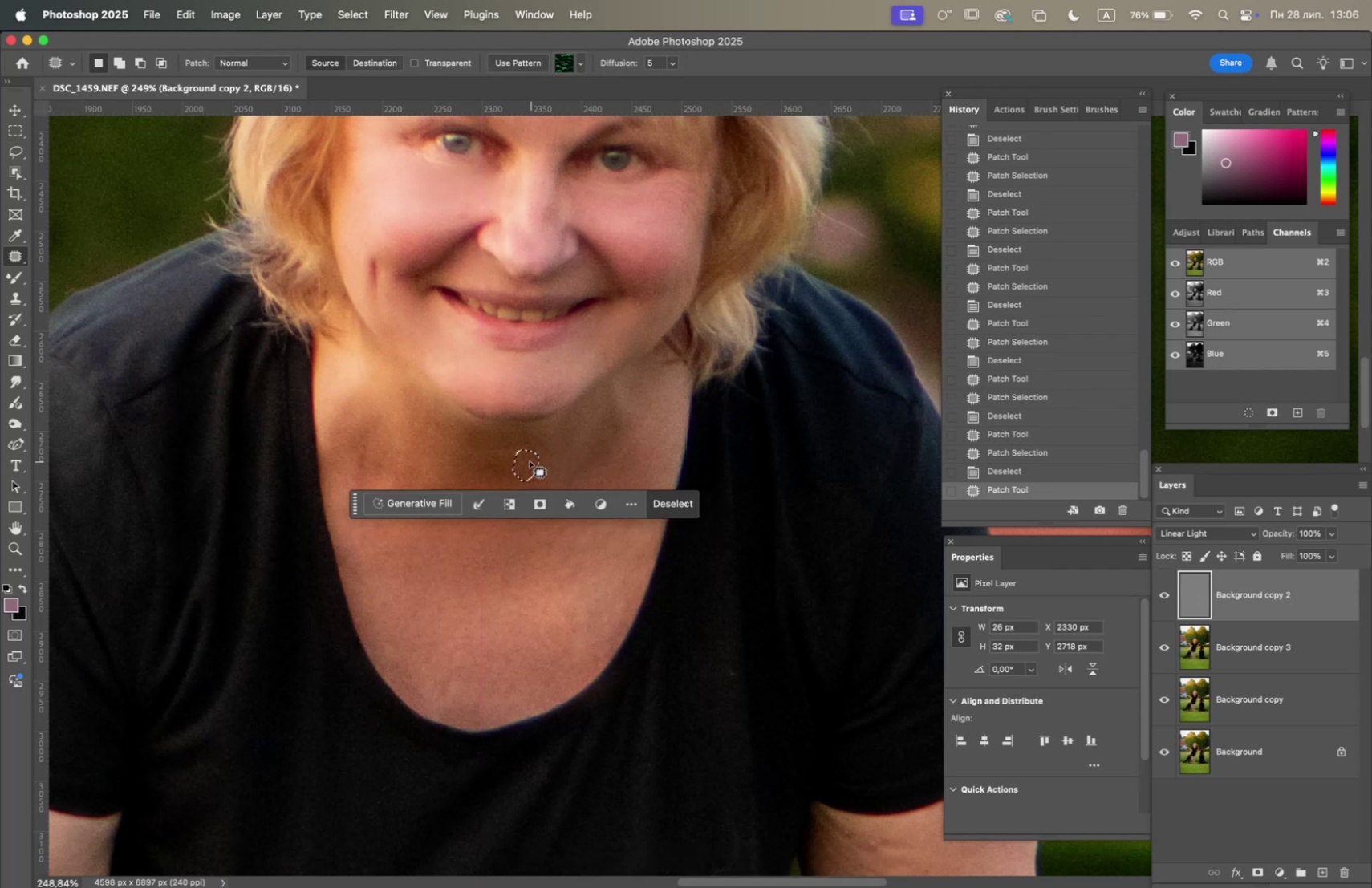 
left_click_drag(start_coordinate=[530, 460], to_coordinate=[490, 488])
 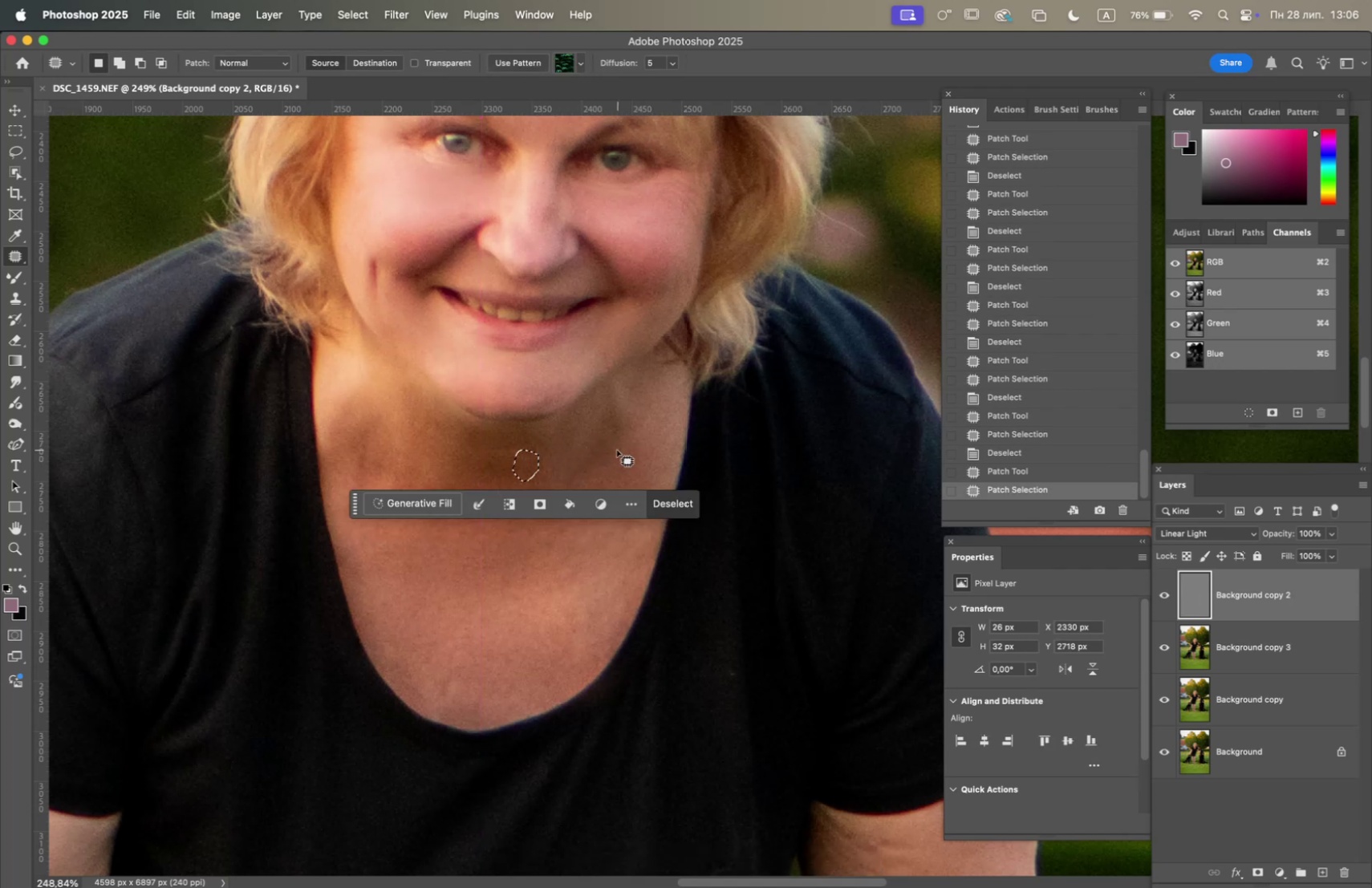 
left_click([617, 448])
 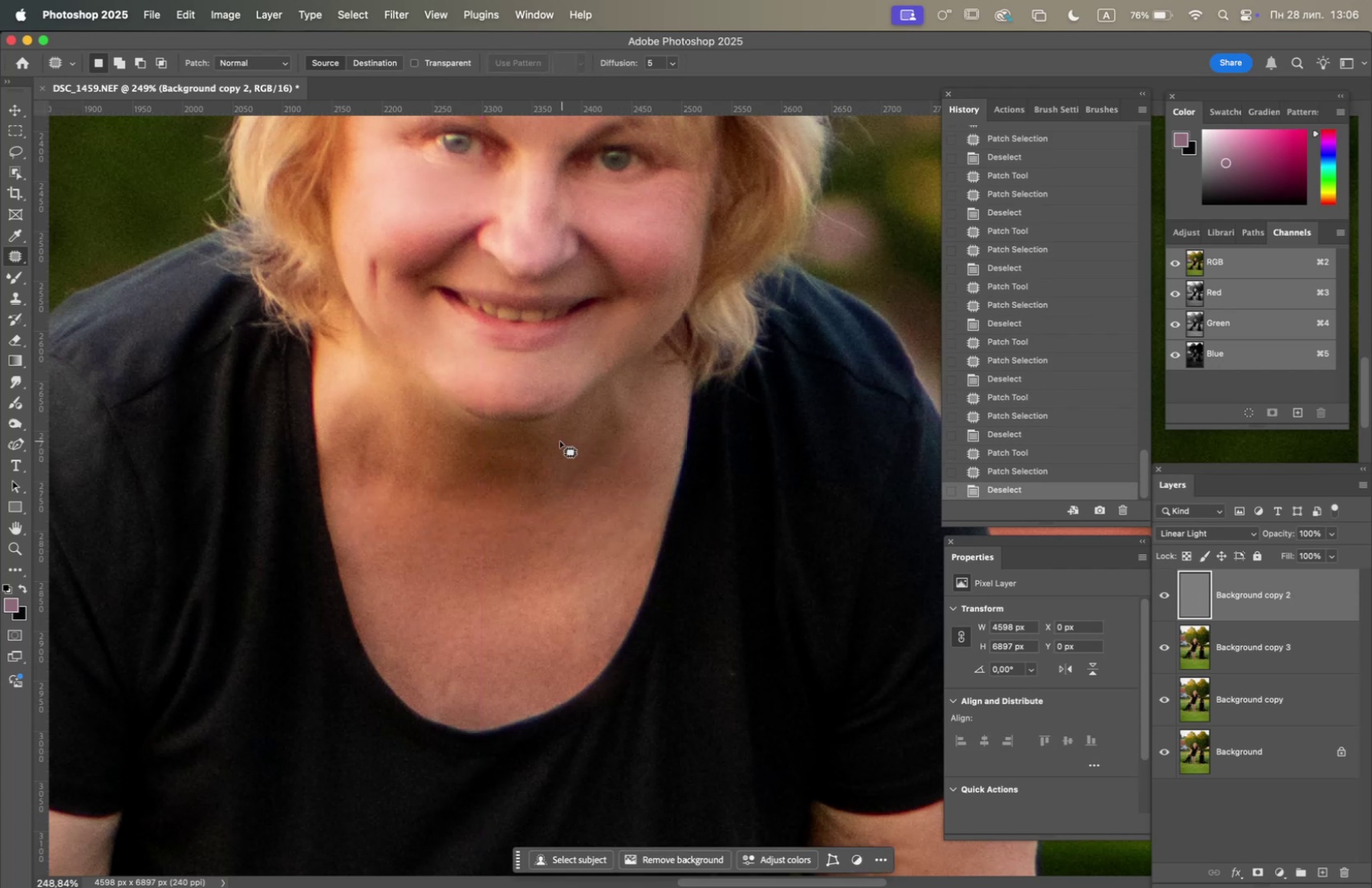 
left_click_drag(start_coordinate=[554, 440], to_coordinate=[554, 459])
 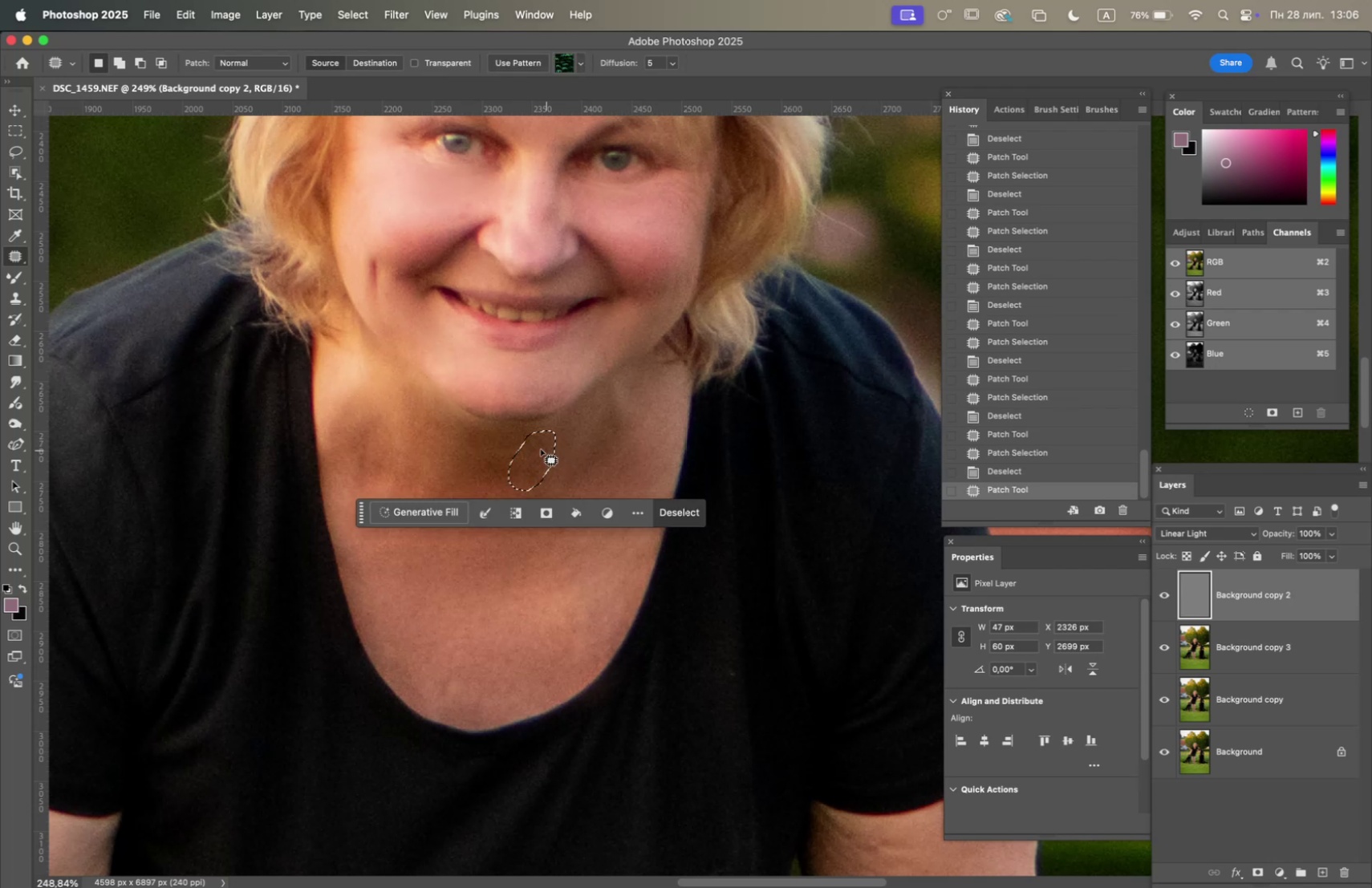 
left_click_drag(start_coordinate=[538, 447], to_coordinate=[604, 490])
 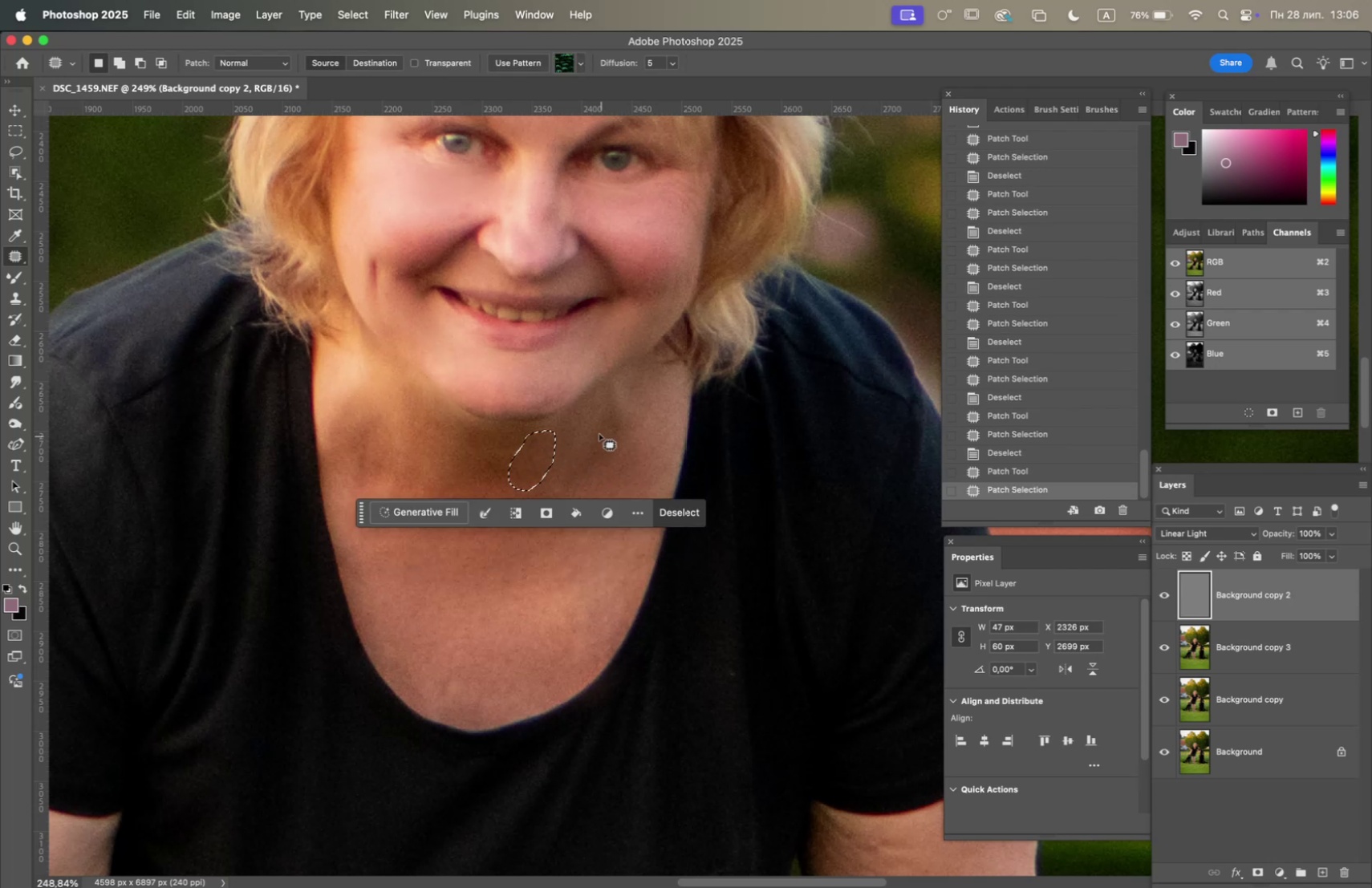 
left_click([599, 432])
 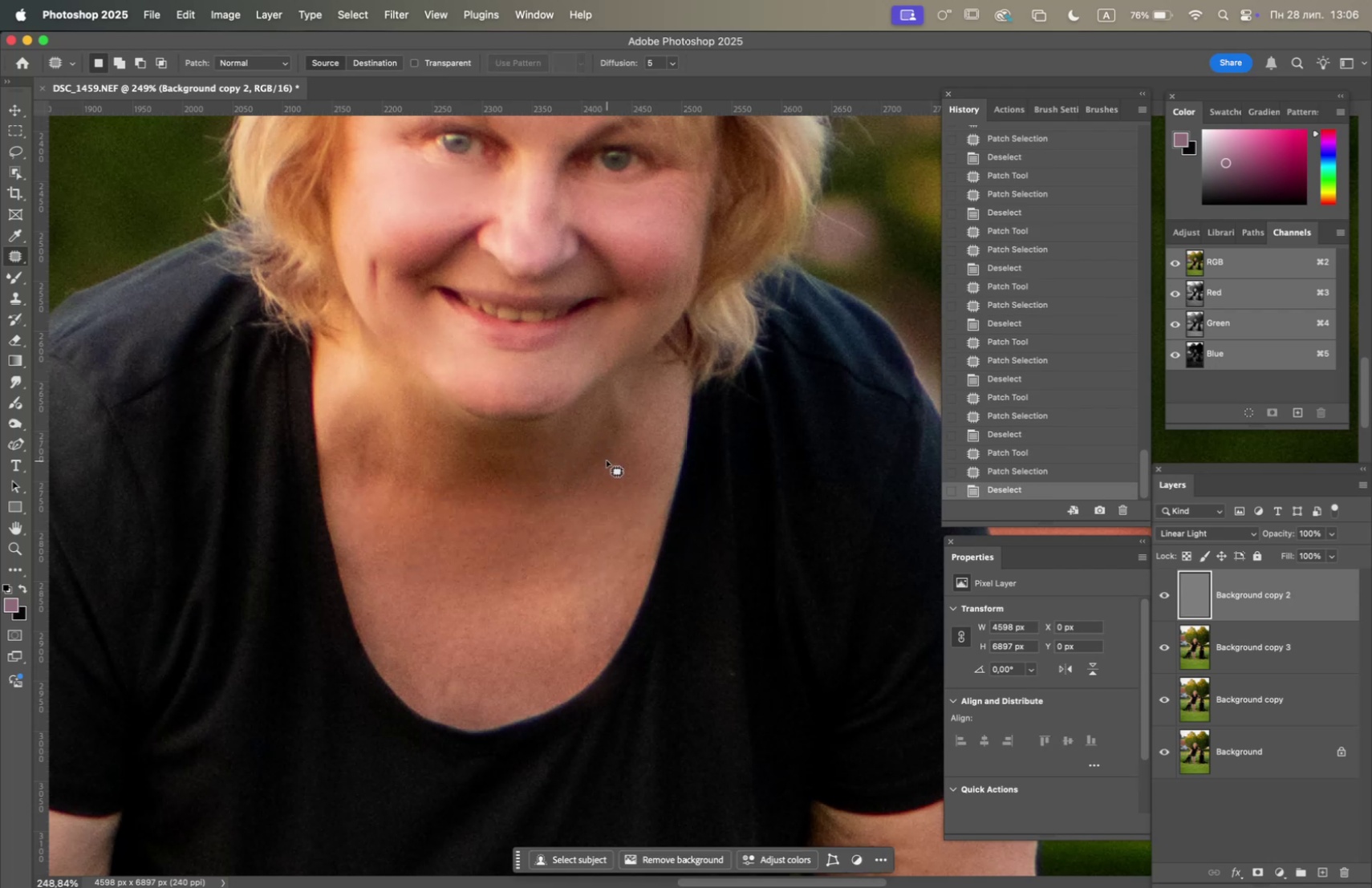 
hold_key(key=OptionLeft, duration=4.82)
scroll: coordinate [598, 456], scroll_direction: down, amount: 5.0
 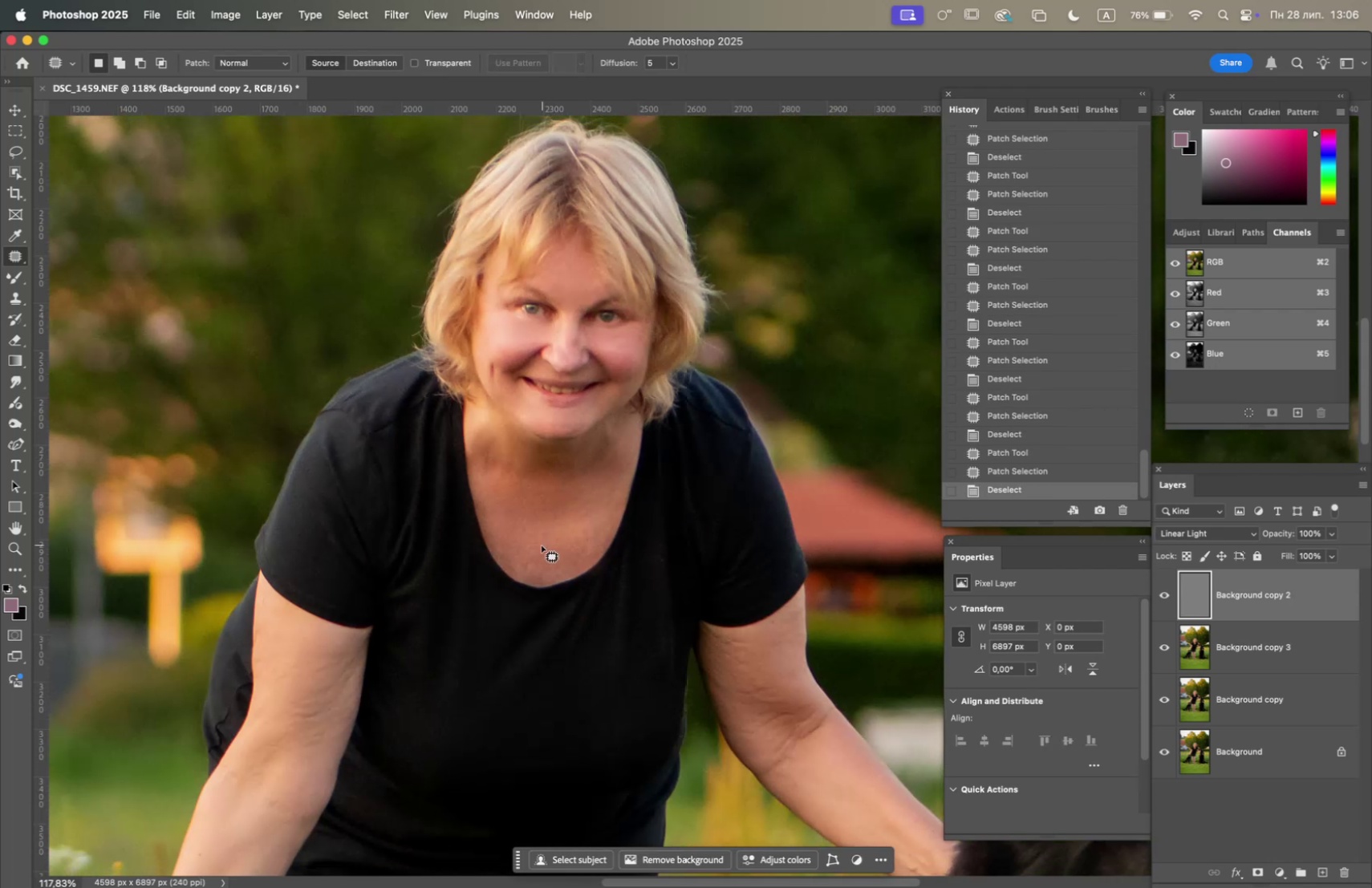 
scroll: coordinate [580, 610], scroll_direction: up, amount: 1.0
 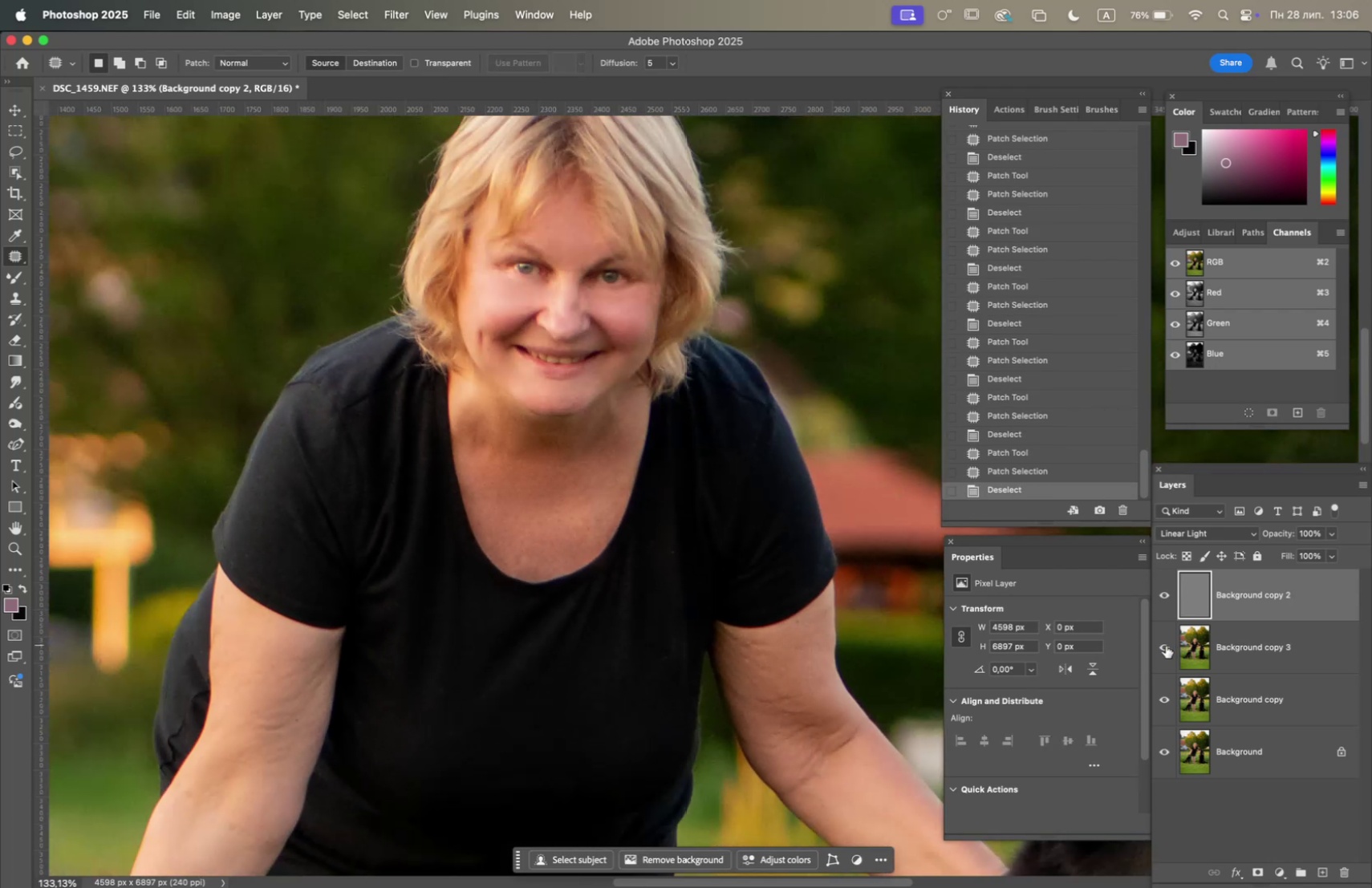 
left_click([1163, 643])
 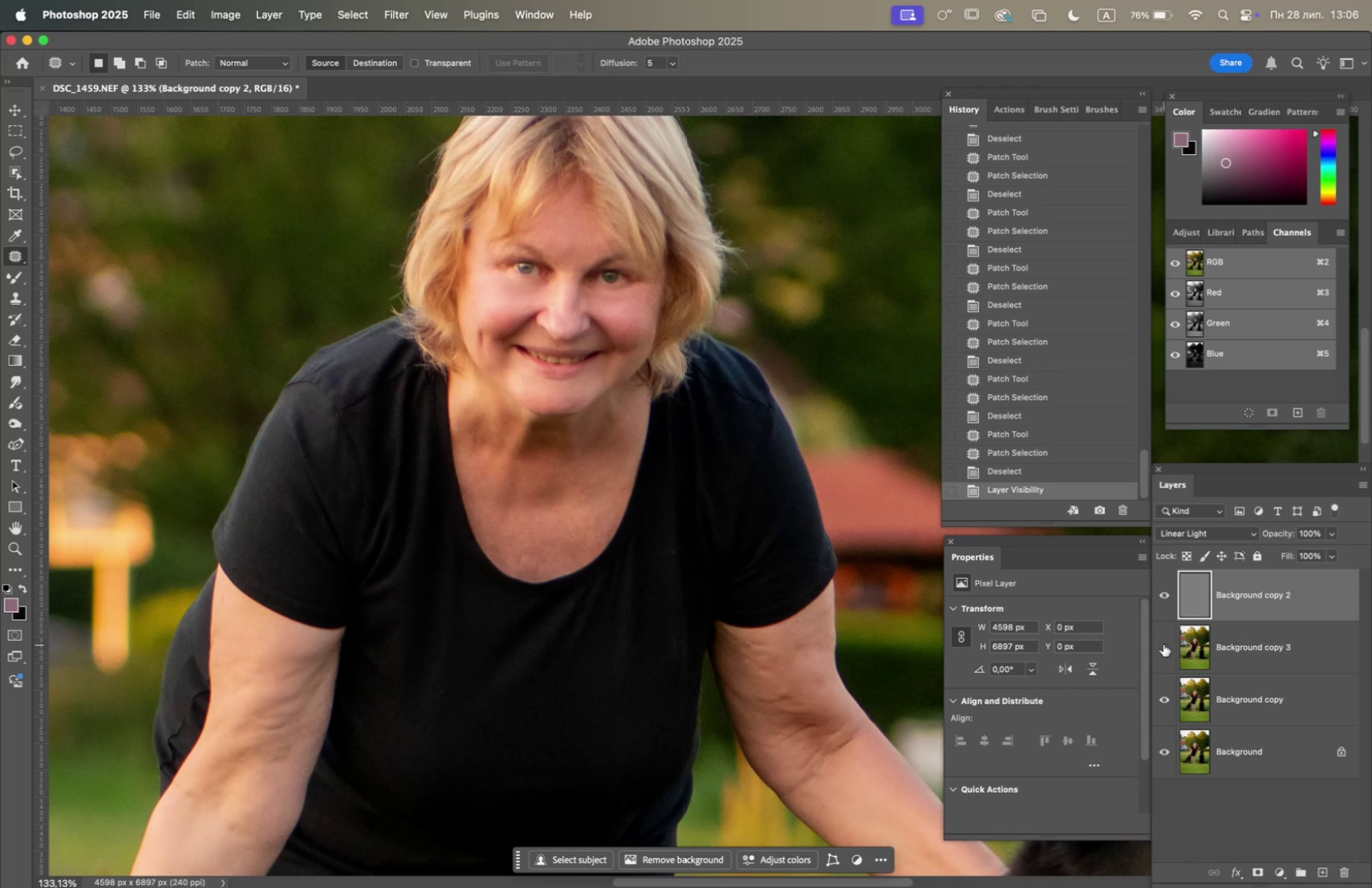 
left_click([1163, 643])
 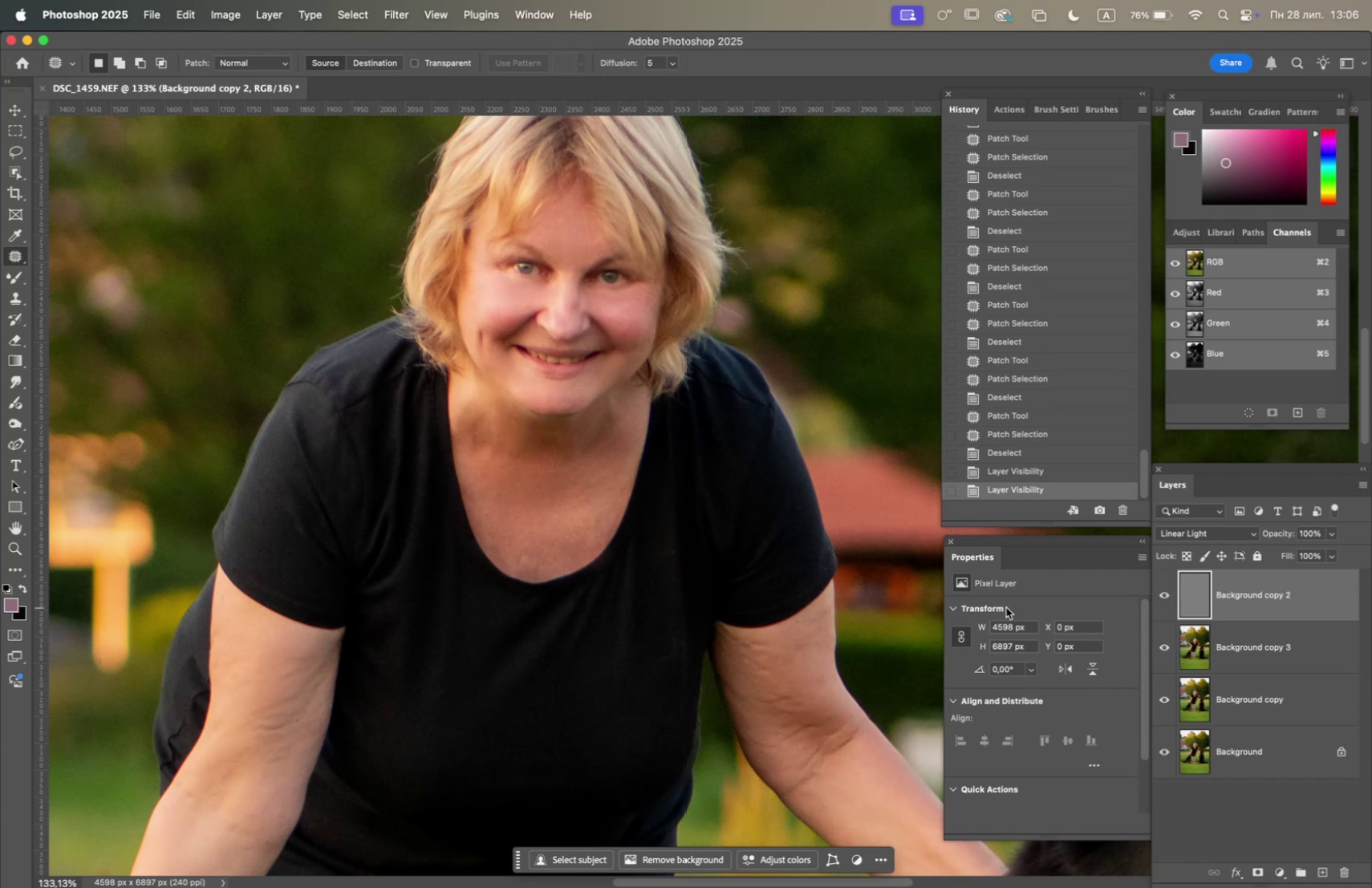 
hold_key(key=OptionLeft, duration=1.65)
scroll: coordinate [536, 574], scroll_direction: up, amount: 6.0
 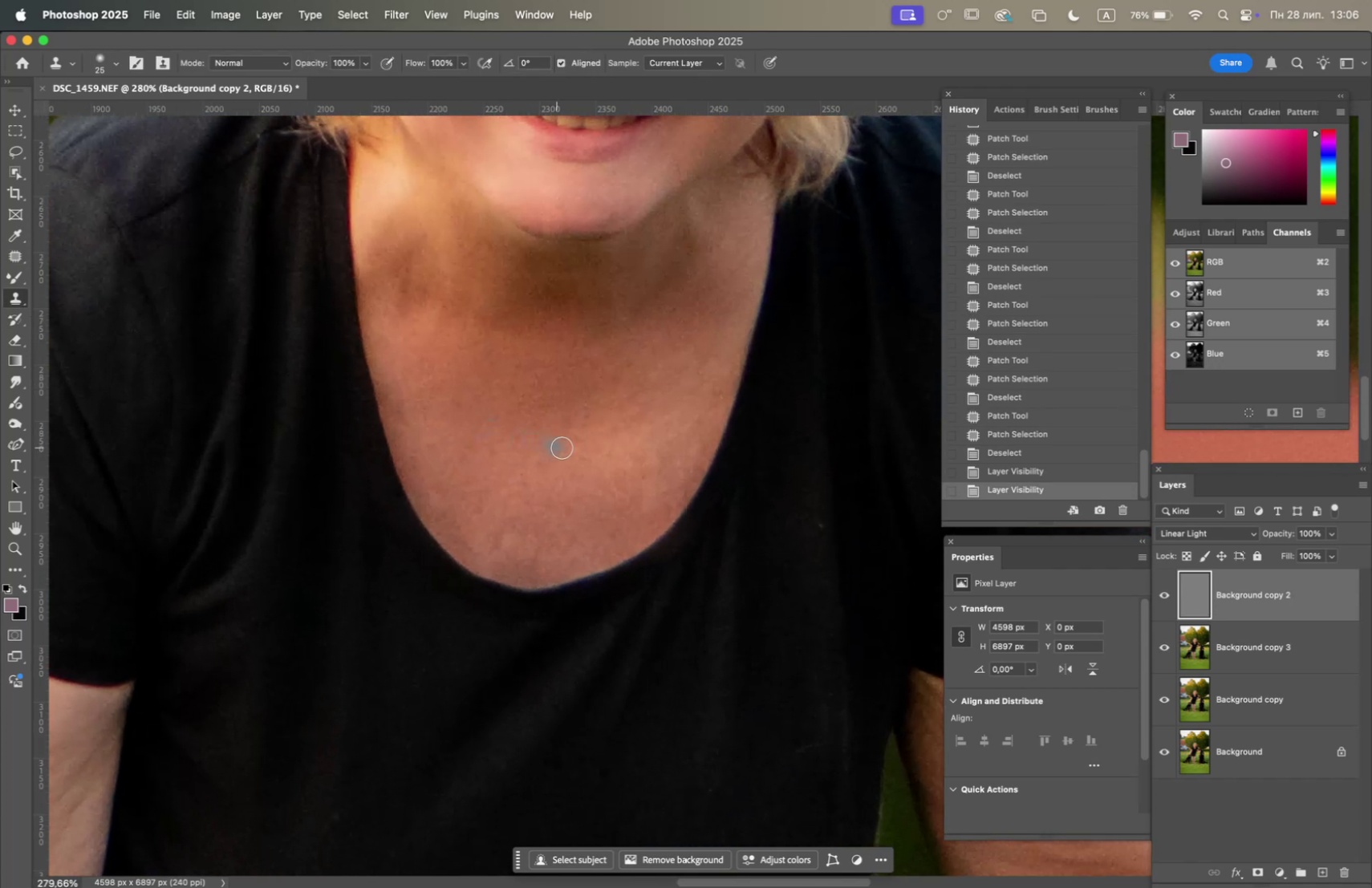 
hold_key(key=OptionLeft, duration=3.35)
left_click([449, 457])
 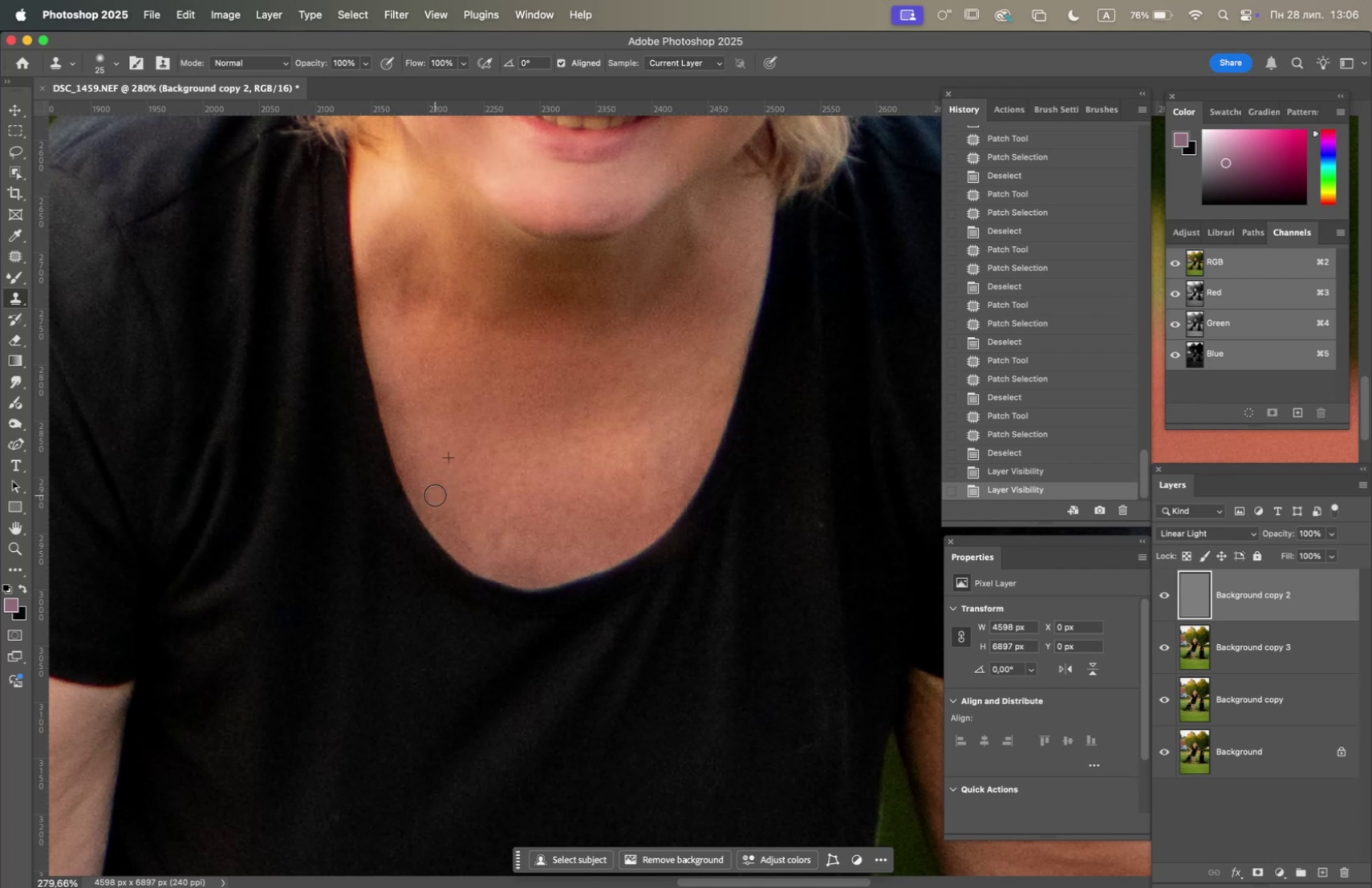 
triple_click([438, 501])
 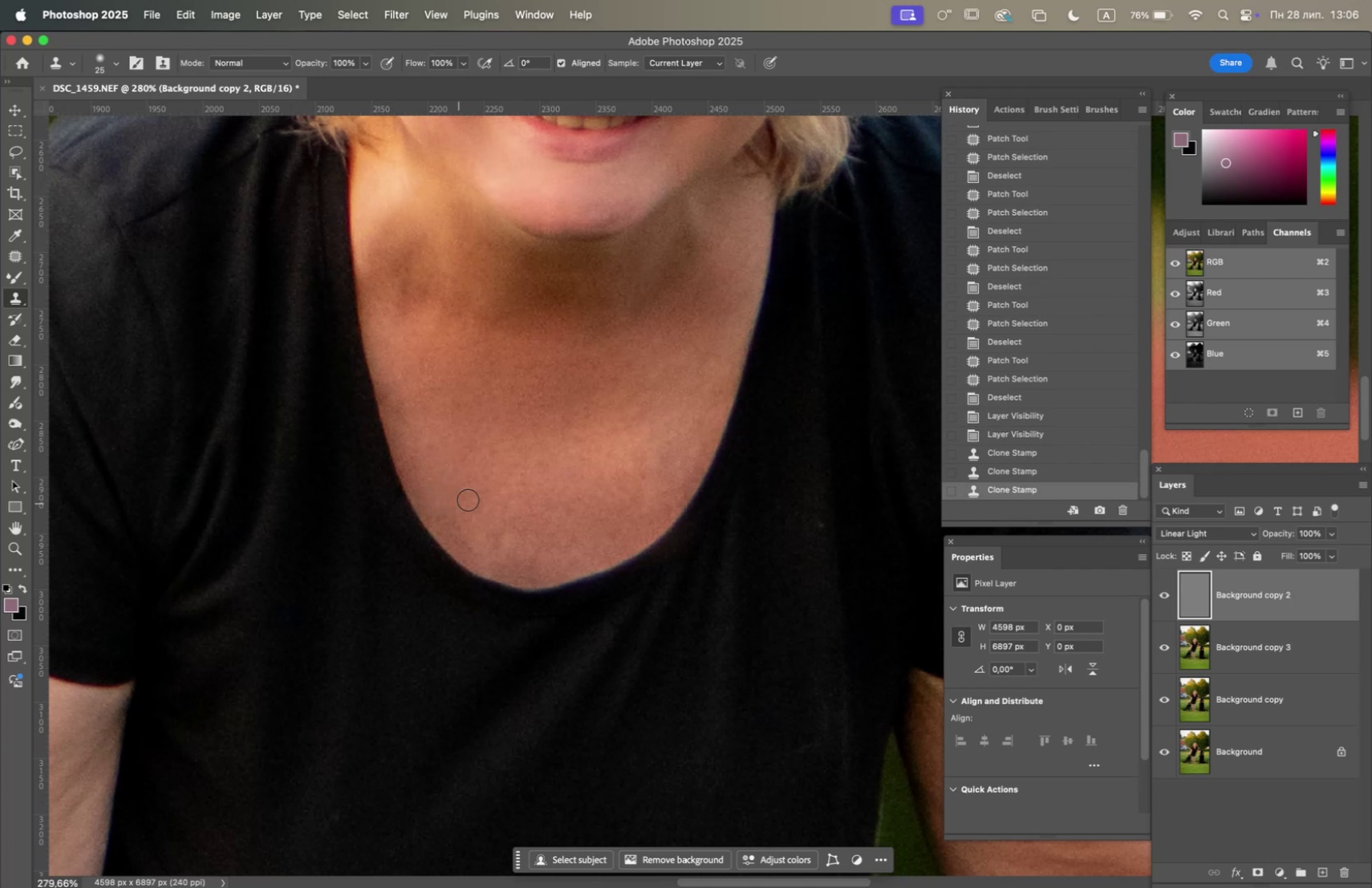 
triple_click([473, 499])
 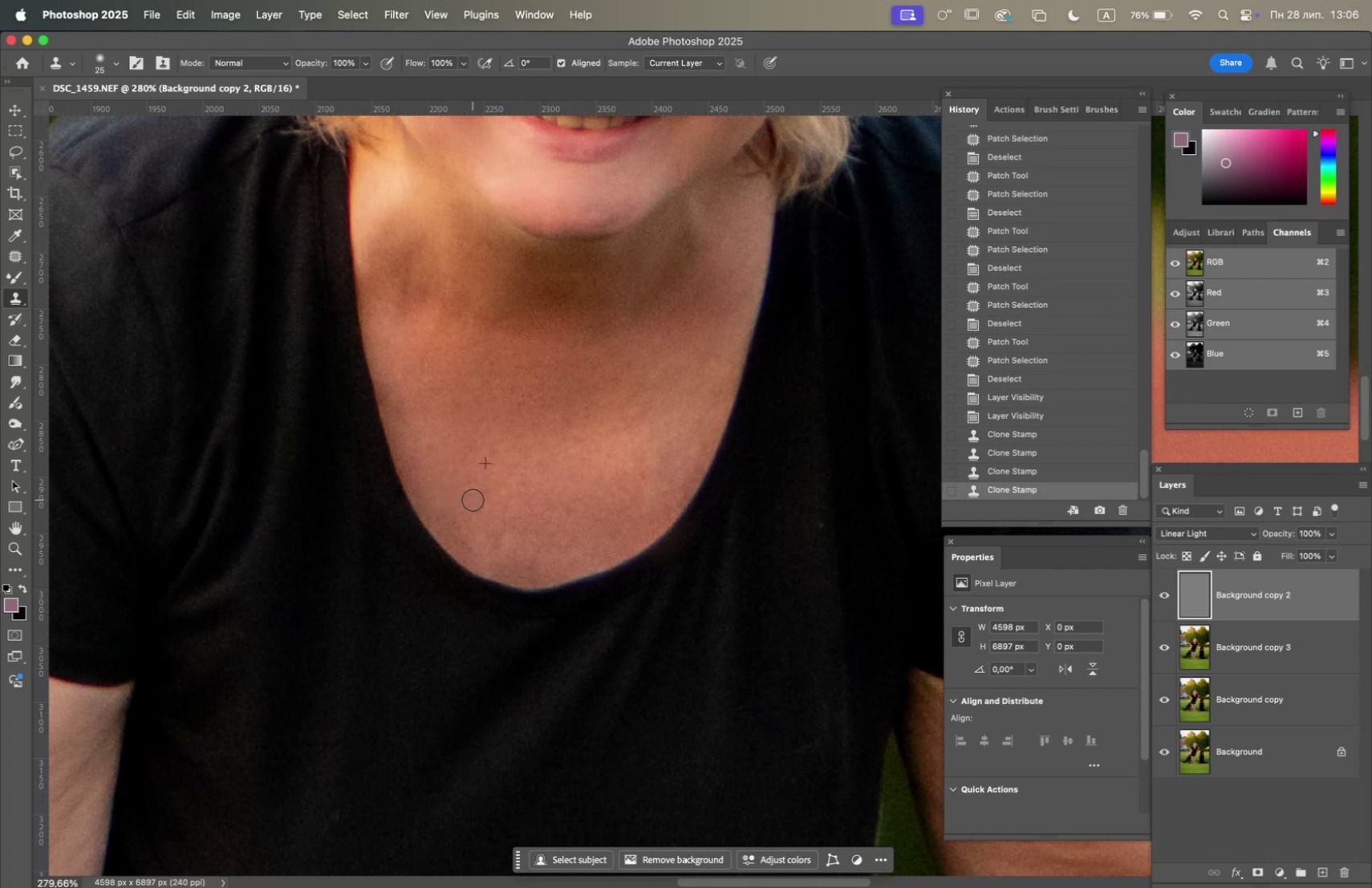 
triple_click([473, 499])
 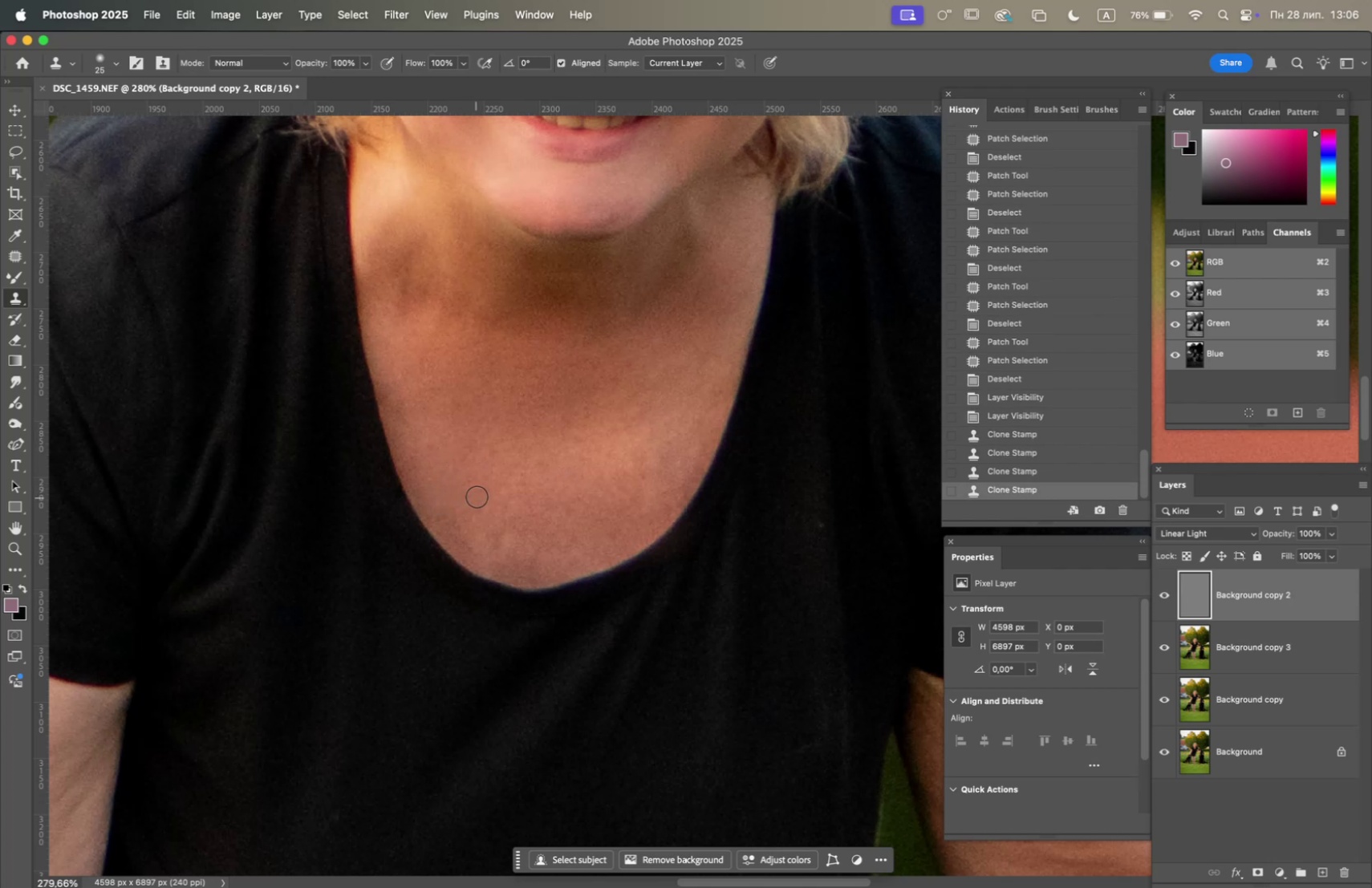 
triple_click([477, 496])
 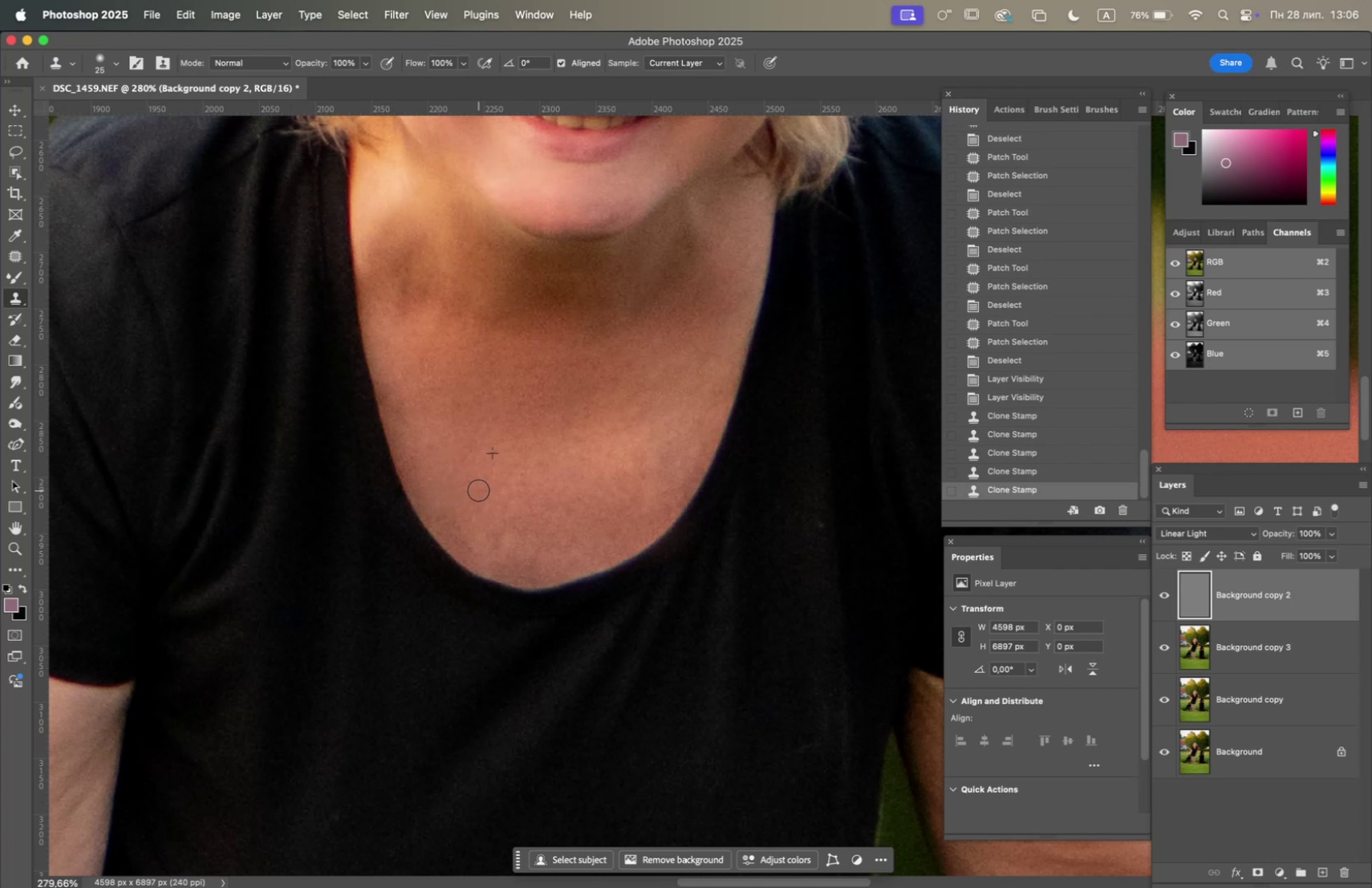 
triple_click([479, 489])
 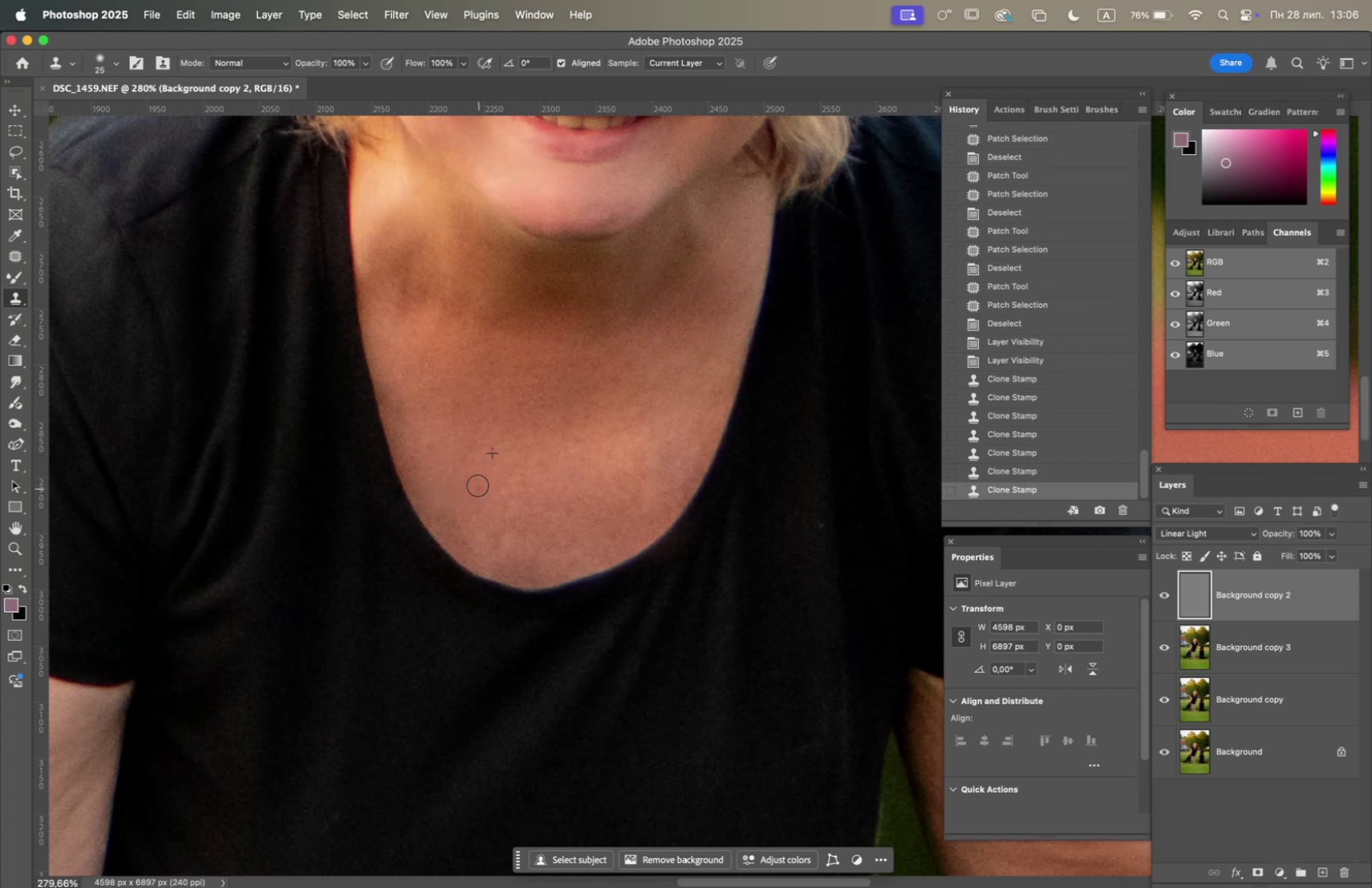 
hold_key(key=OptionLeft, duration=0.48)
left_click([483, 447])
 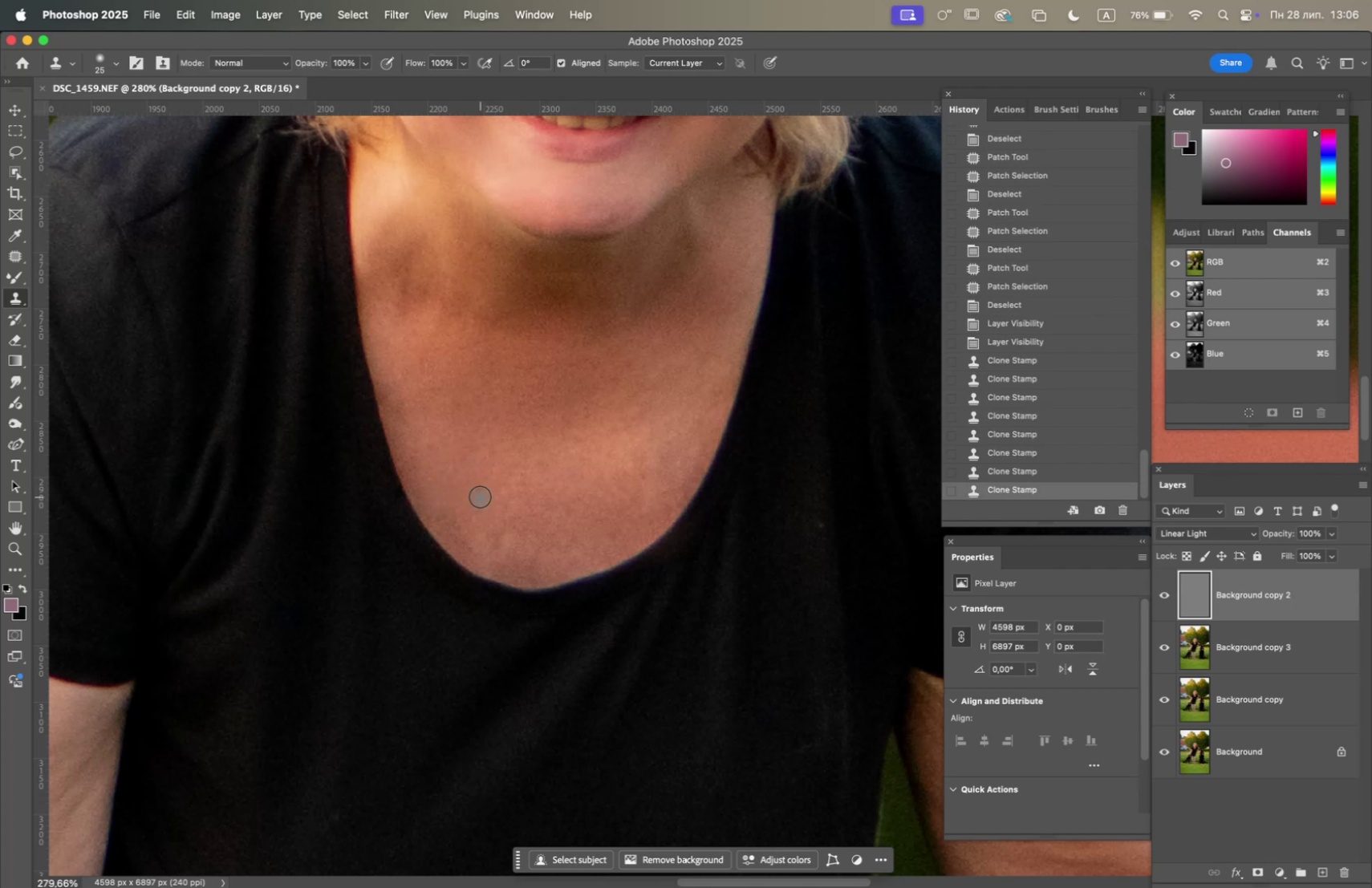 
double_click([479, 487])
 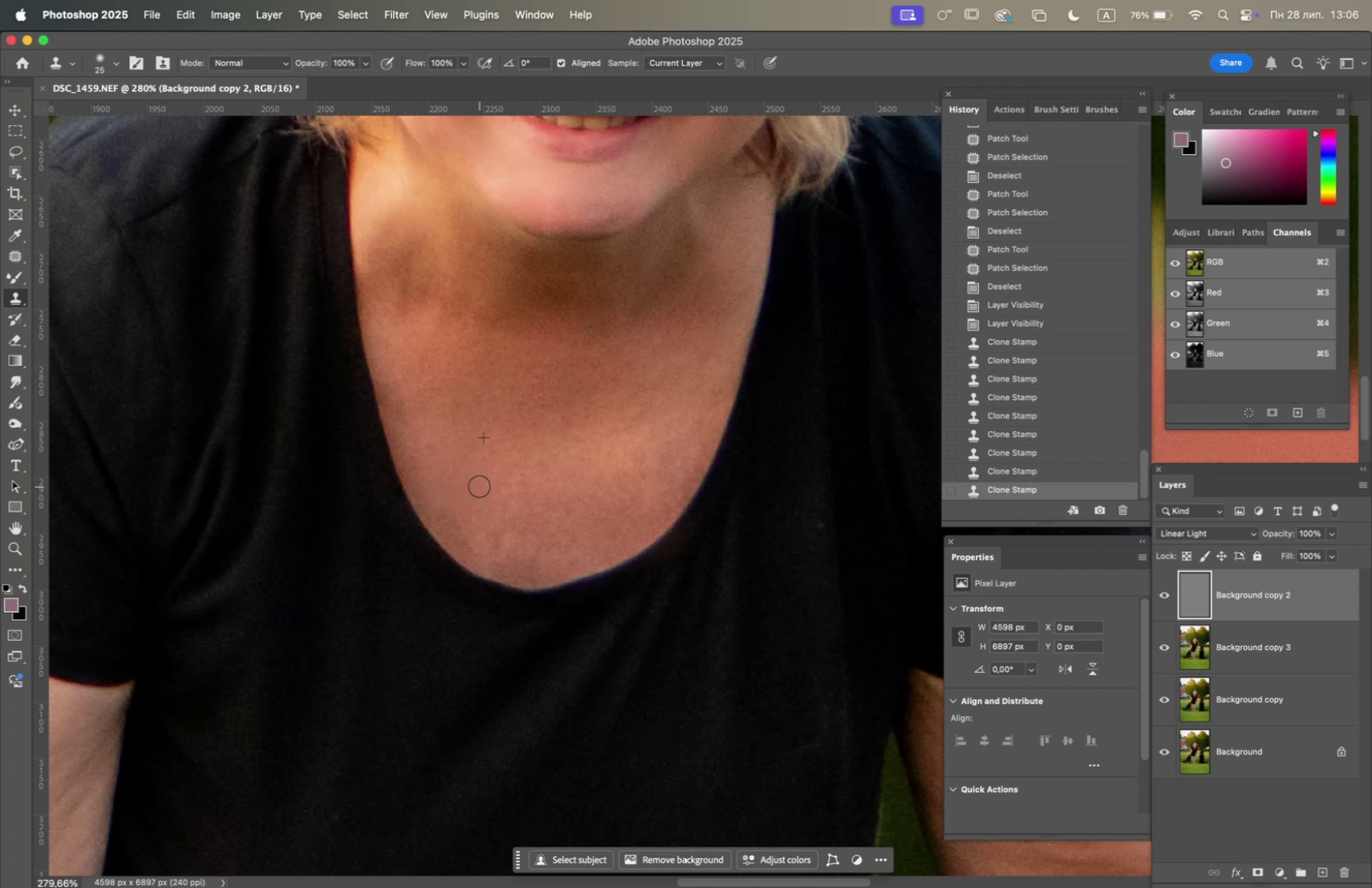 
triple_click([479, 485])
 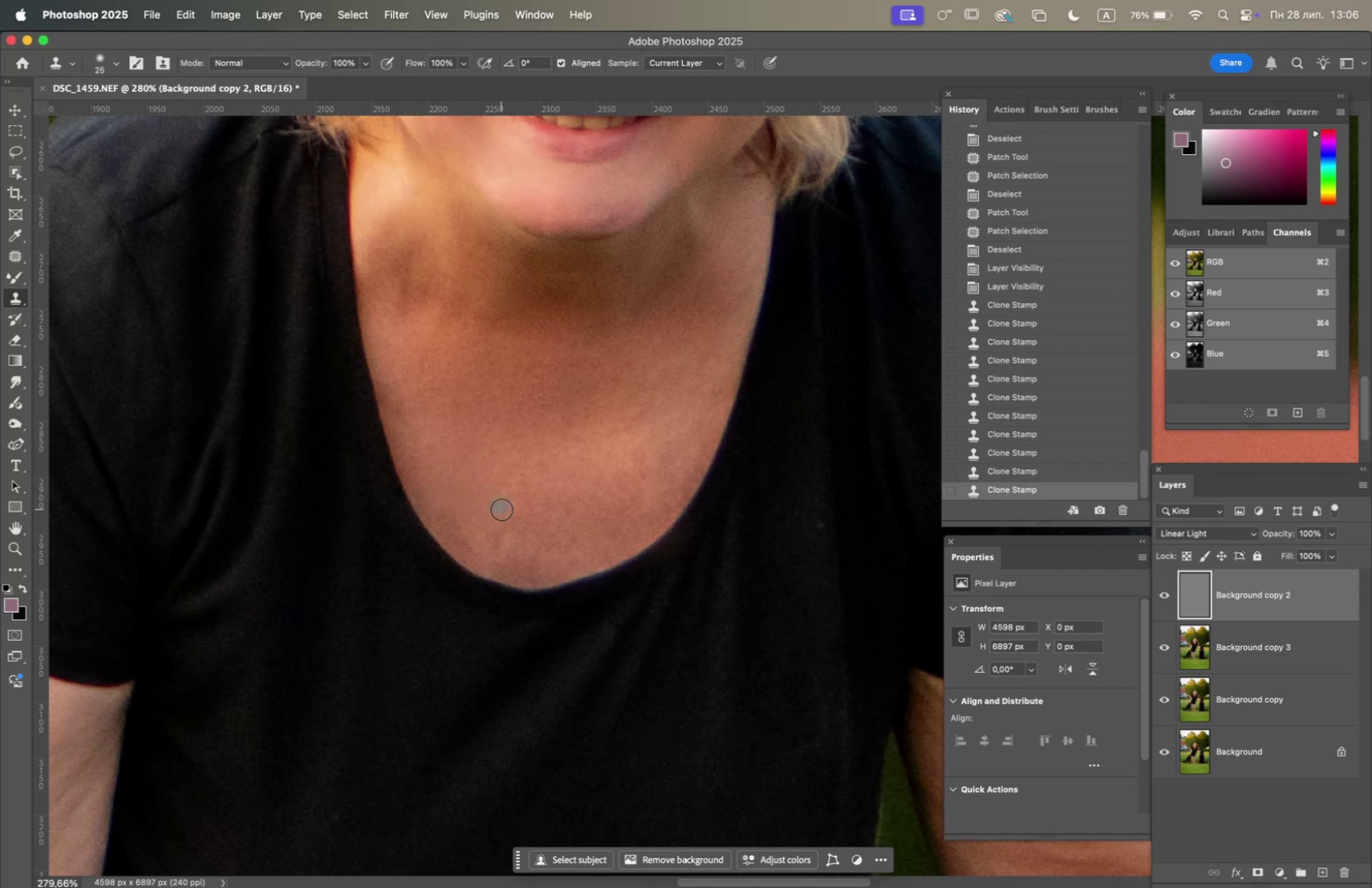 
triple_click([514, 509])
 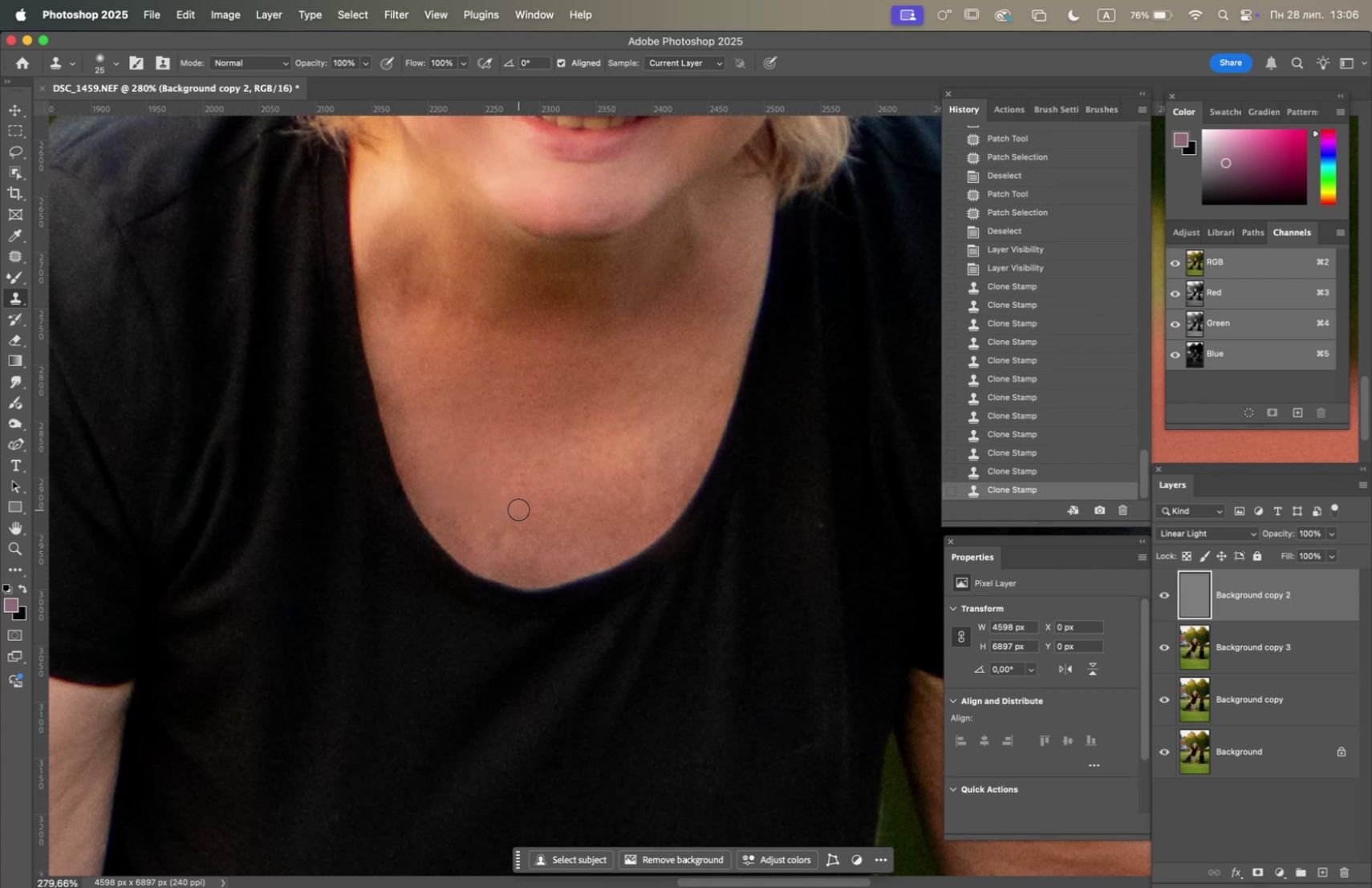 
triple_click([518, 509])
 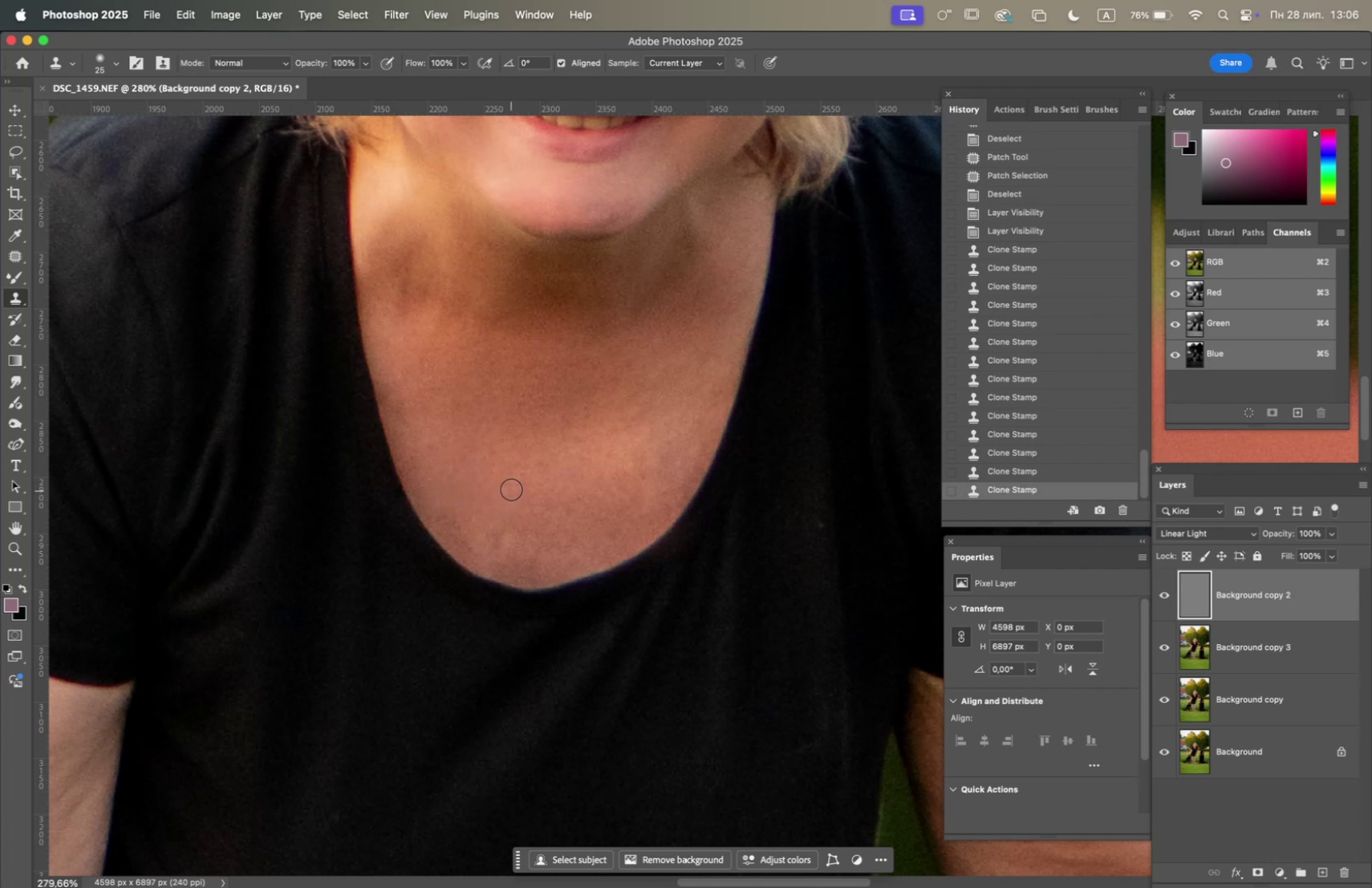 
triple_click([511, 479])
 